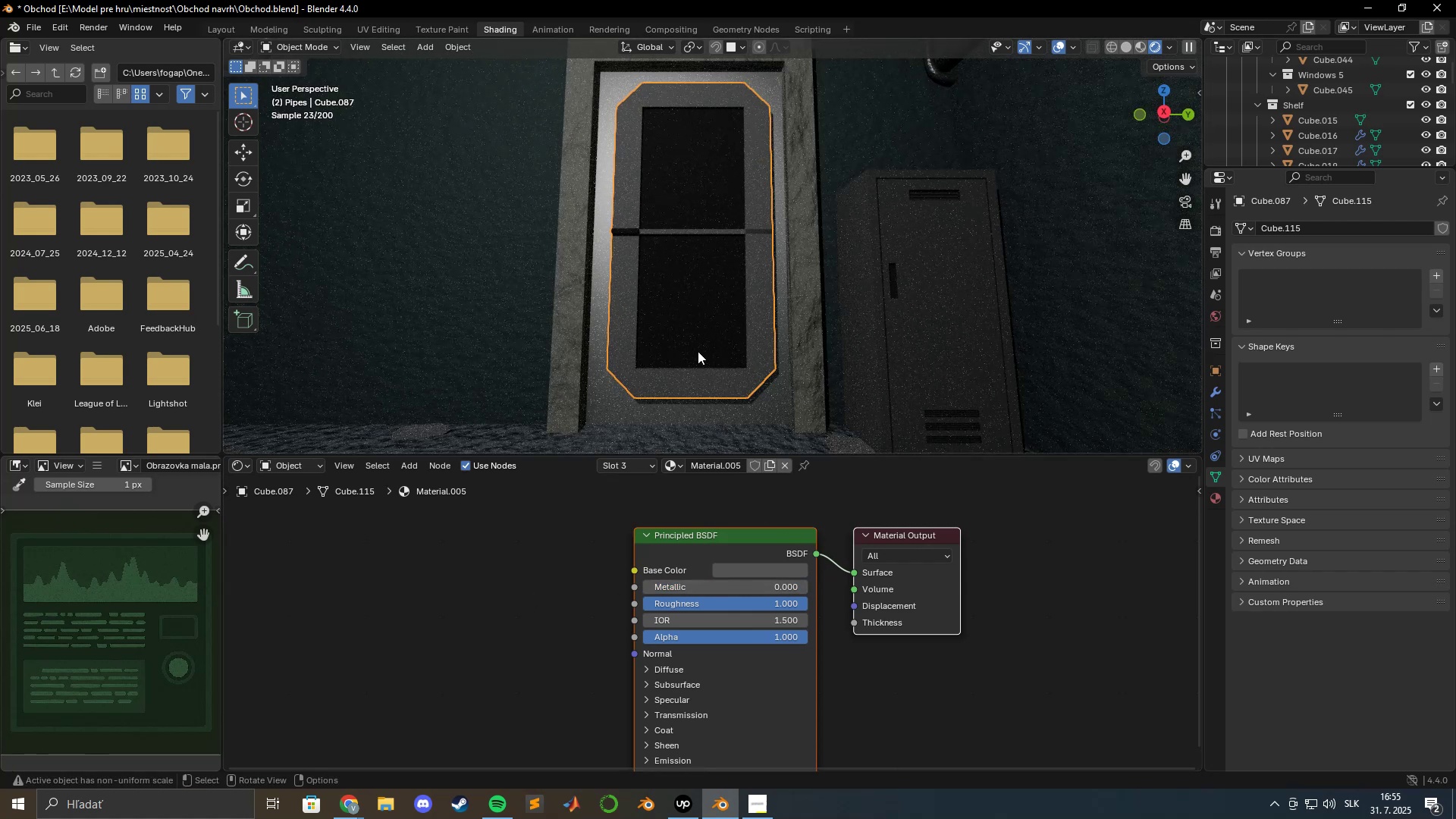 
left_click([767, 573])
 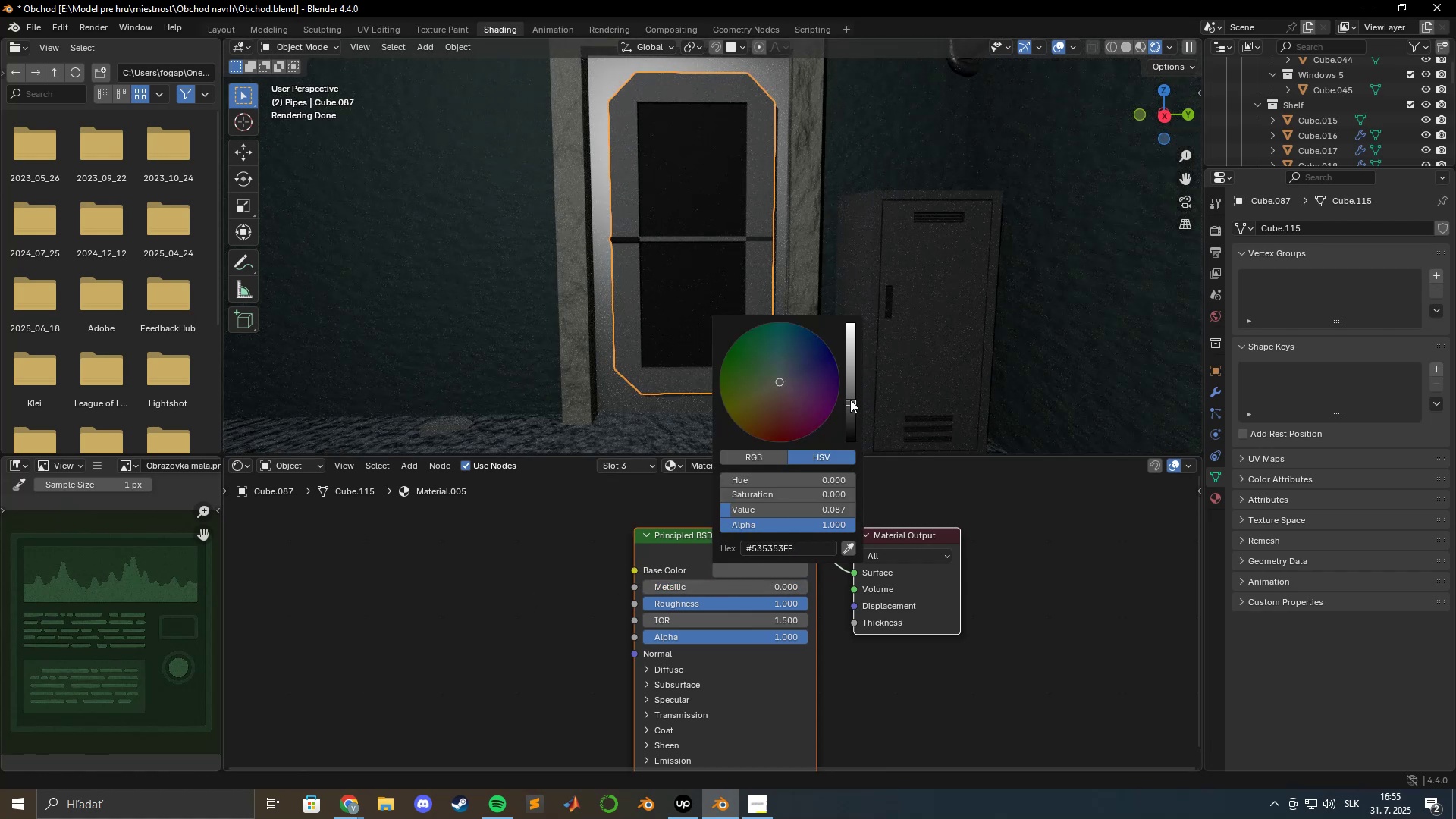 
left_click_drag(start_coordinate=[851, 400], to_coordinate=[851, 391])
 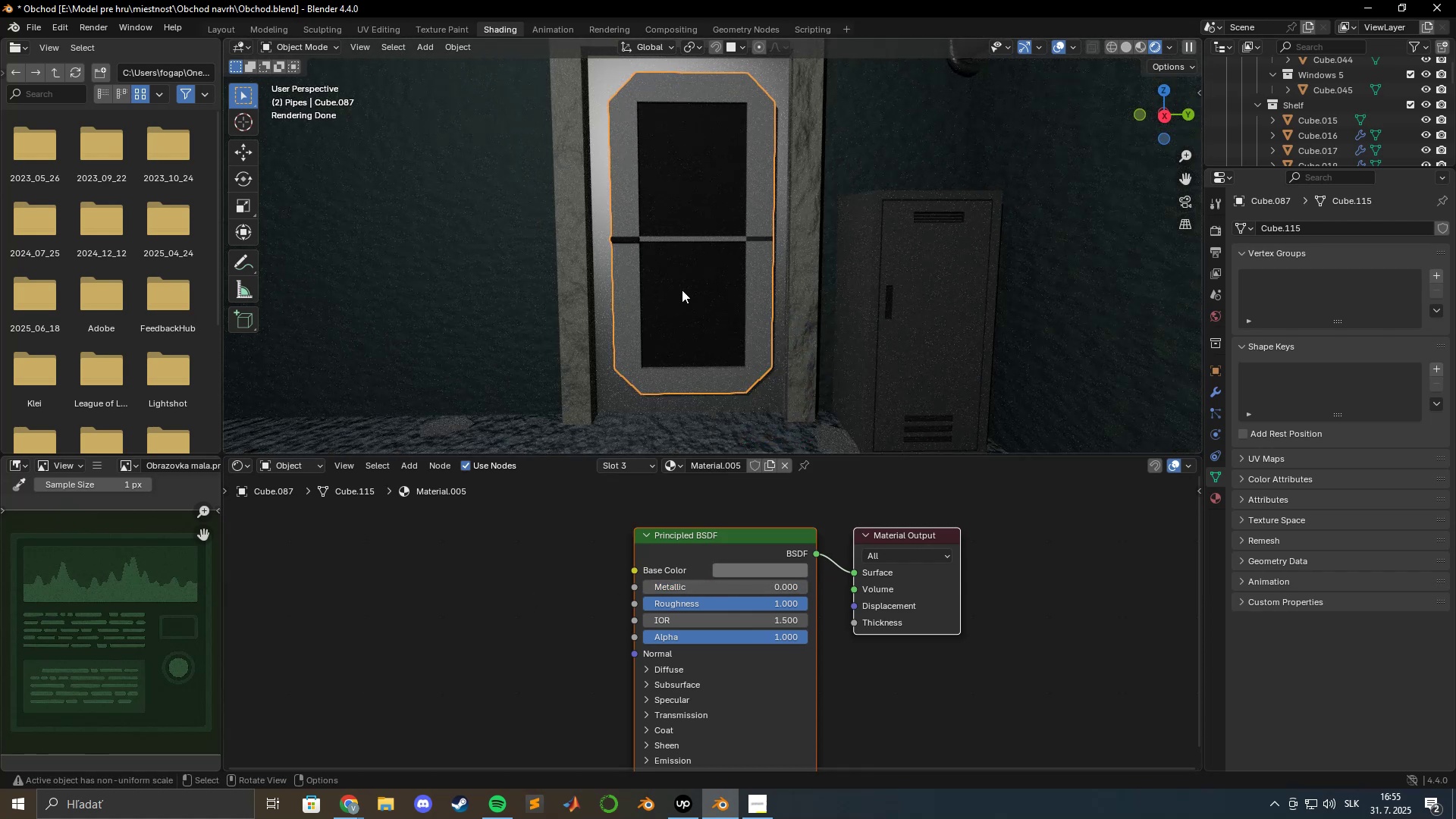 
left_click([695, 290])
 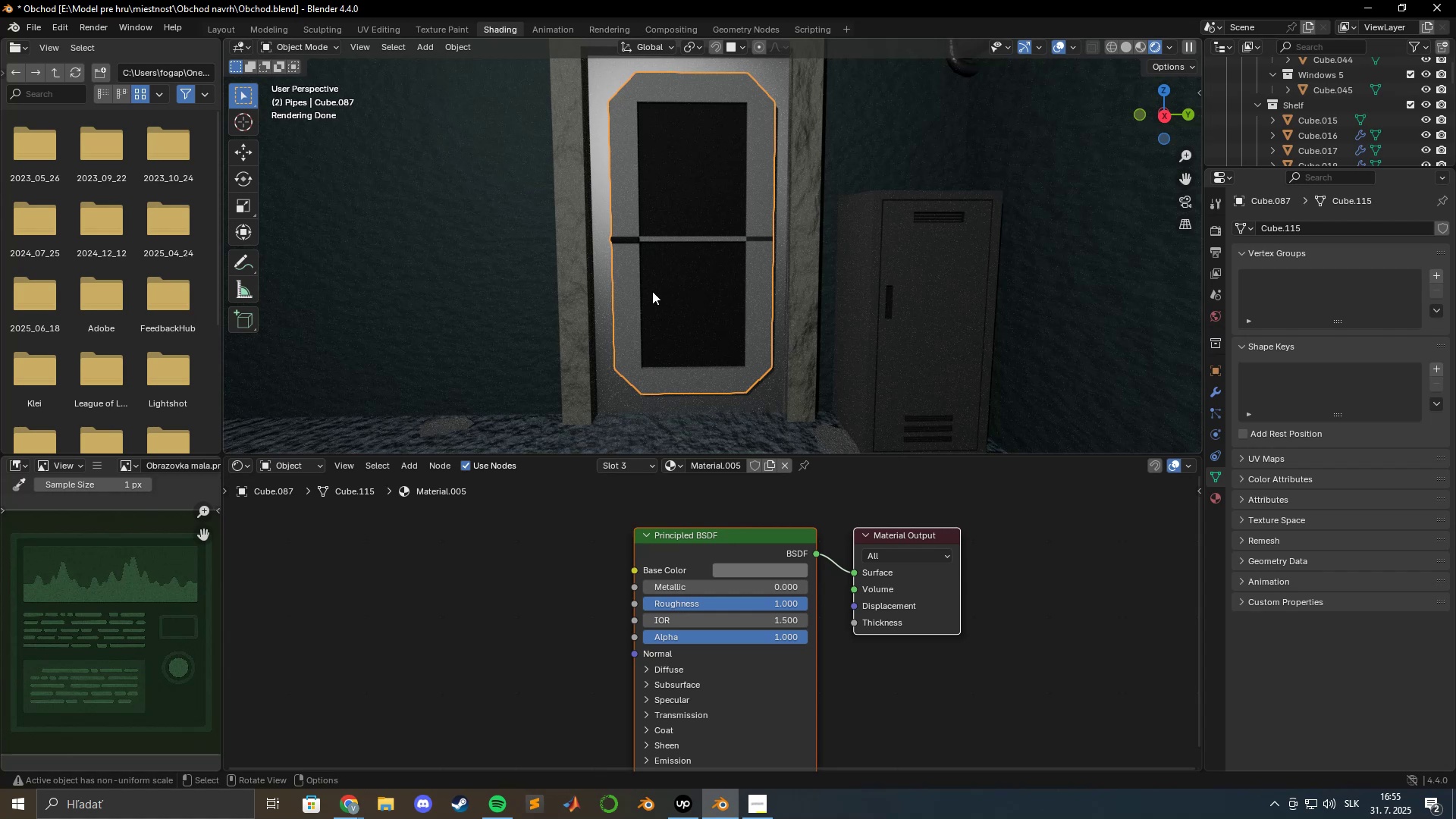 
scroll: coordinate [639, 287], scroll_direction: up, amount: 4.0
 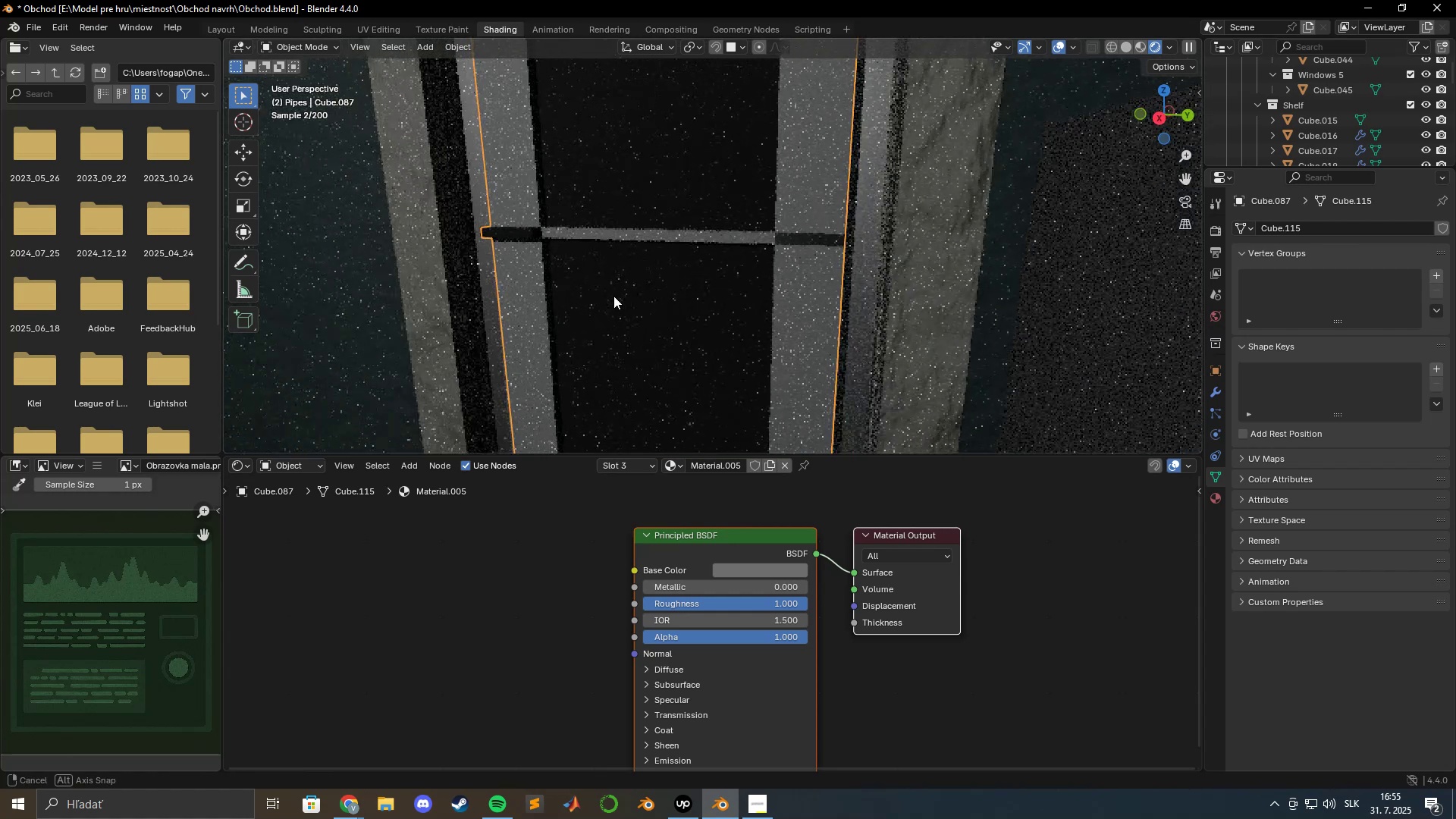 
key(Shift+ShiftLeft)
 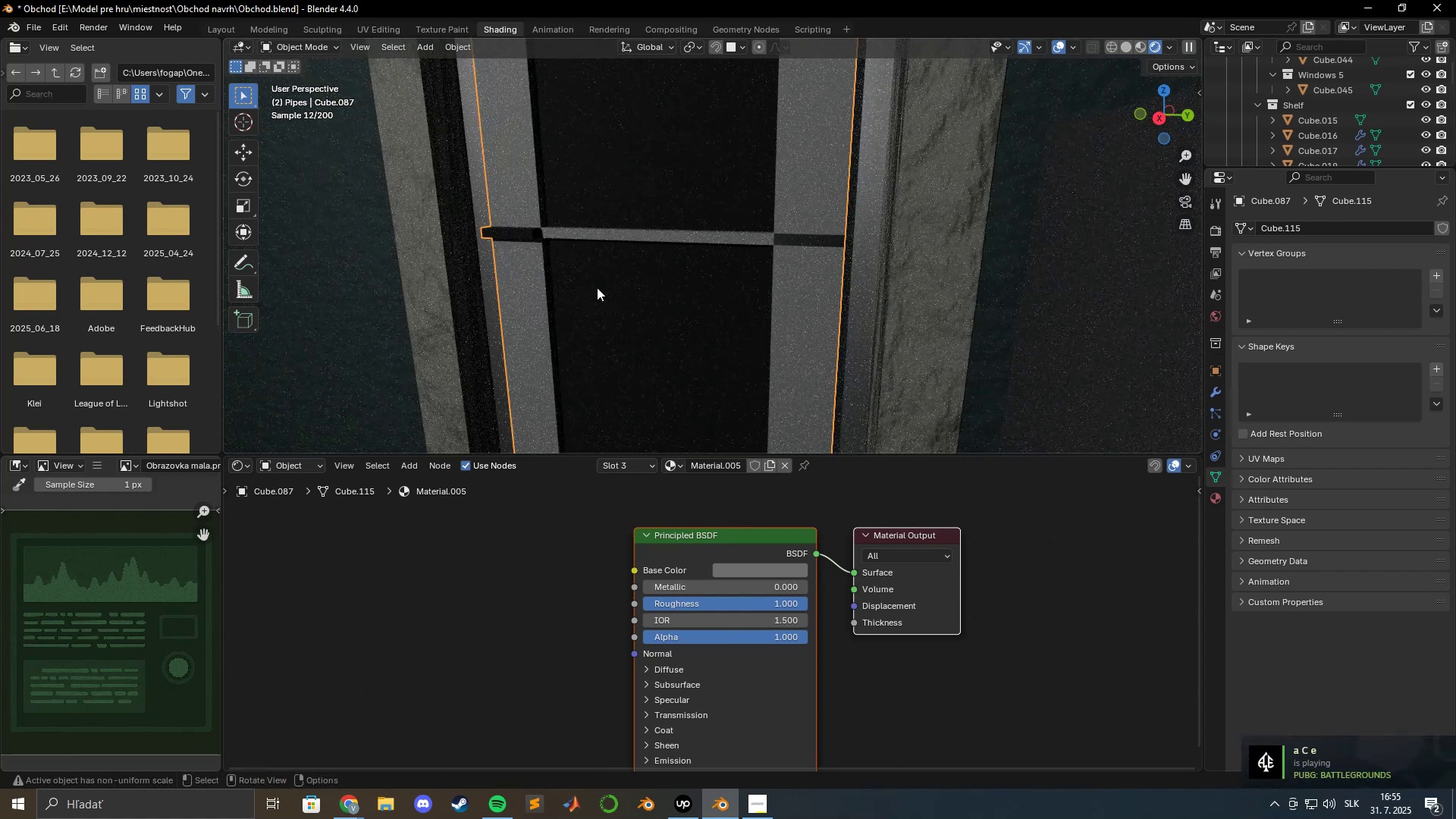 
key(Tab)
 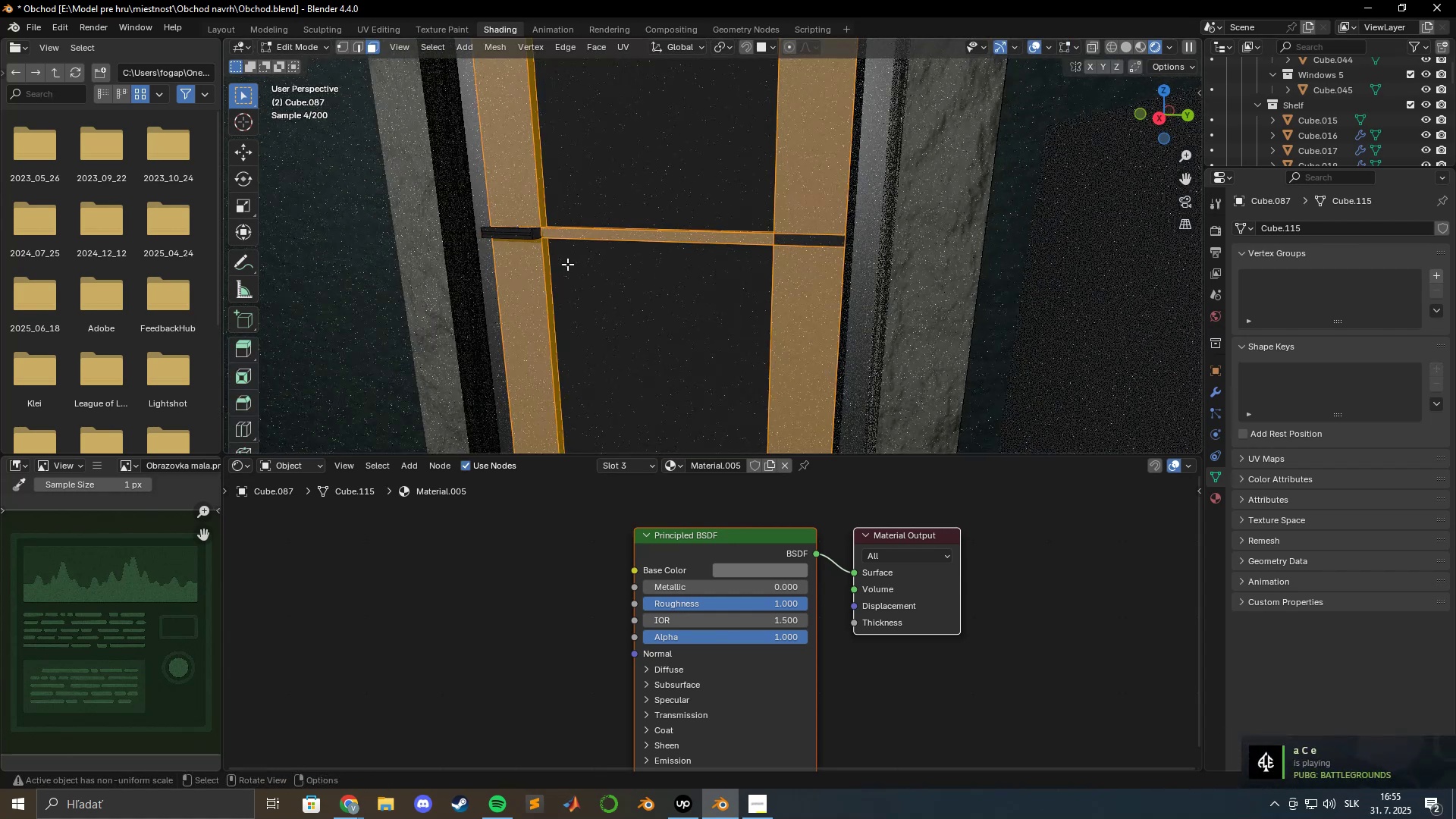 
key(Tab)
 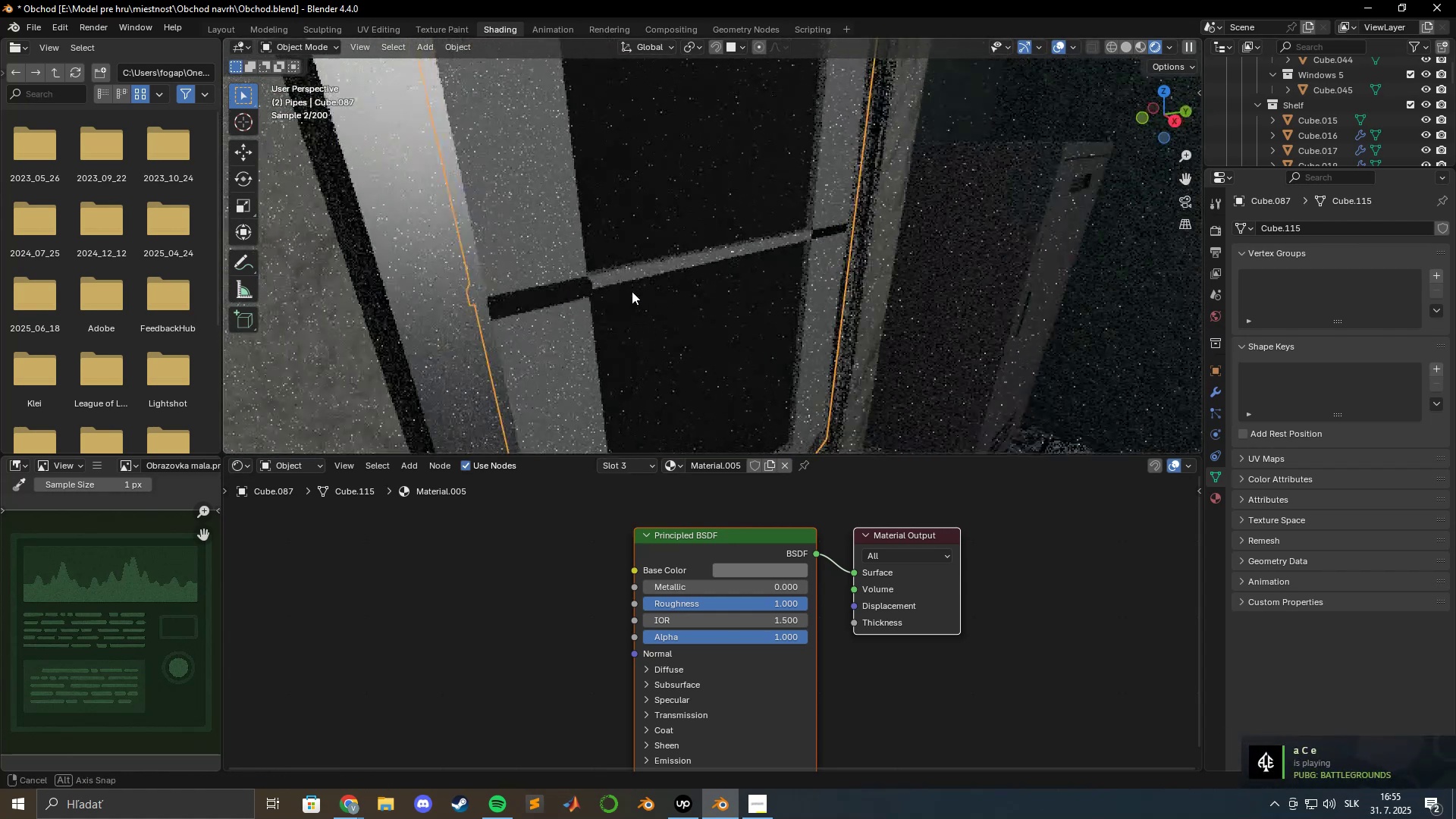 
left_click([514, 240])
 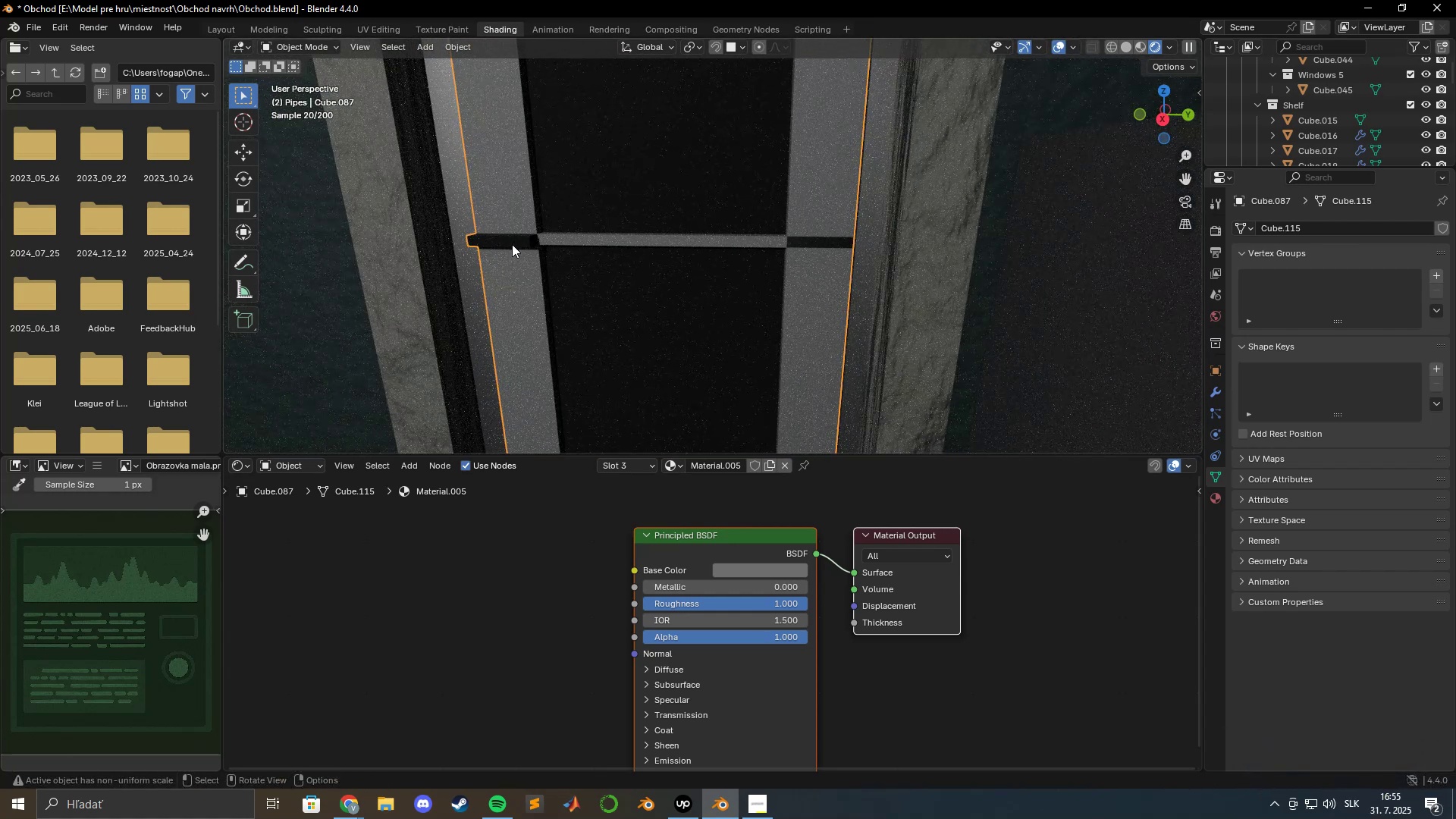 
key(Tab)
 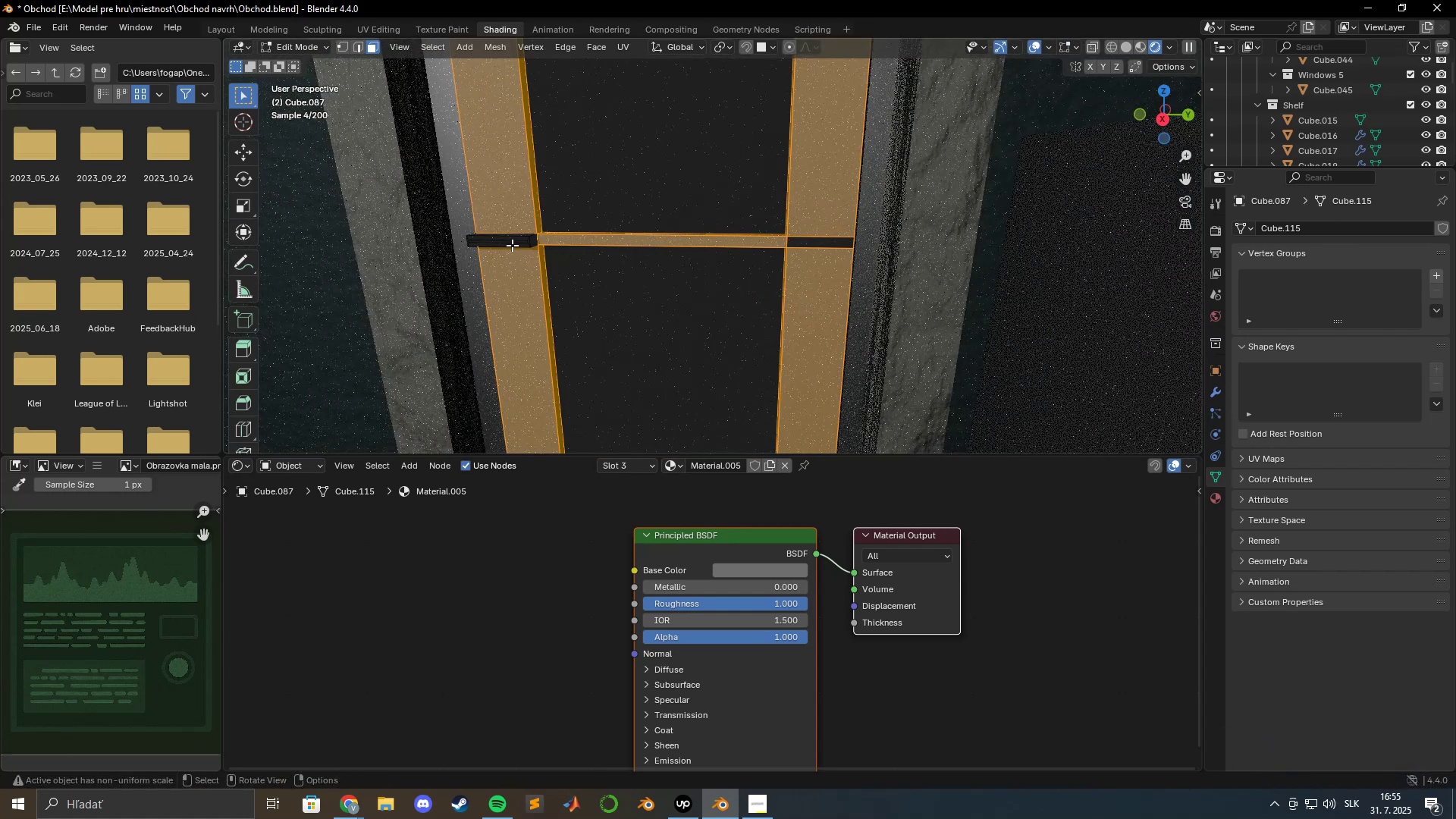 
left_click([511, 244])
 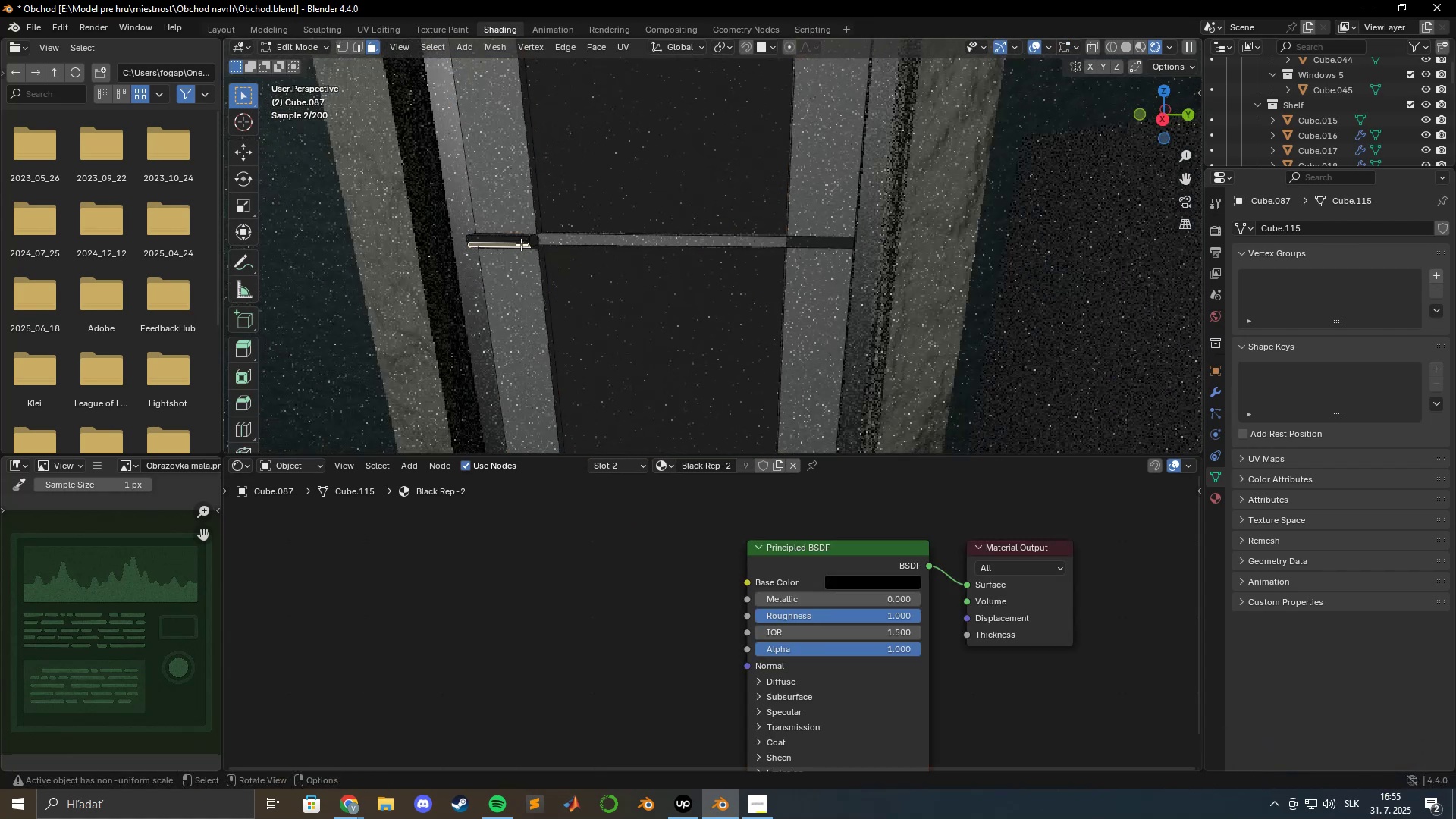 
hold_key(key=ShiftLeft, duration=0.58)
 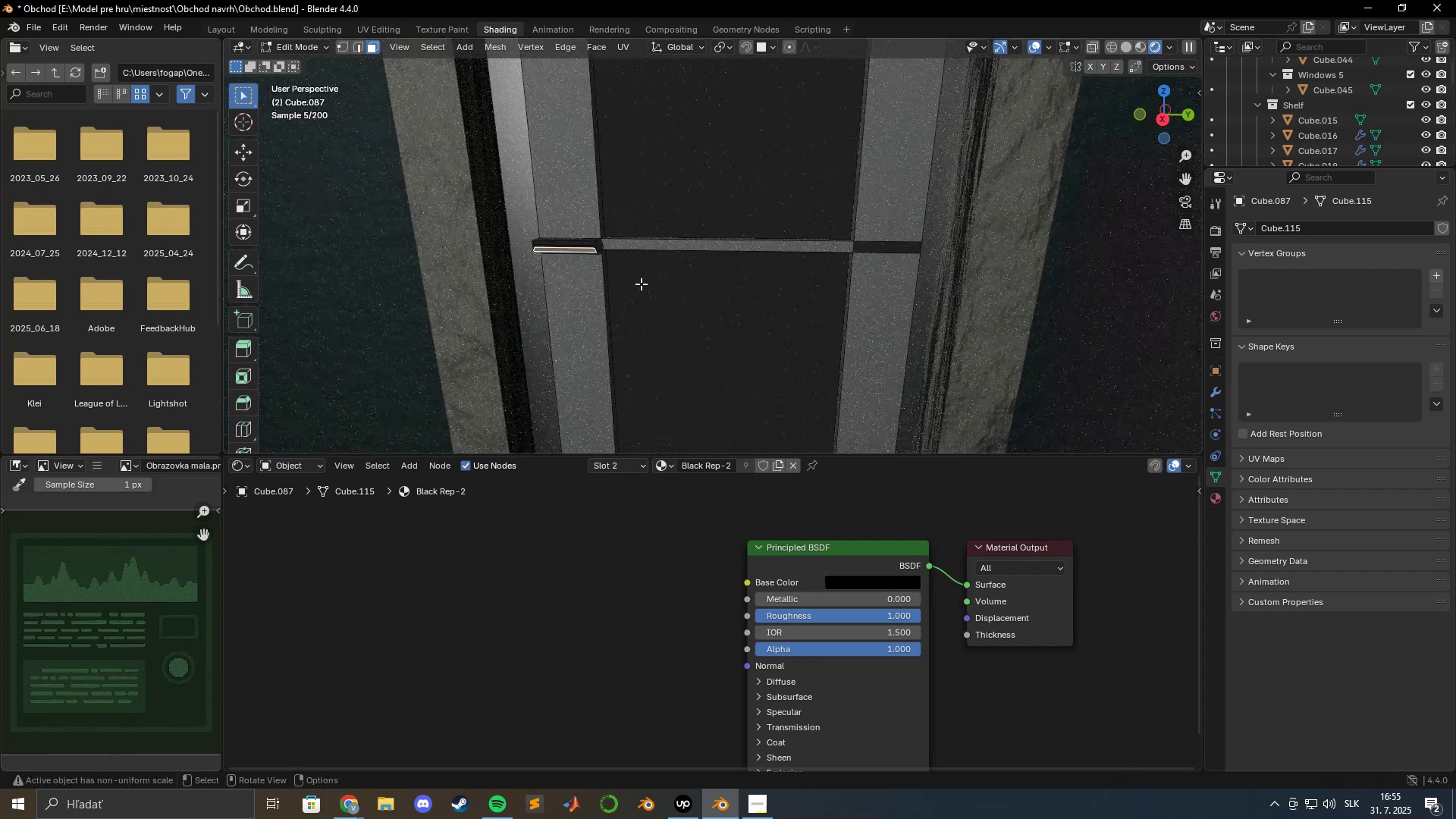 
key(Tab)
 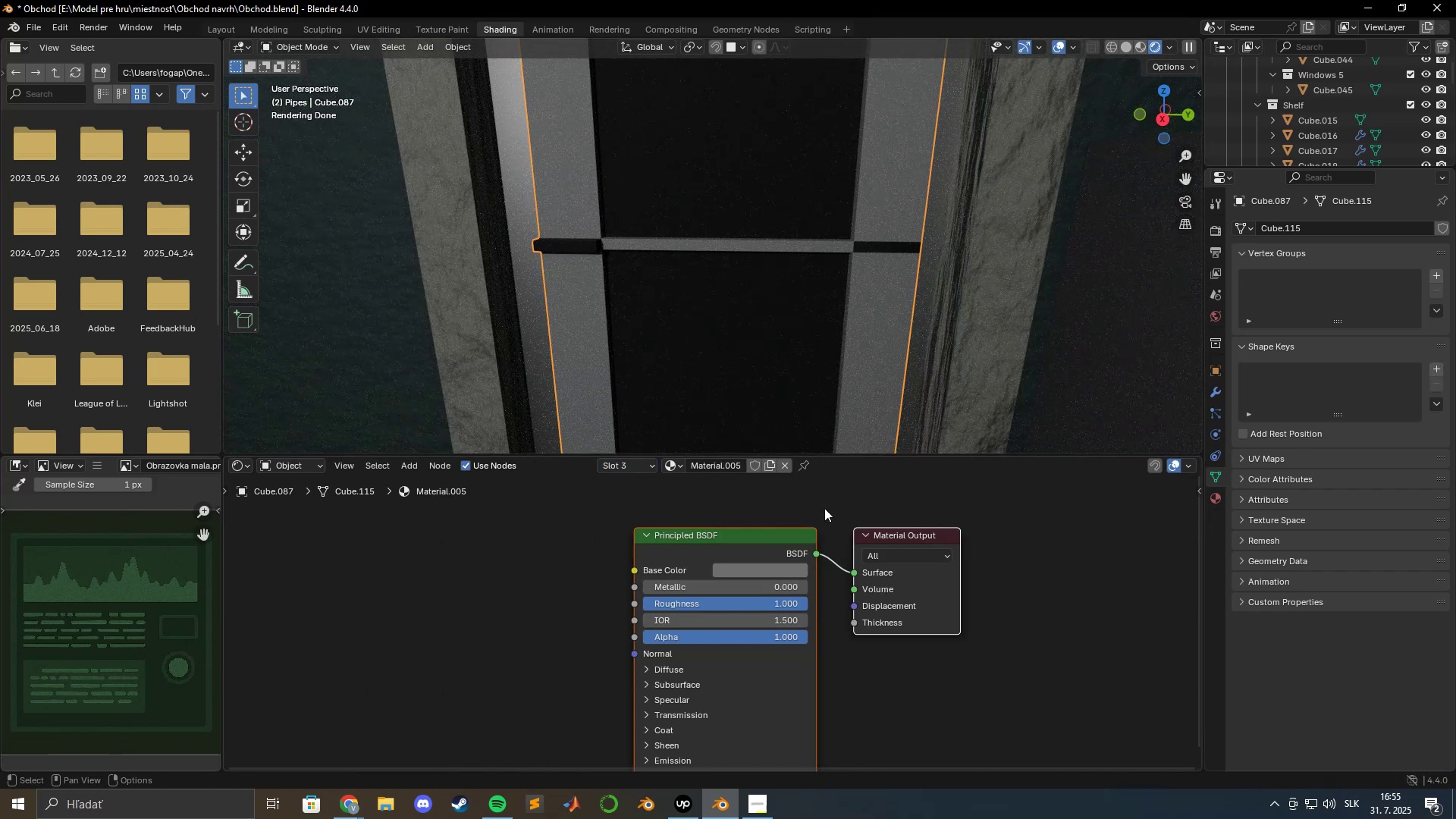 
double_click([710, 467])
 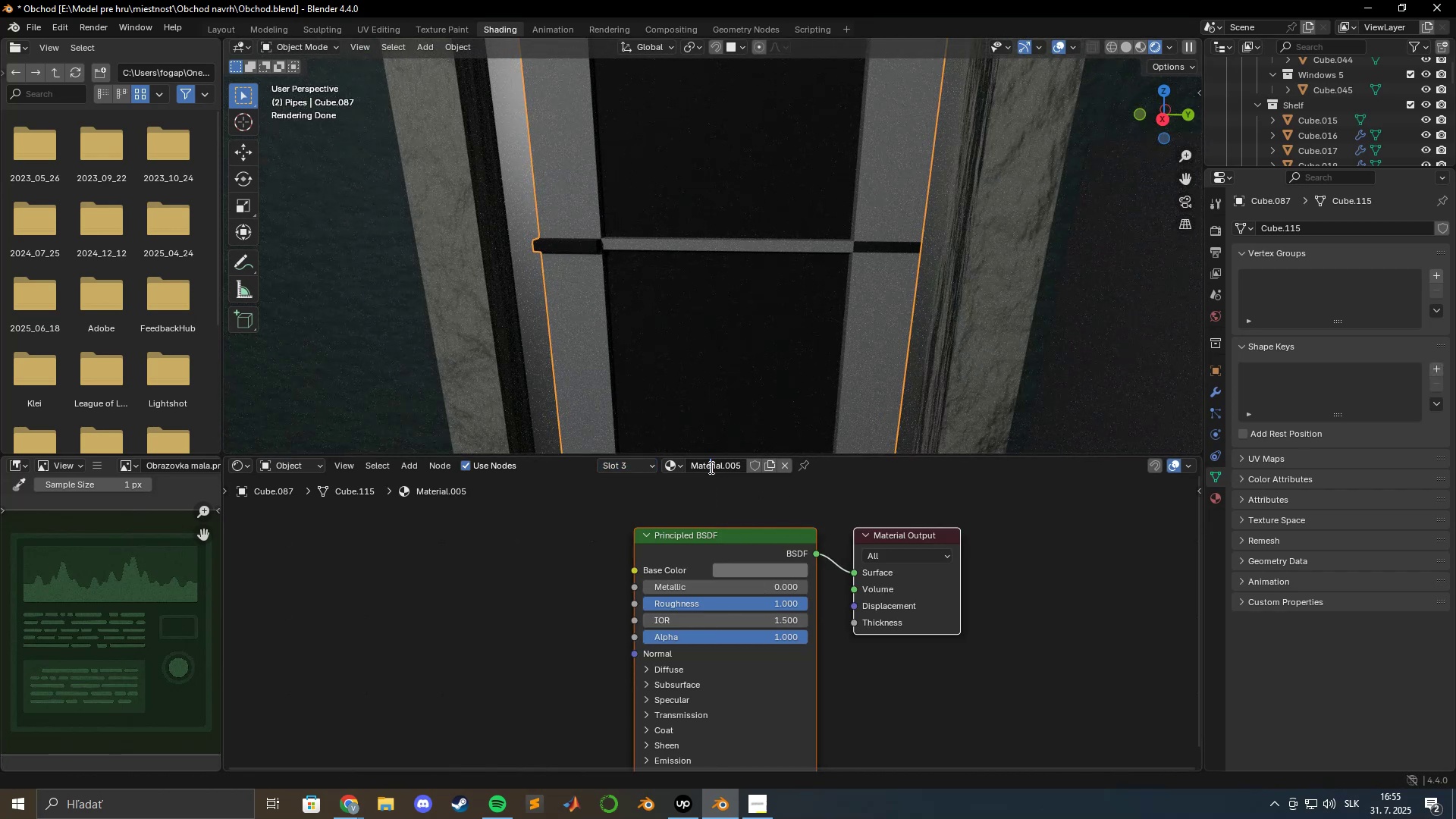 
triple_click([710, 467])
 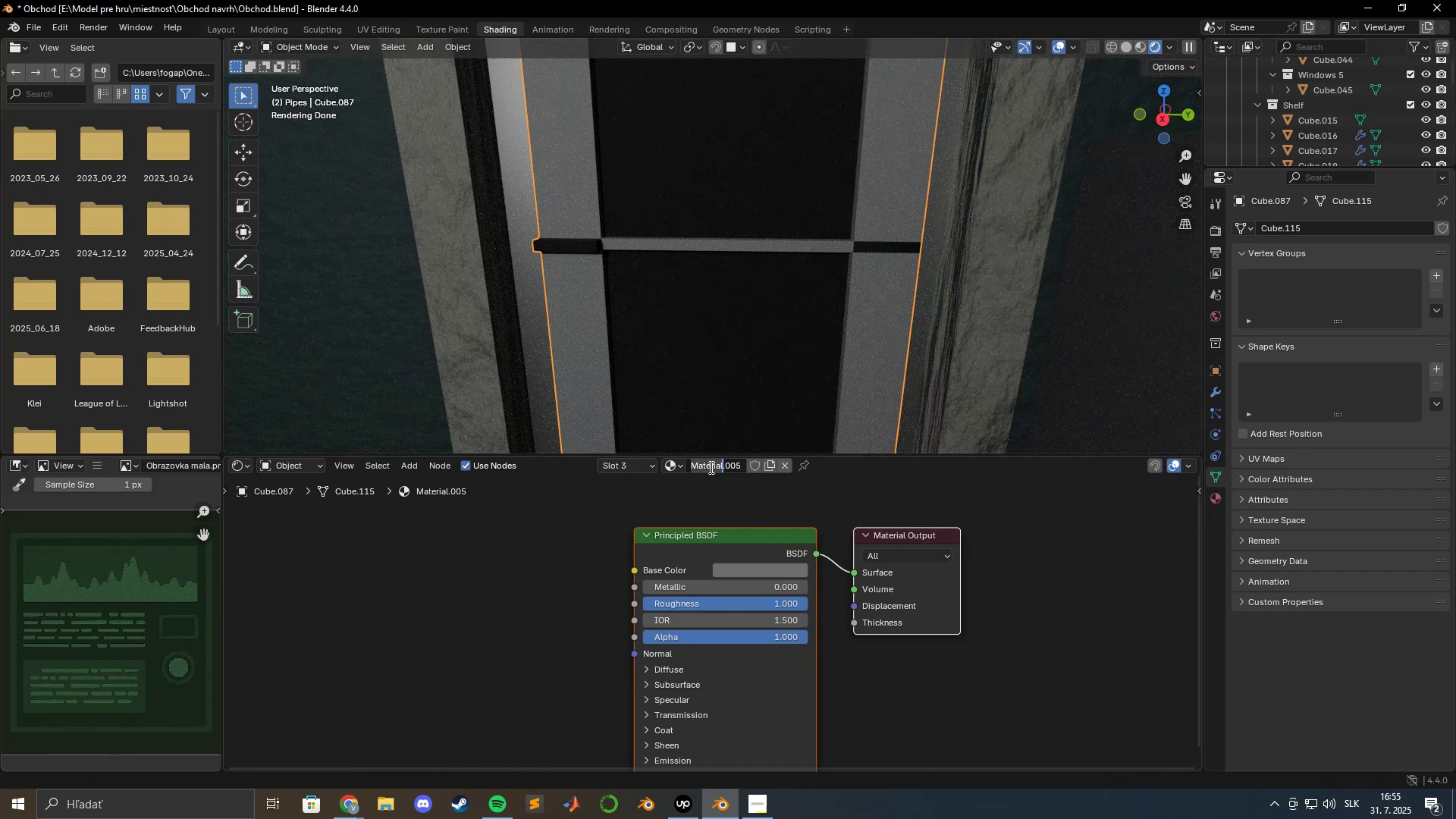 
triple_click([710, 467])
 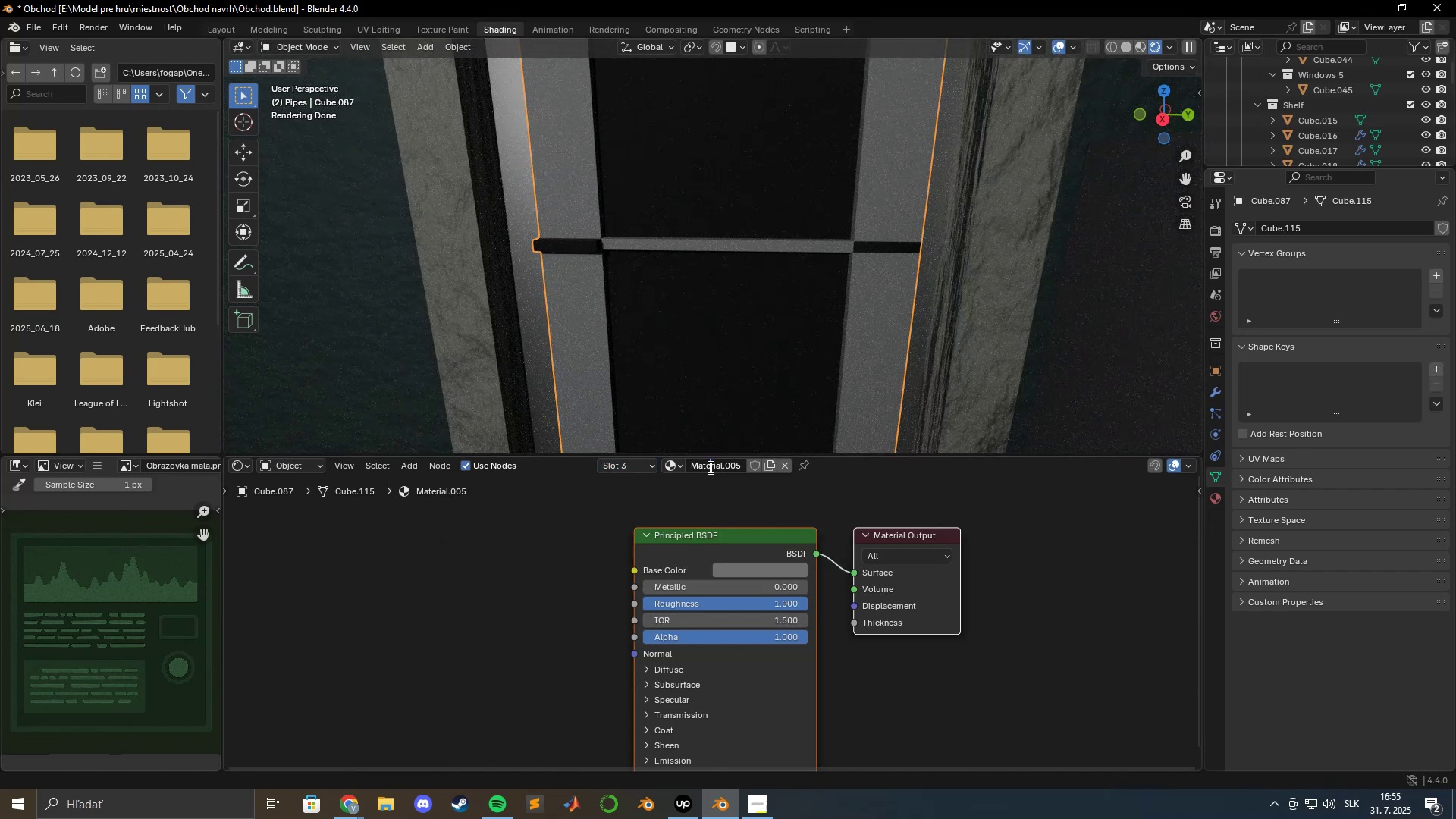 
triple_click([709, 467])
 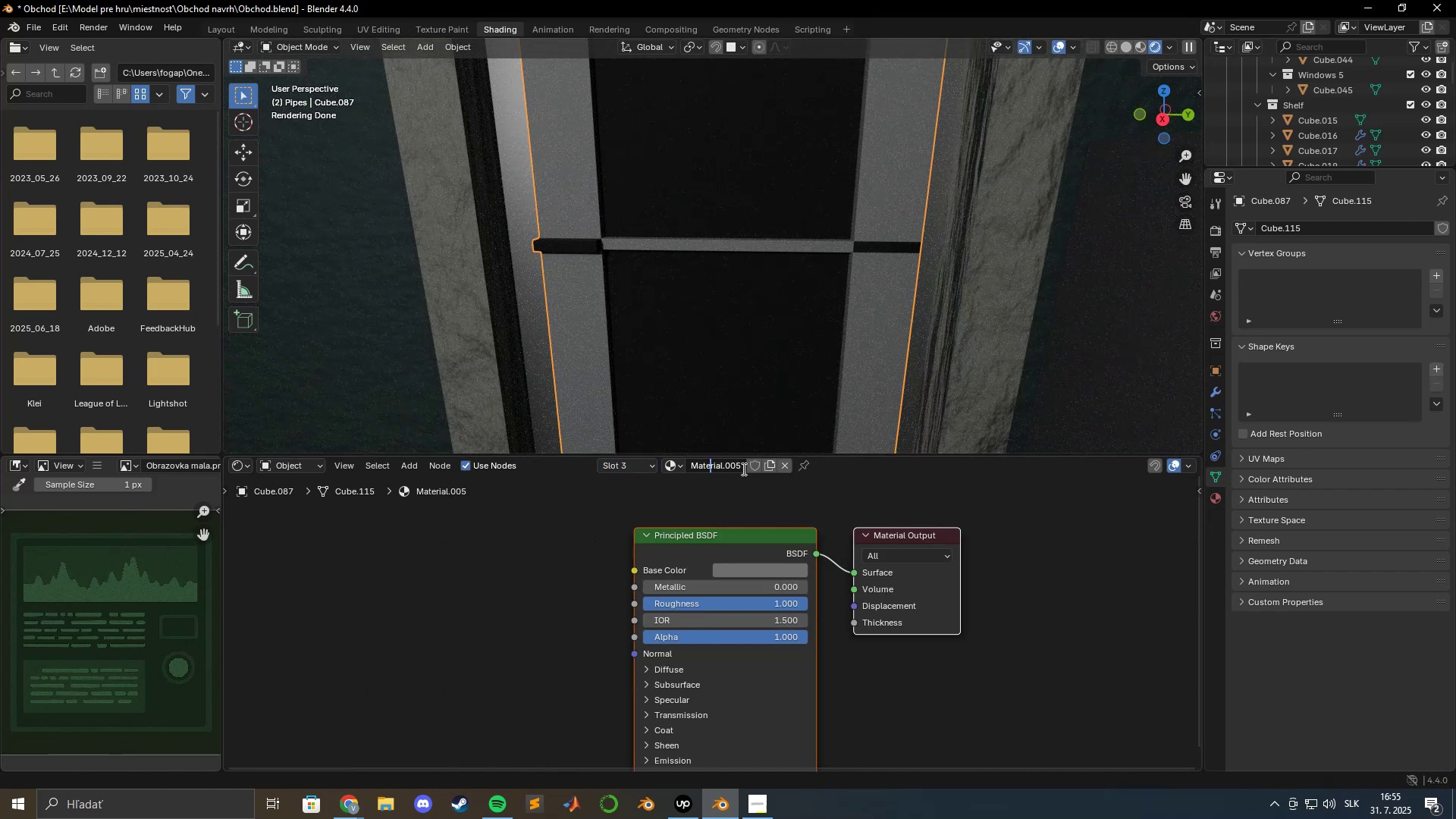 
left_click_drag(start_coordinate=[741, 467], to_coordinate=[613, 469])
 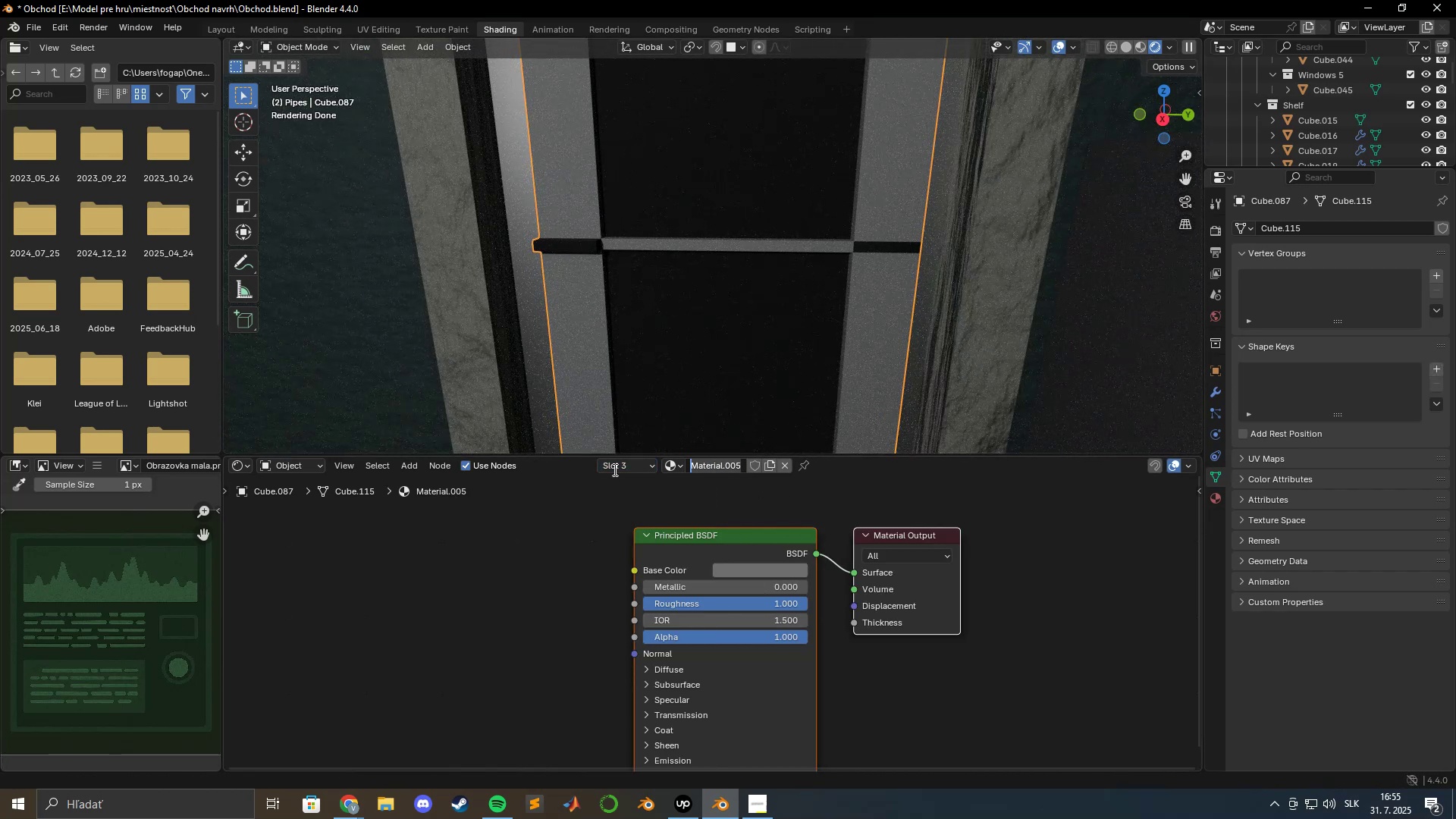 
type(Doors-3-3)
 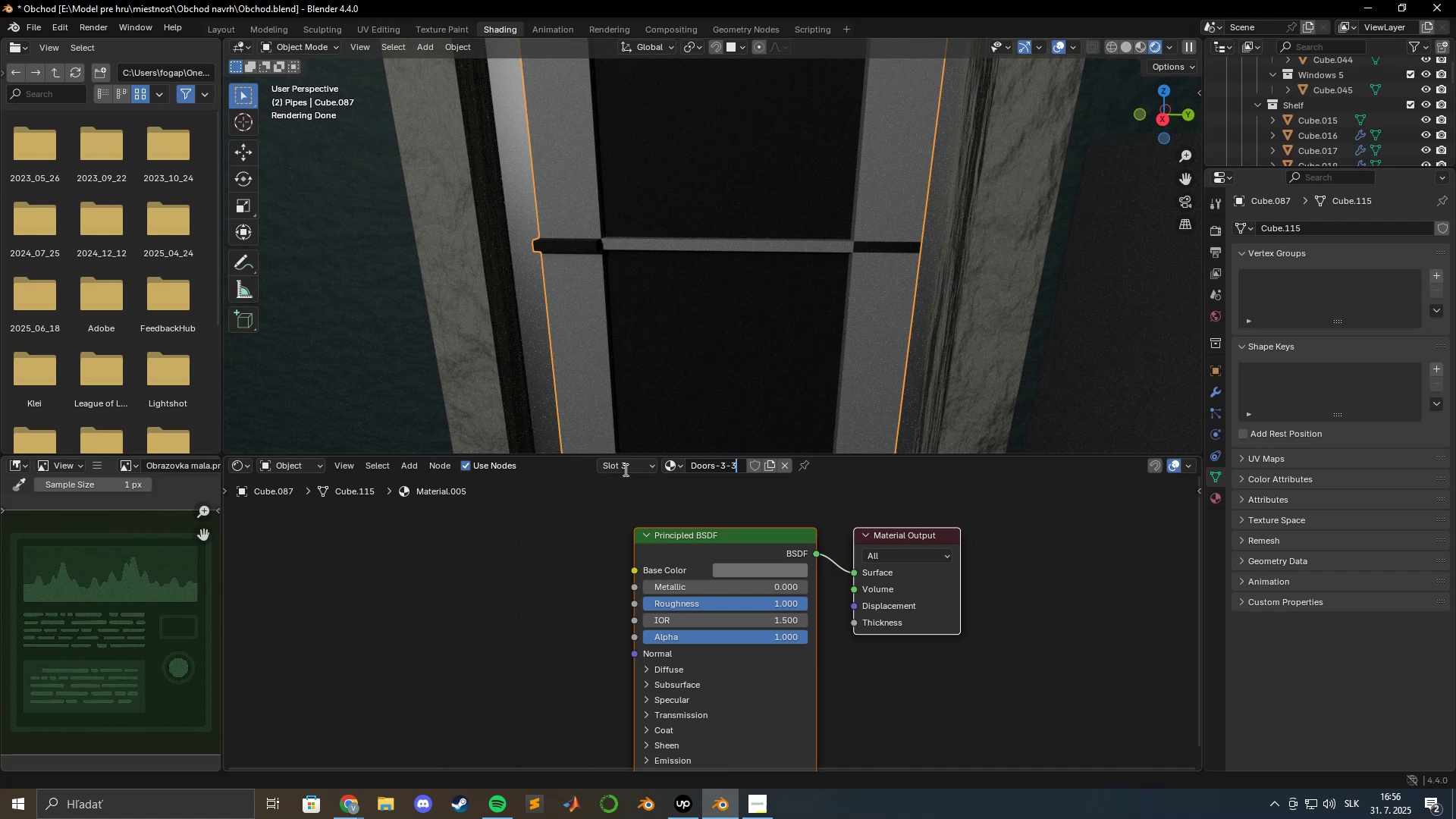 
key(Enter)
 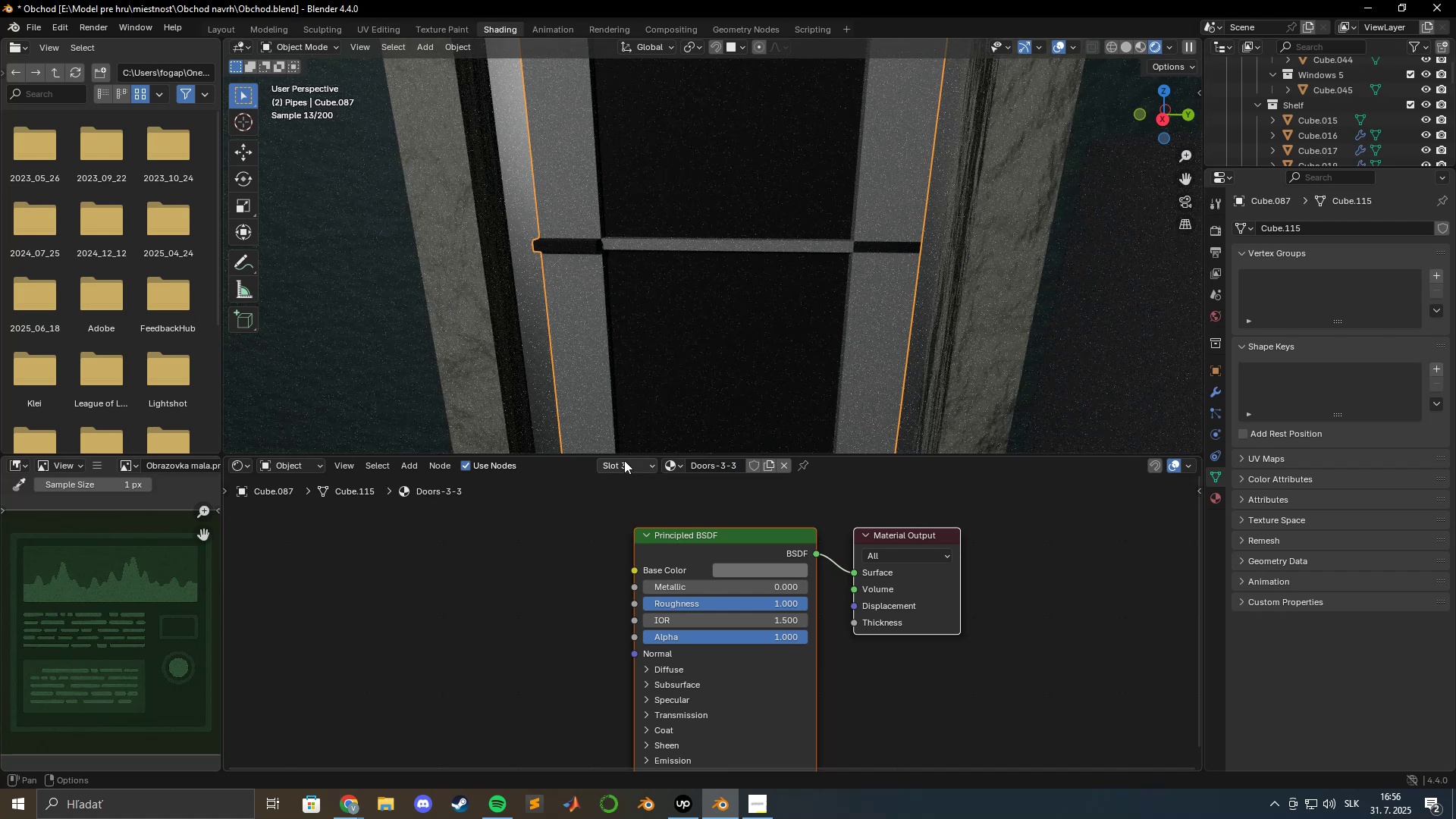 
left_click([636, 469])
 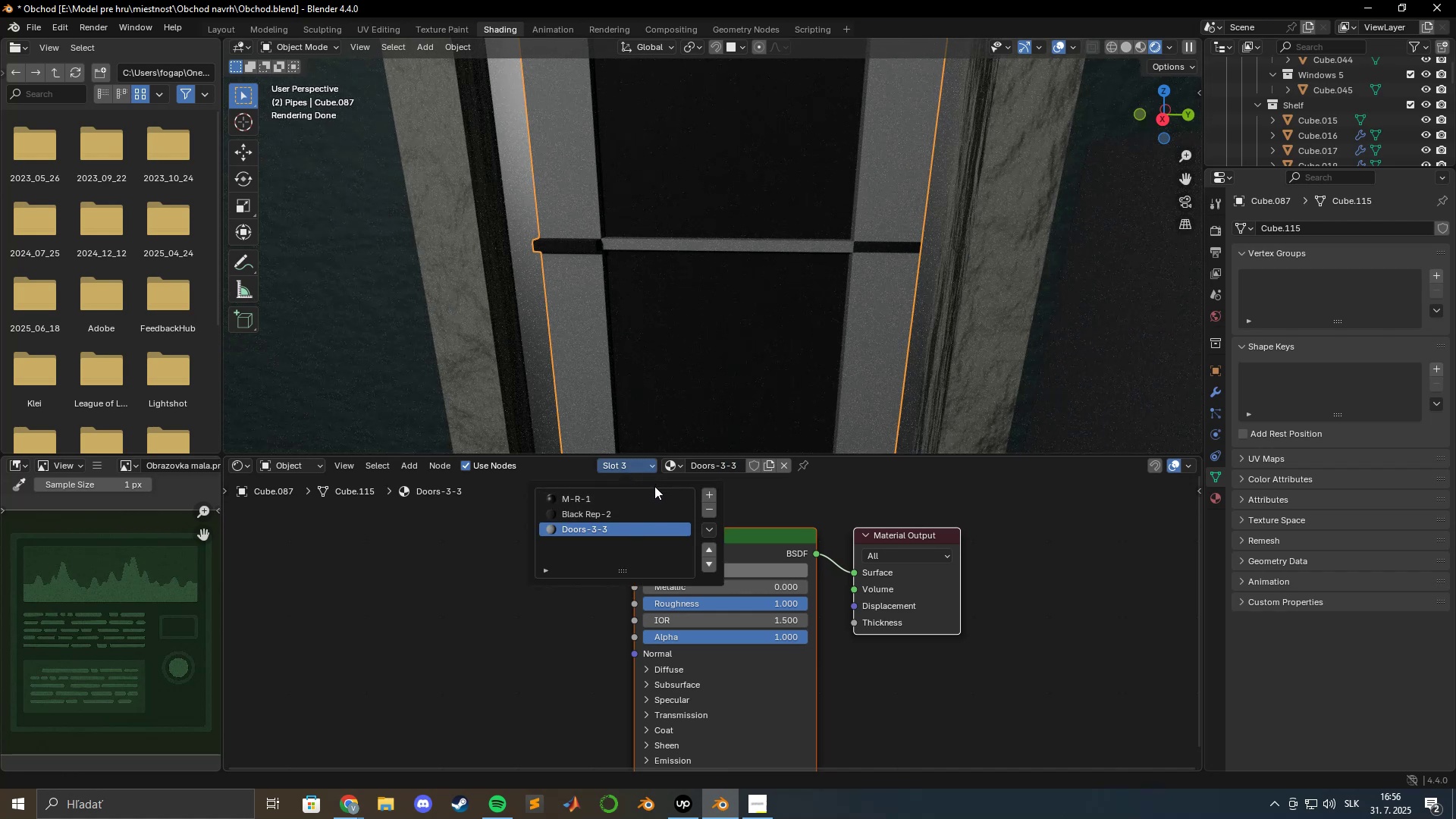 
left_click([708, 494])
 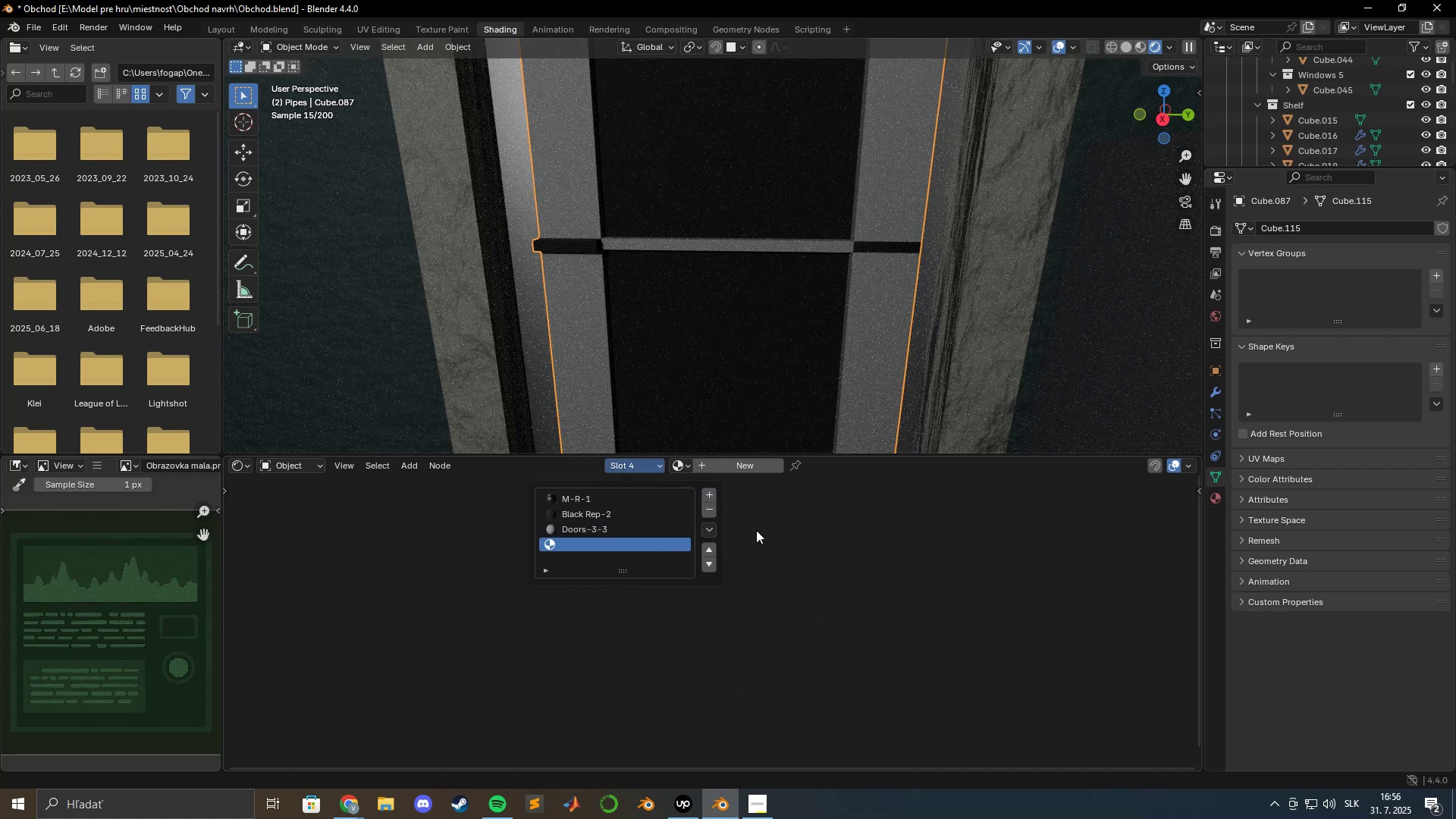 
left_click([770, 513])
 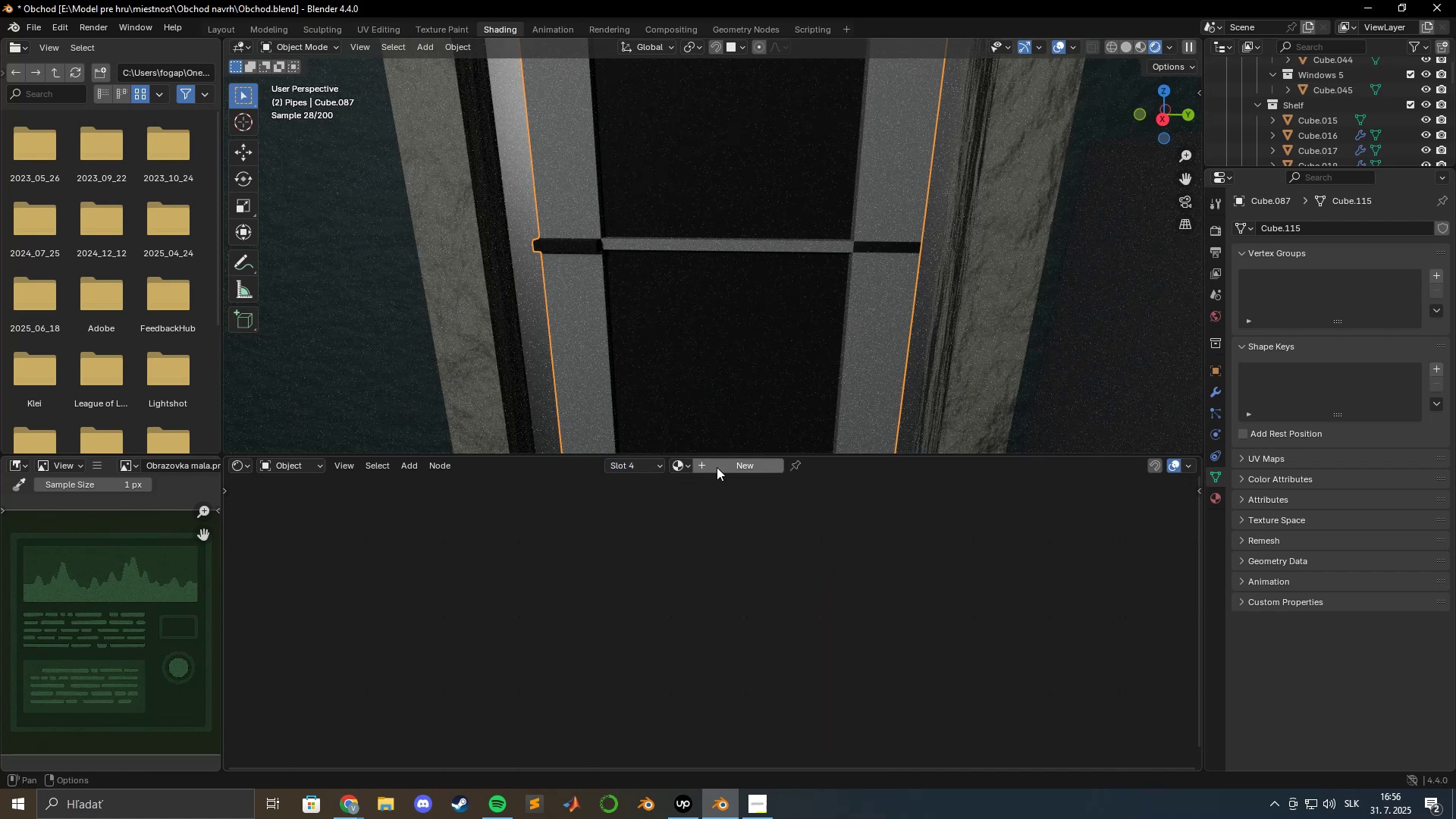 
double_click([719, 466])
 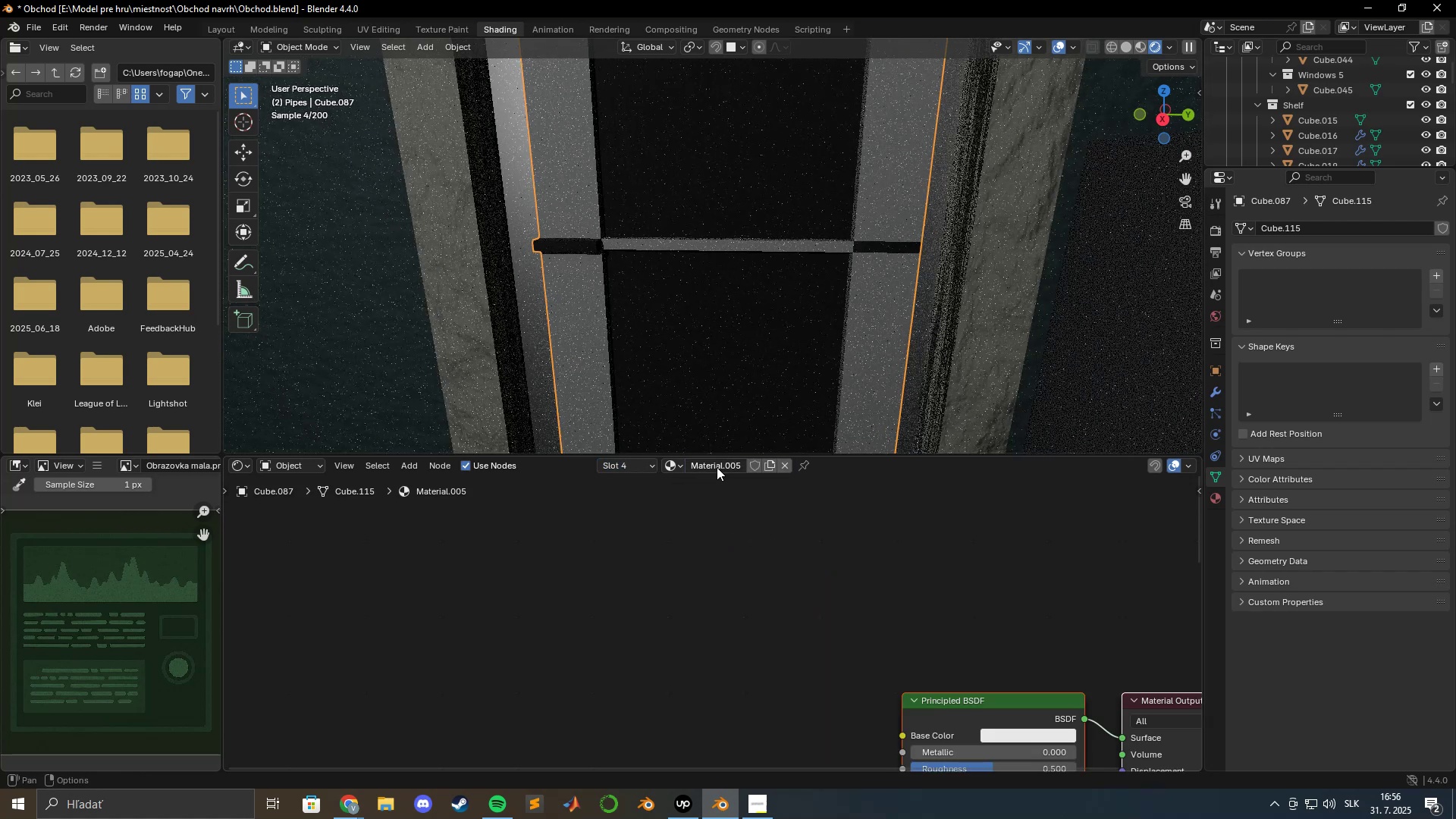 
triple_click([717, 467])
 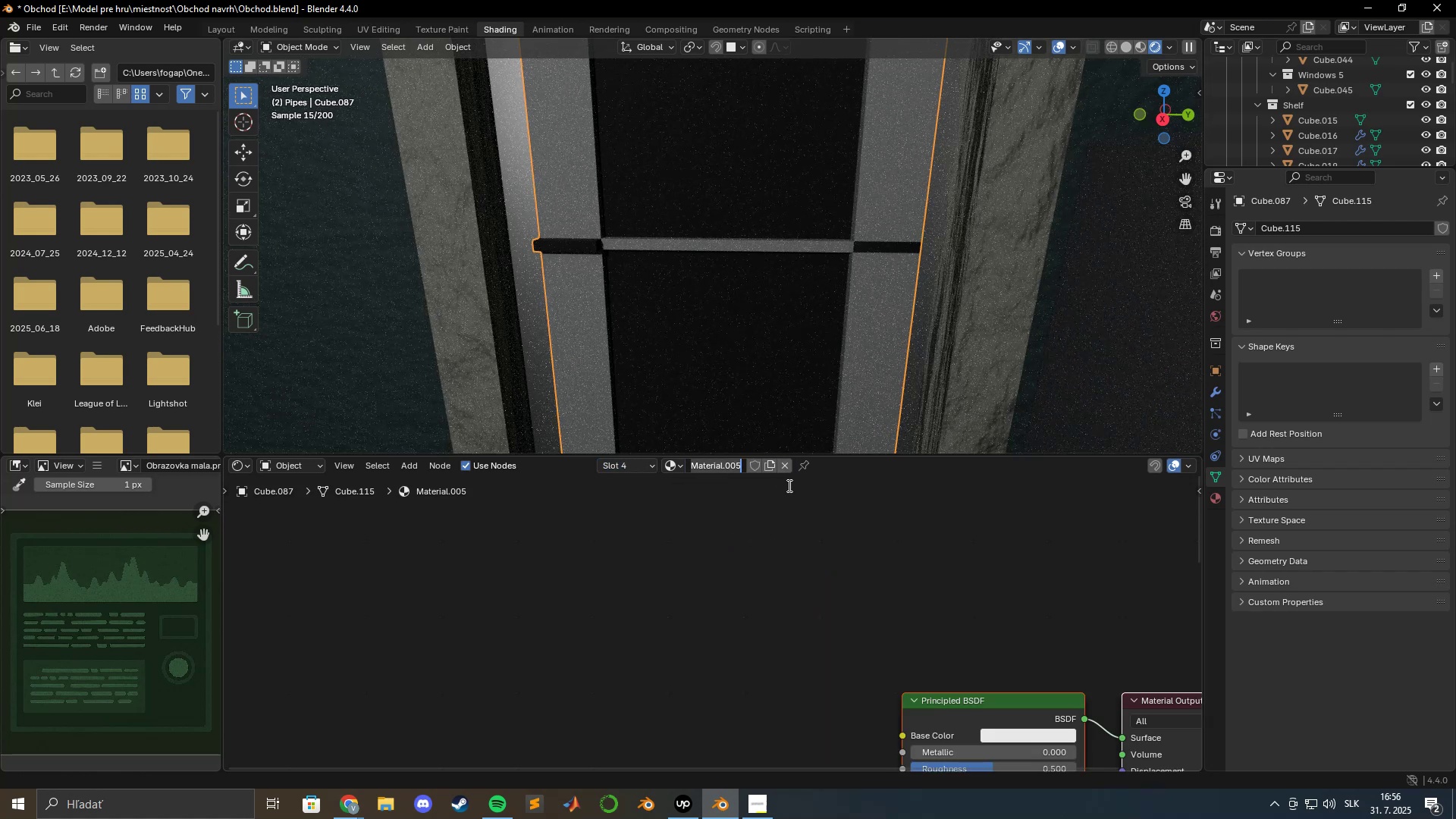 
type(Doors-4-3)
 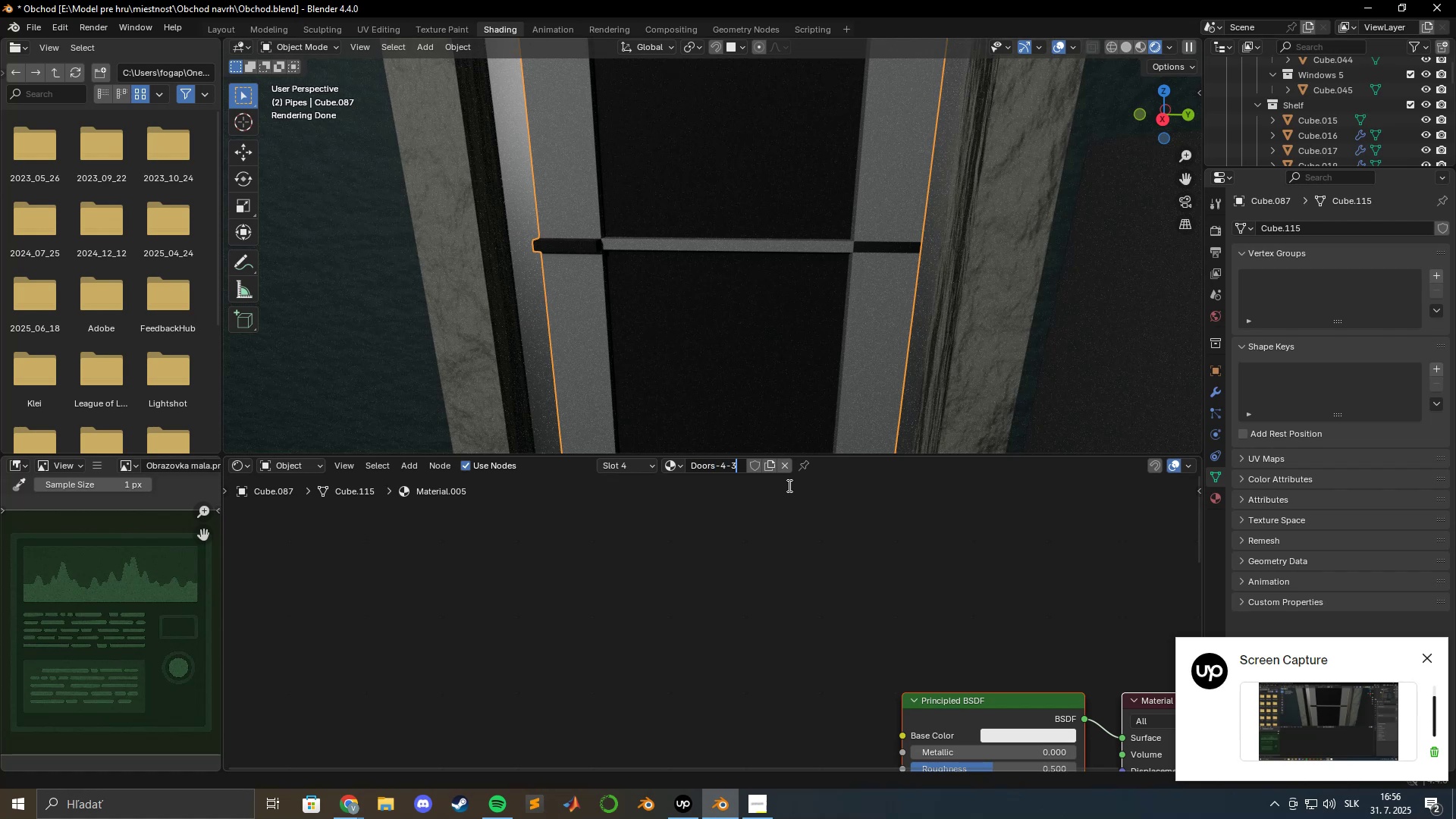 
key(Enter)
 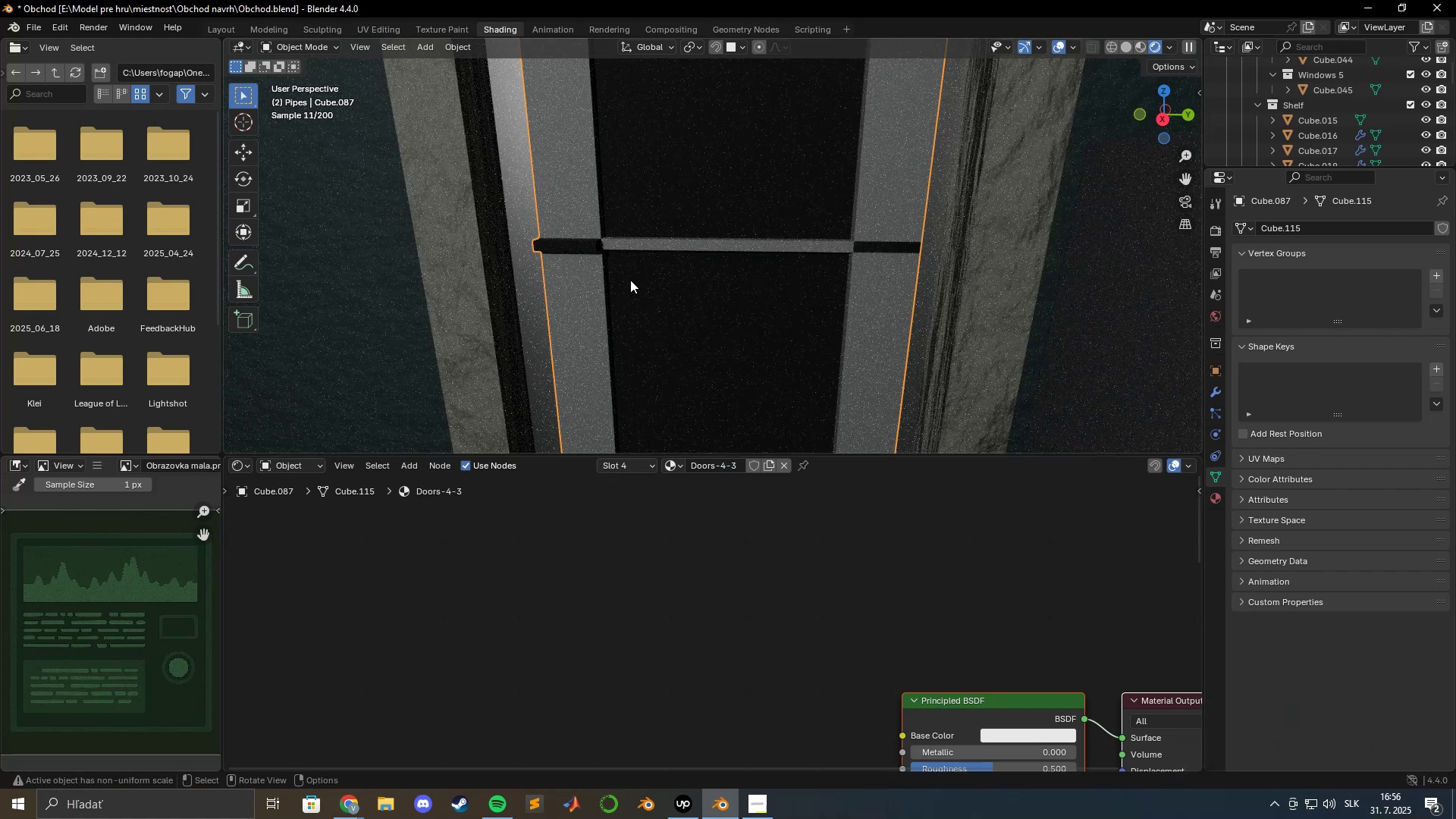 
key(Tab)
 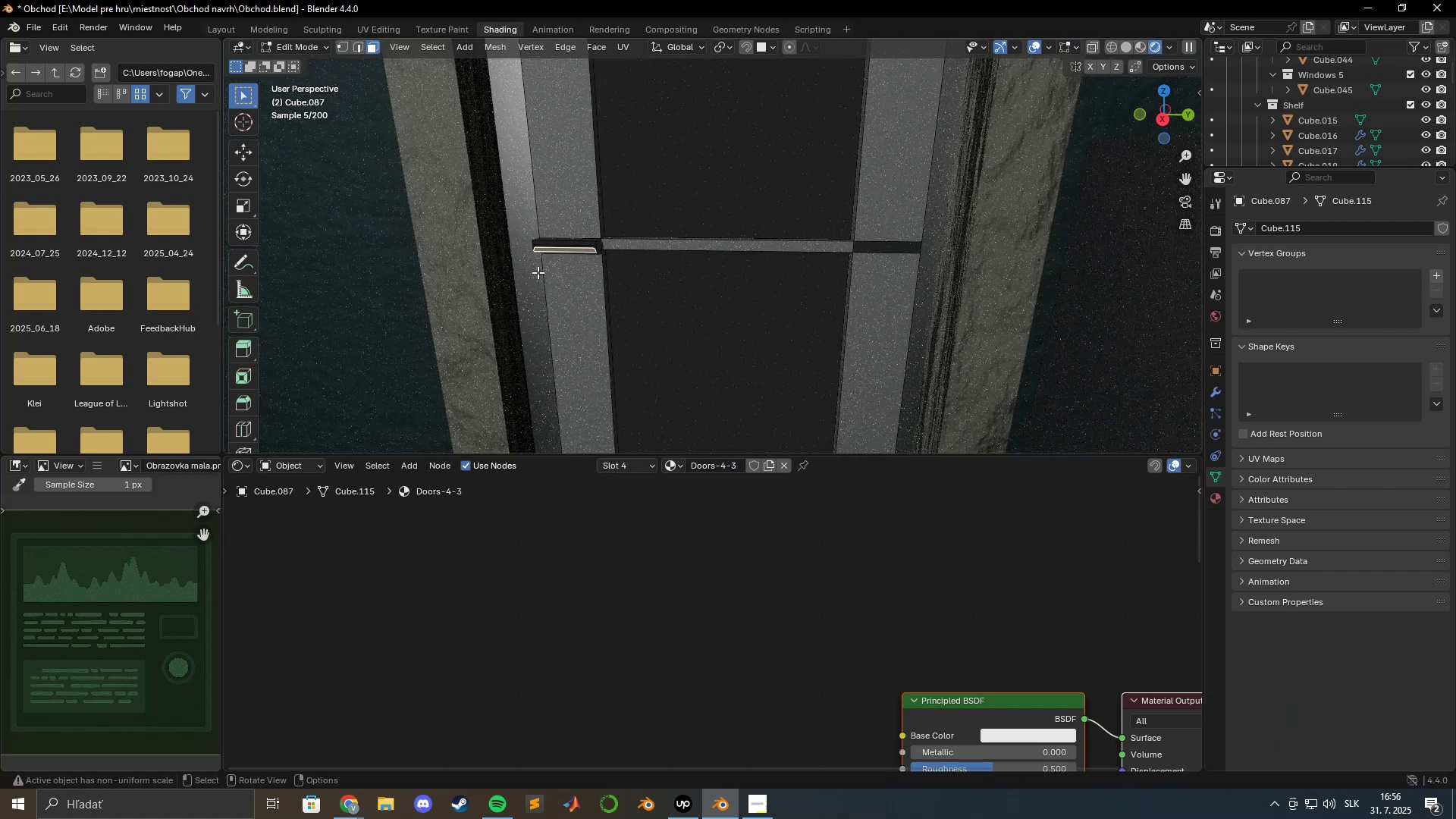 
scroll: coordinate [537, 271], scroll_direction: up, amount: 3.0
 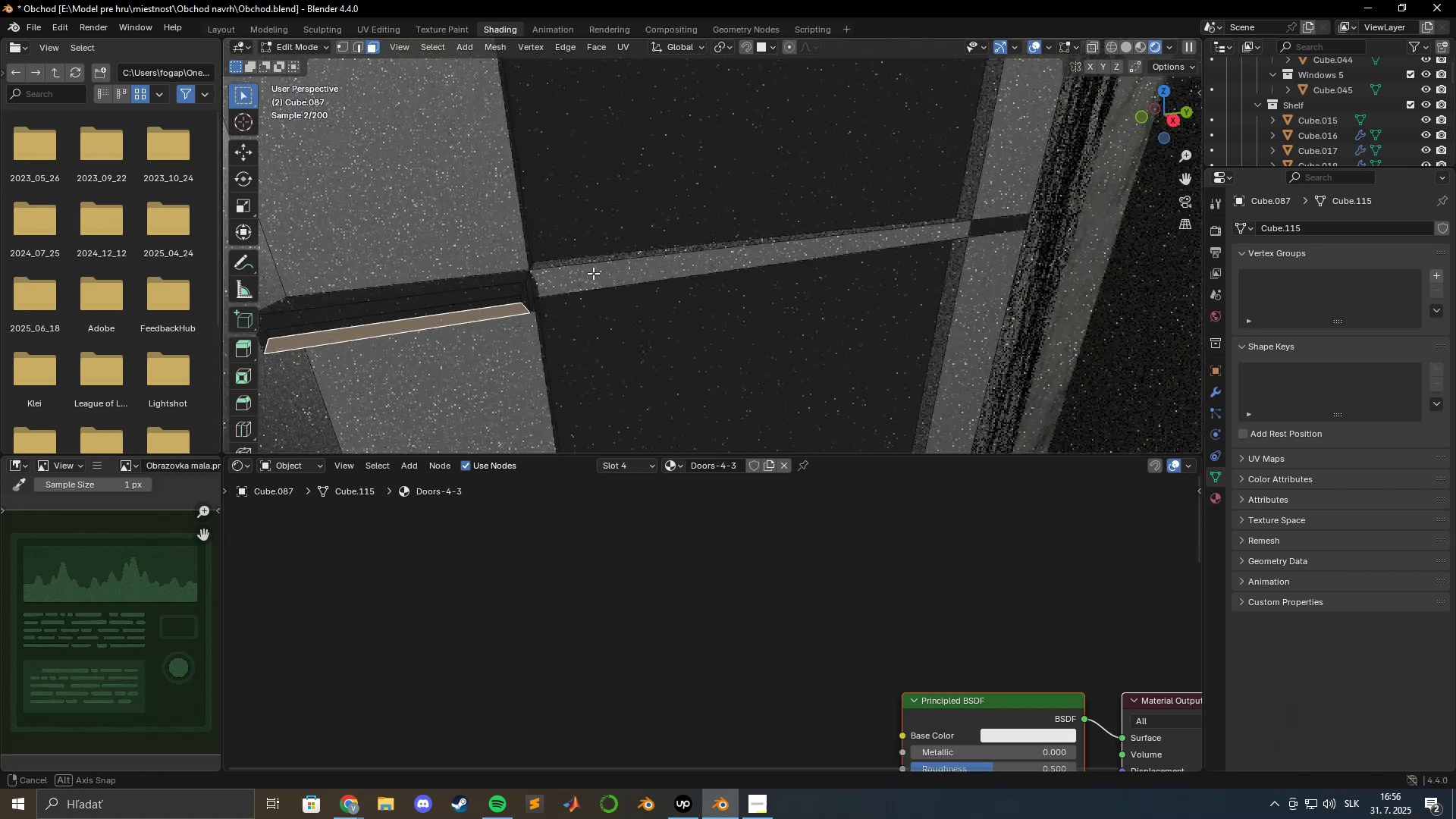 
hold_key(key=ShiftLeft, duration=1.53)
 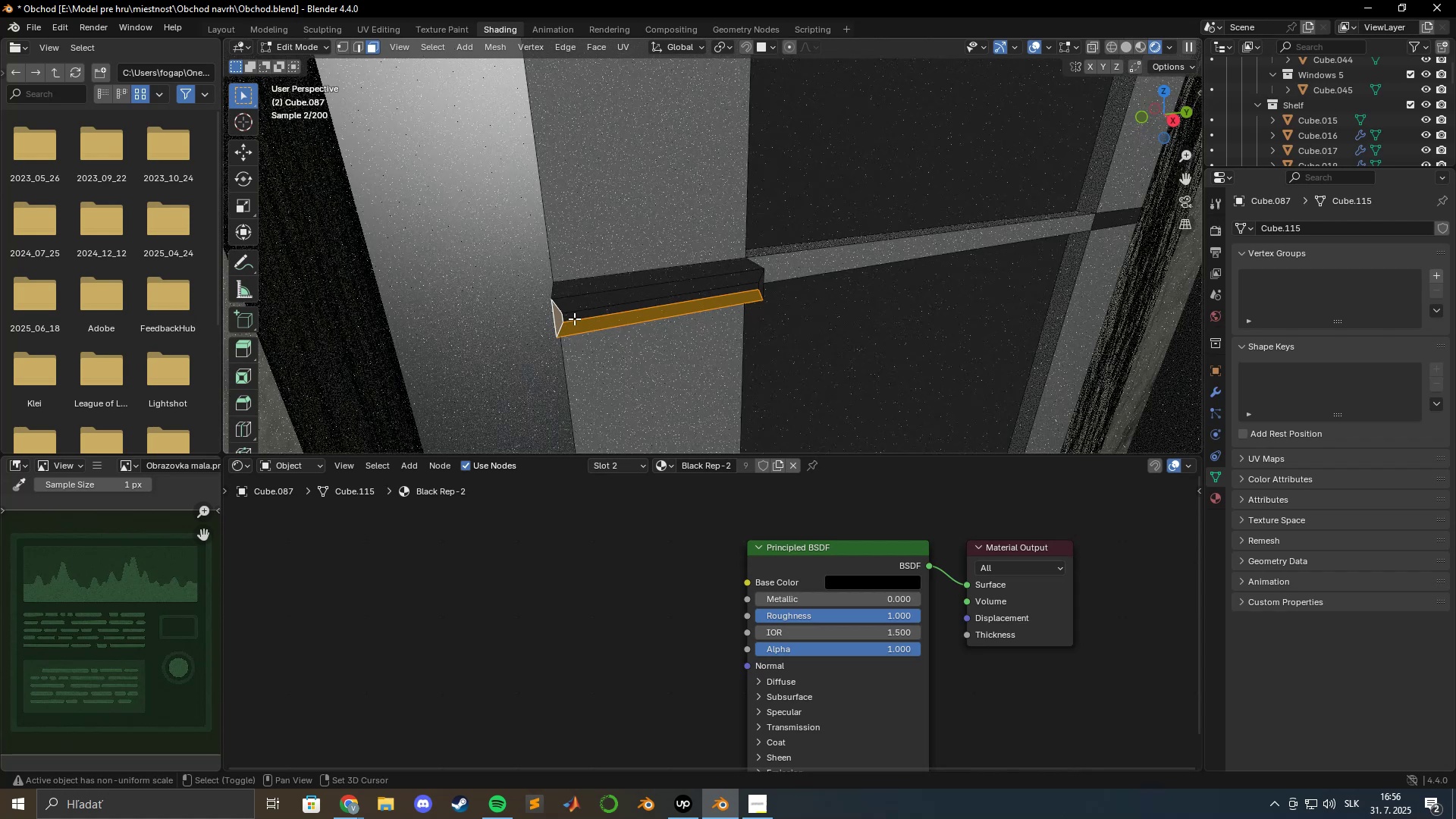 
hold_key(key=ShiftLeft, duration=1.51)
triple_click([574, 307])
 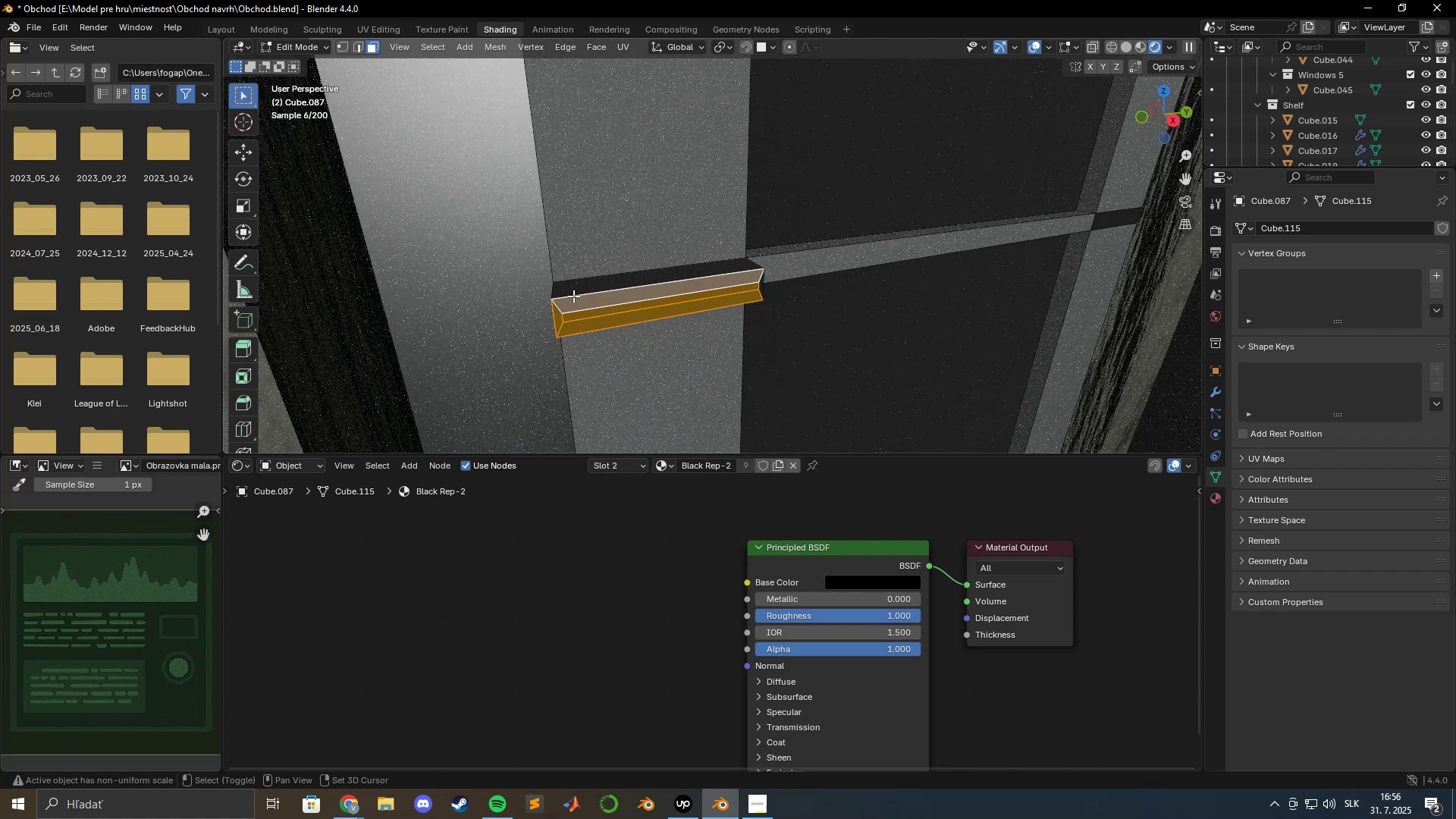 
hold_key(key=ShiftLeft, duration=0.93)
left_click([576, 289])
 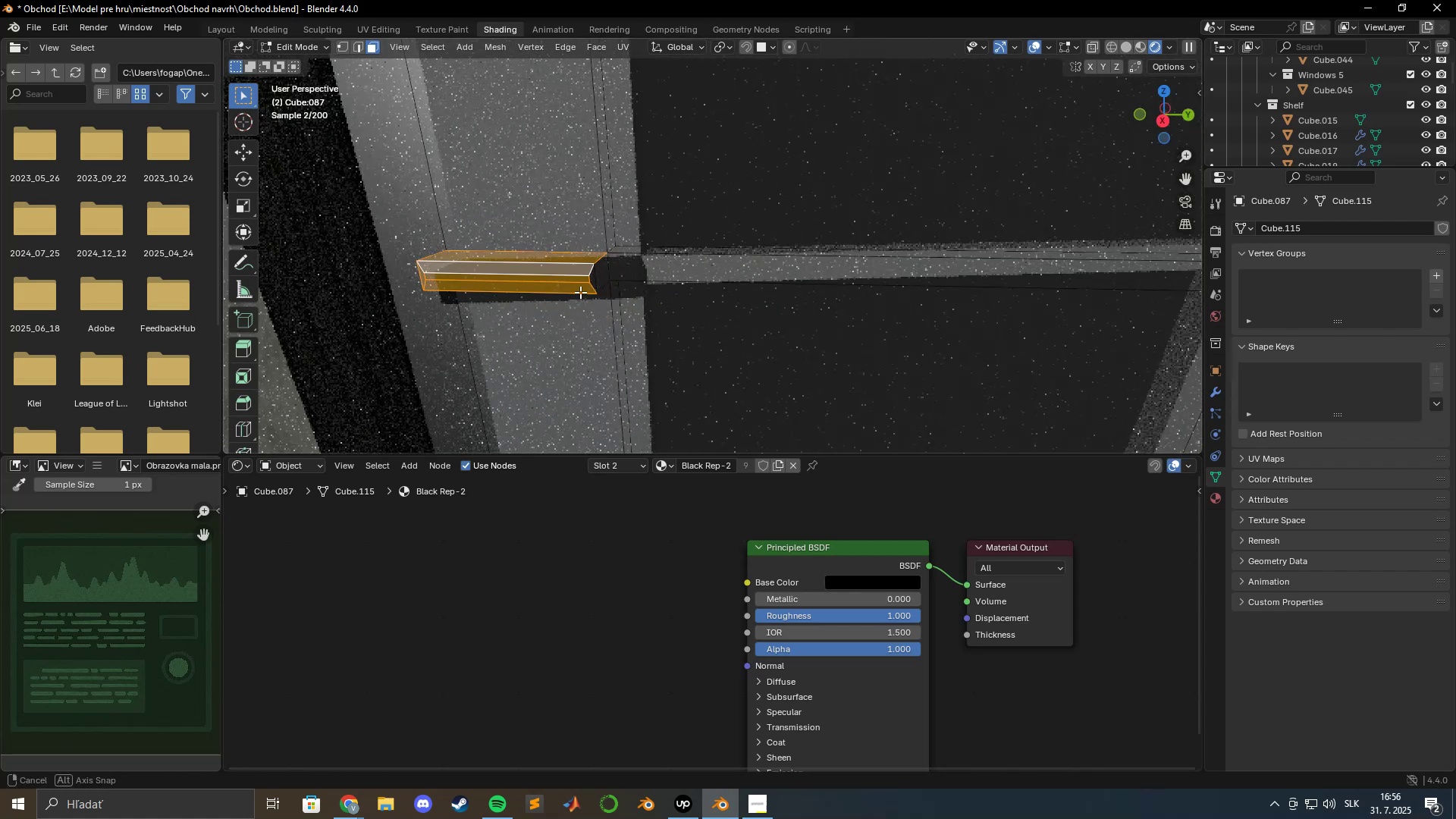 
hold_key(key=ShiftLeft, duration=1.2)
left_click([563, 266])
 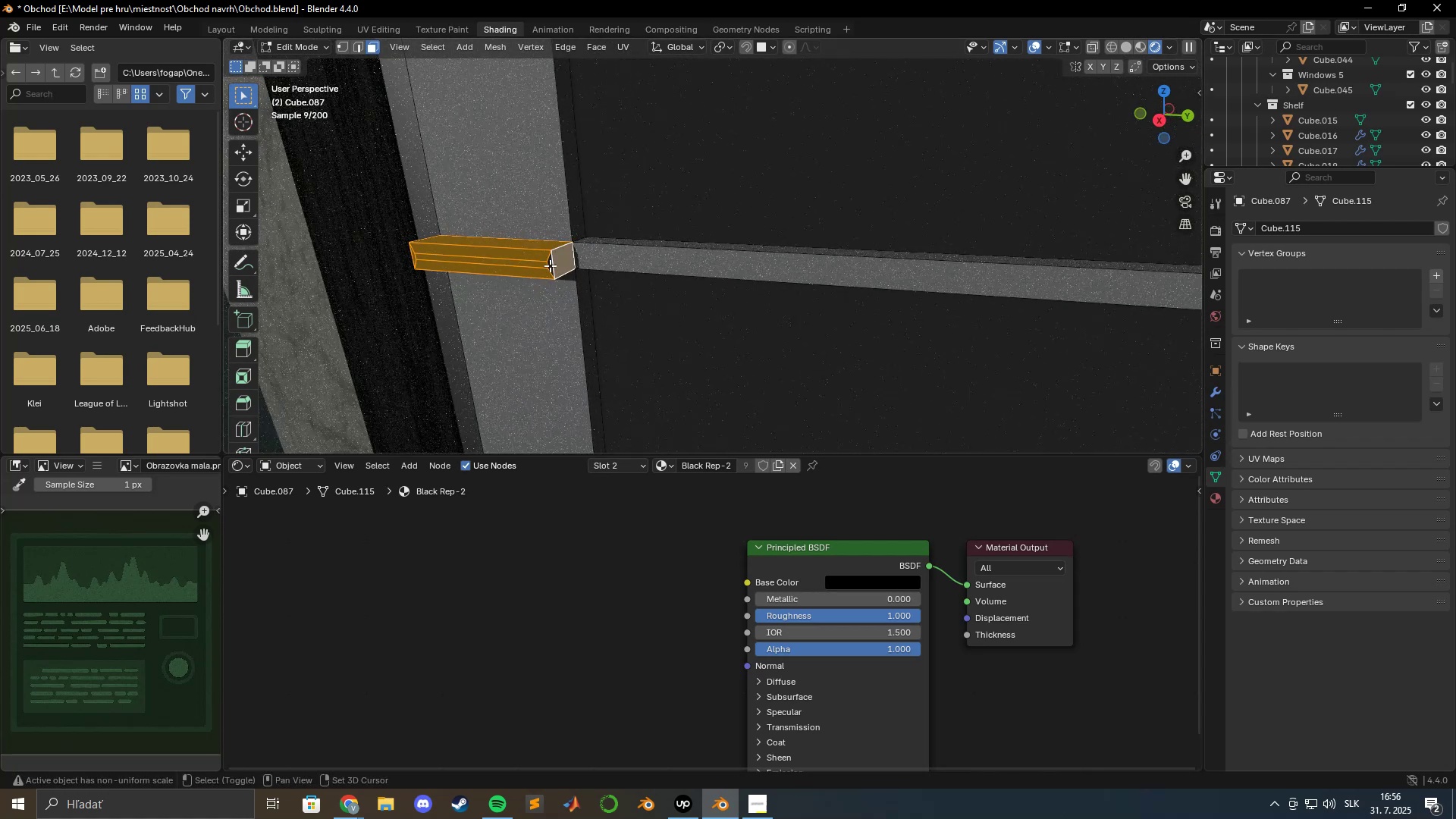 
left_click([550, 265])
 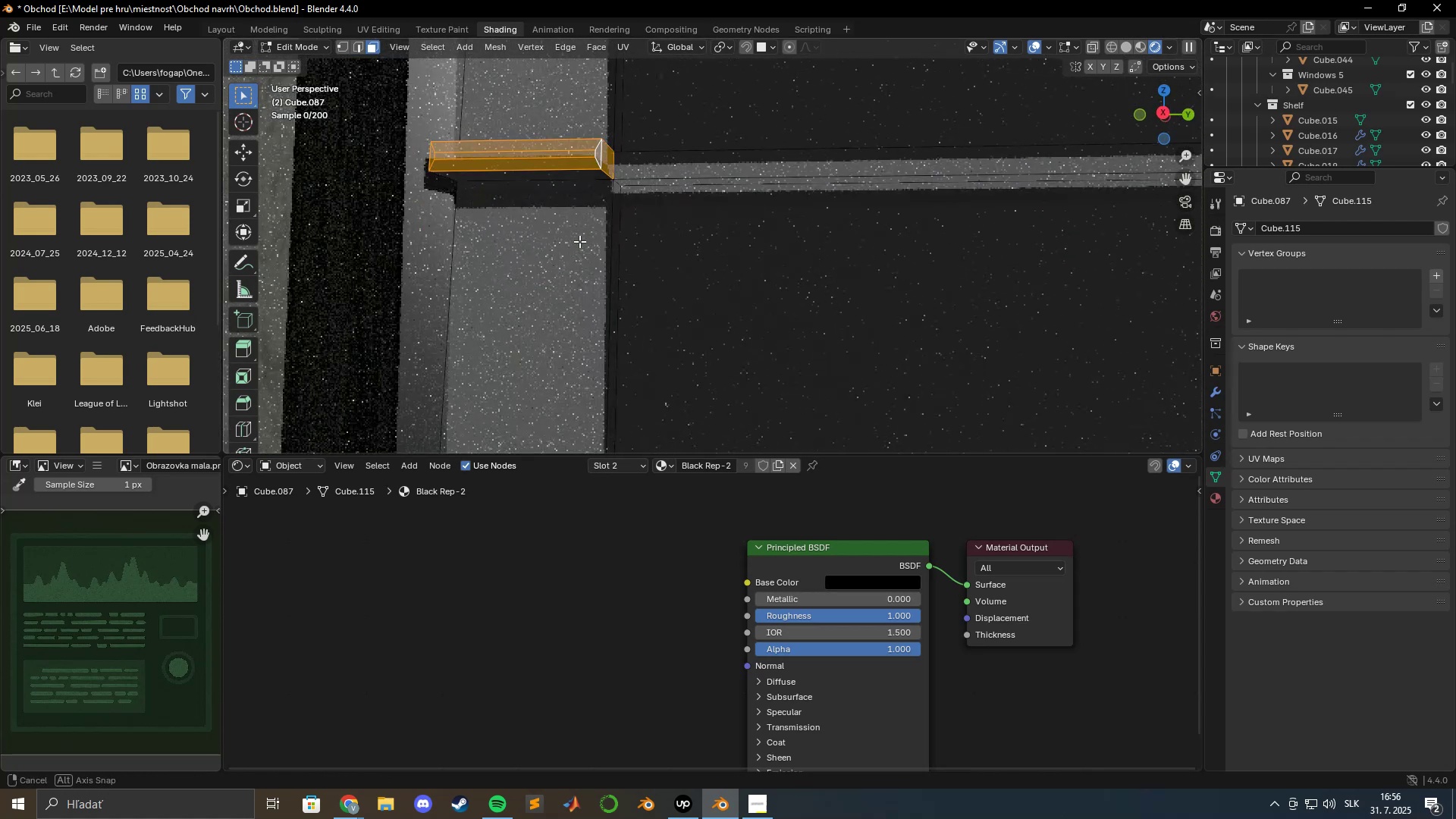 
hold_key(key=ShiftLeft, duration=0.74)
left_click([544, 163])
 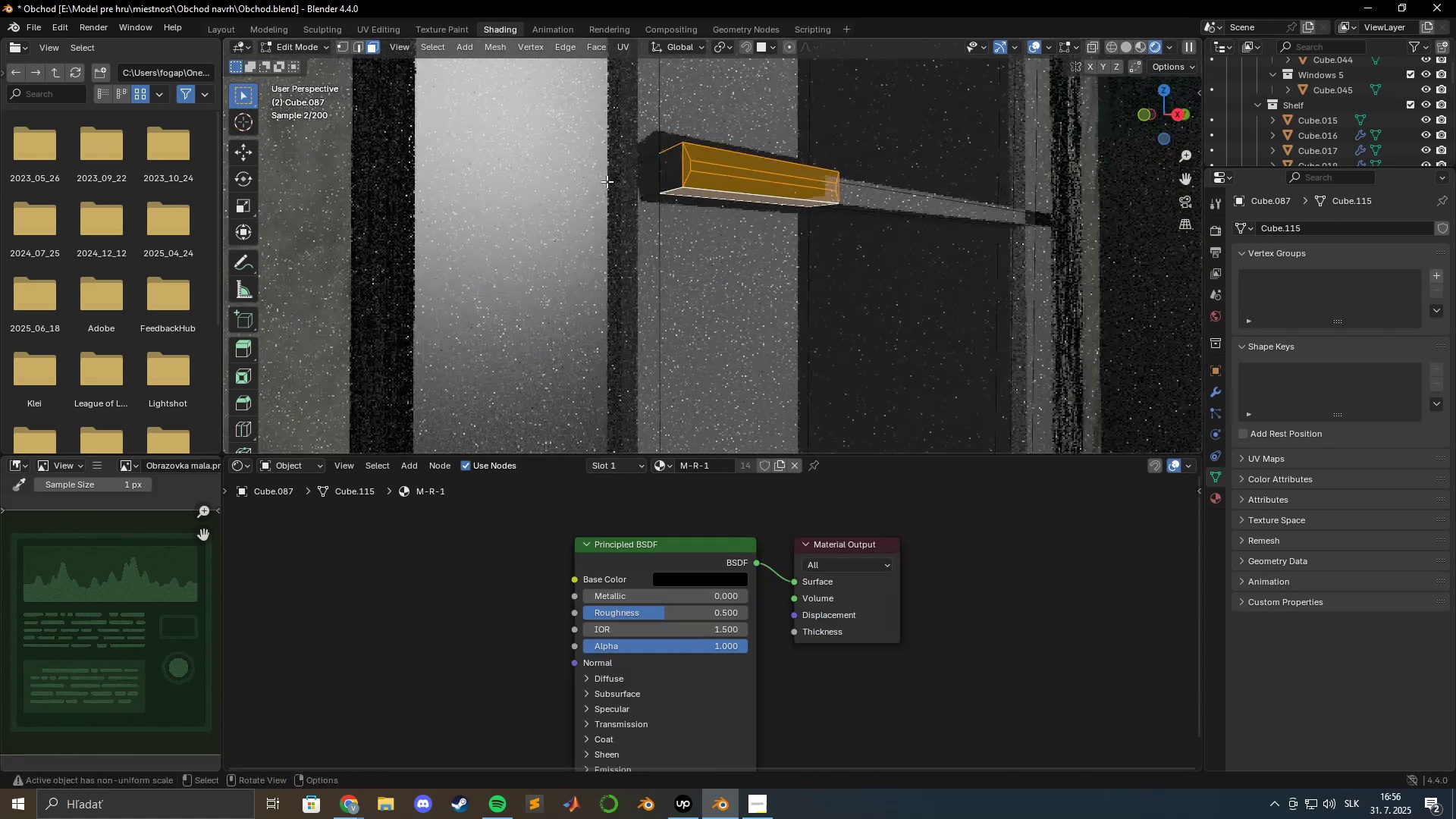 
hold_key(key=ShiftLeft, duration=0.54)
left_click([673, 177])
 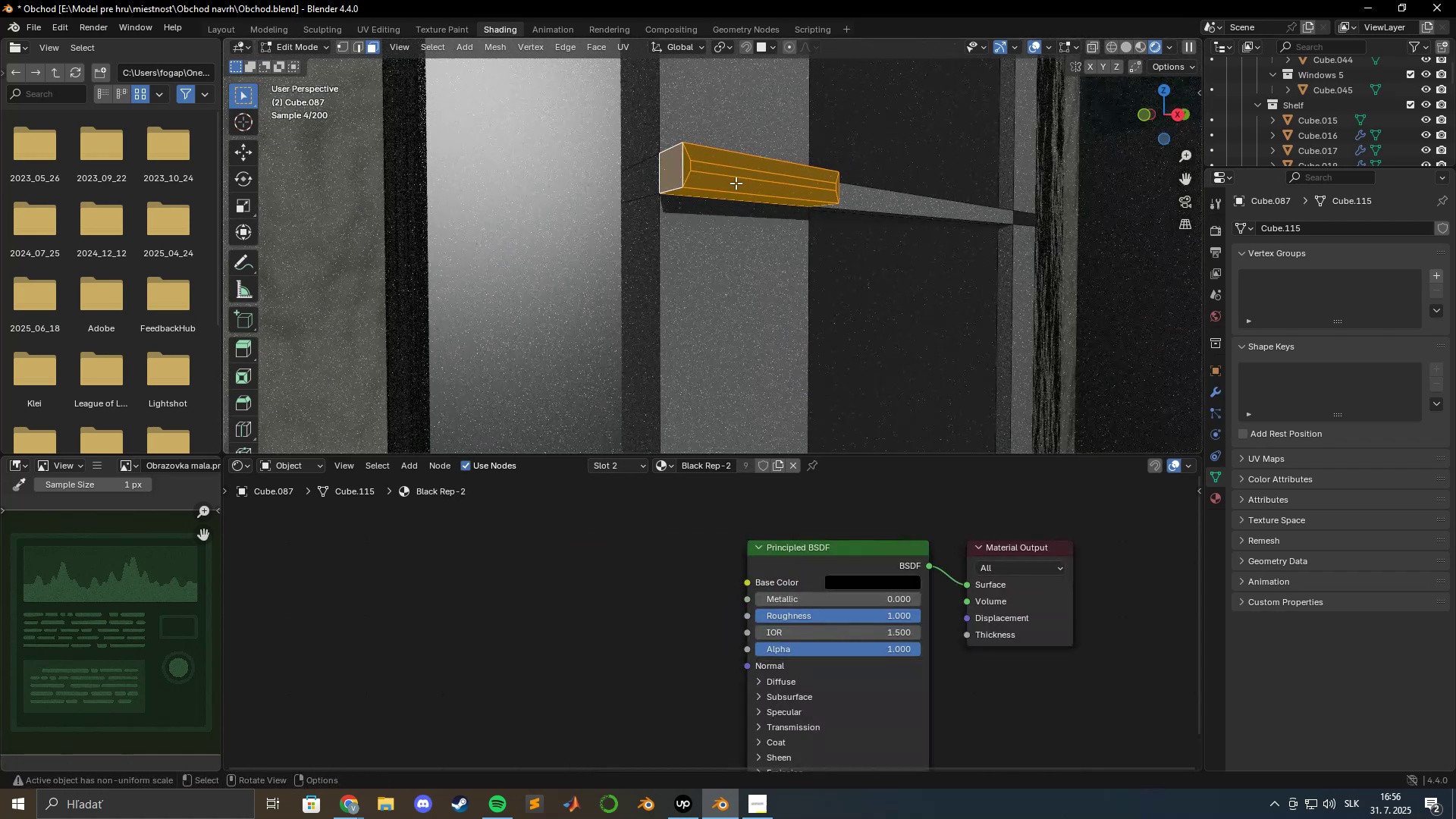 
hold_key(key=ShiftLeft, duration=0.88)
left_click([1028, 218])
 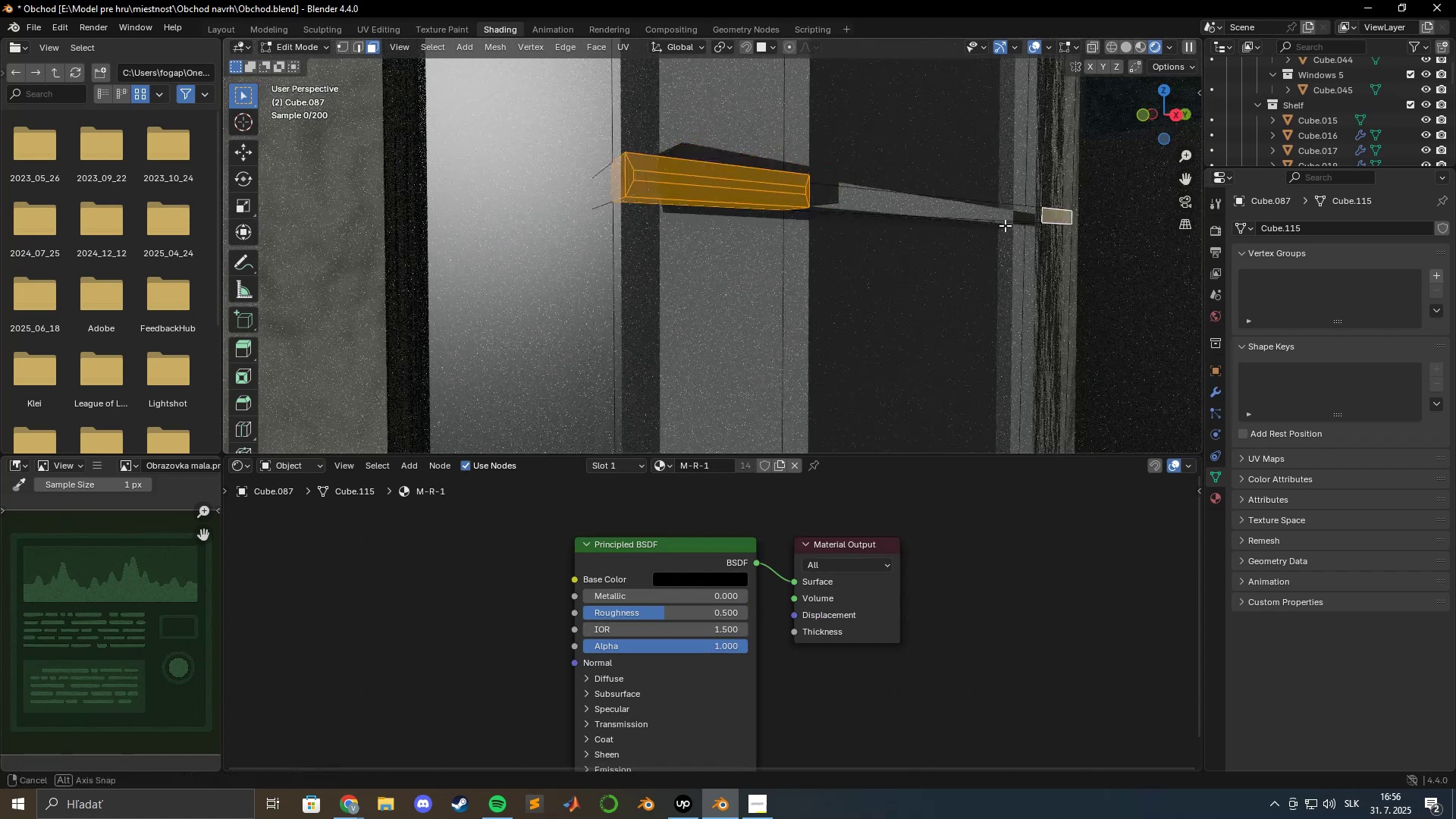 
scroll: coordinate [949, 228], scroll_direction: up, amount: 1.0
 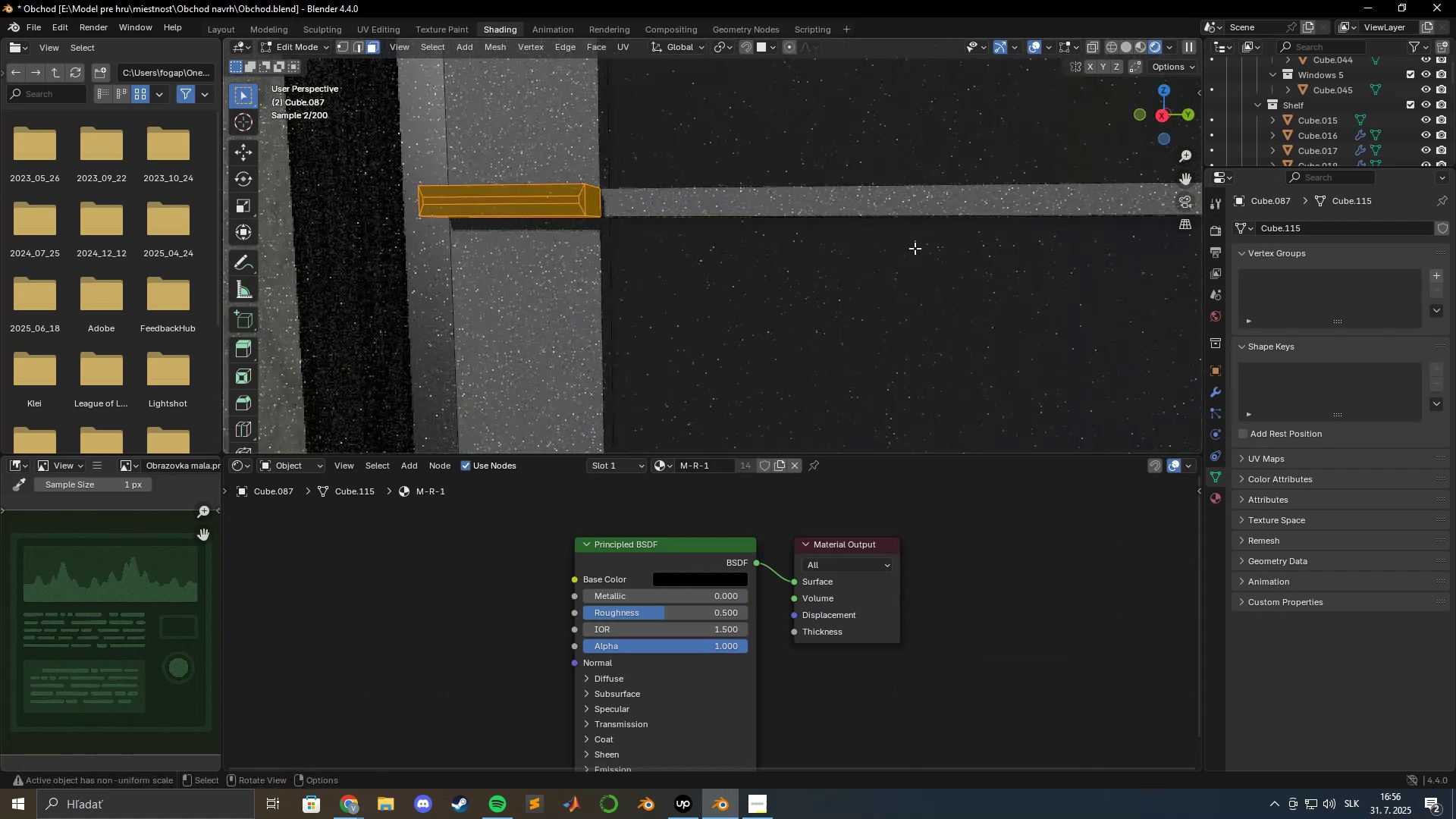 
hold_key(key=ShiftLeft, duration=0.91)
left_click([873, 300])
 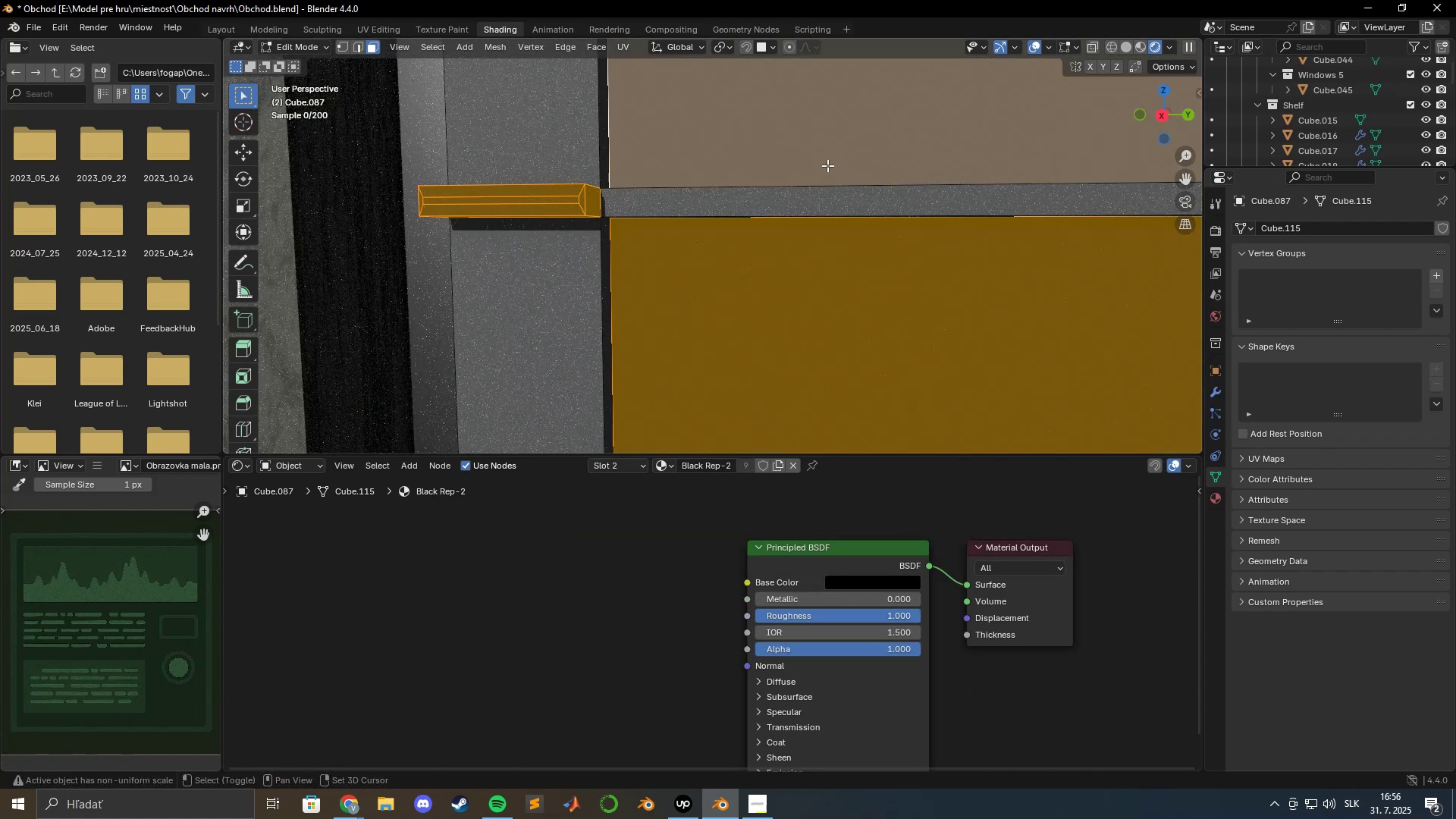 
scroll: coordinate [833, 211], scroll_direction: down, amount: 3.0
 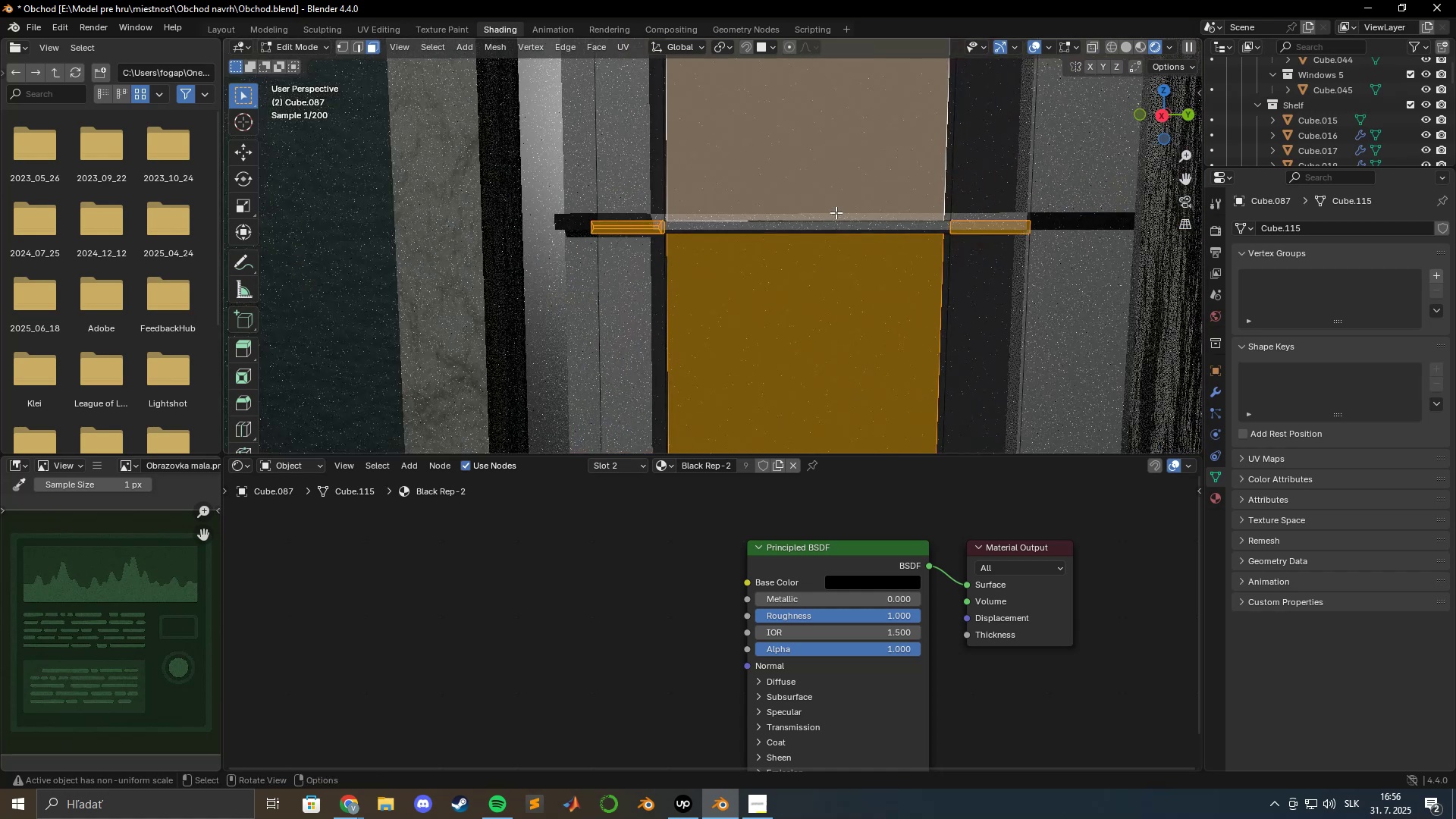 
hold_key(key=ShiftLeft, duration=0.78)
 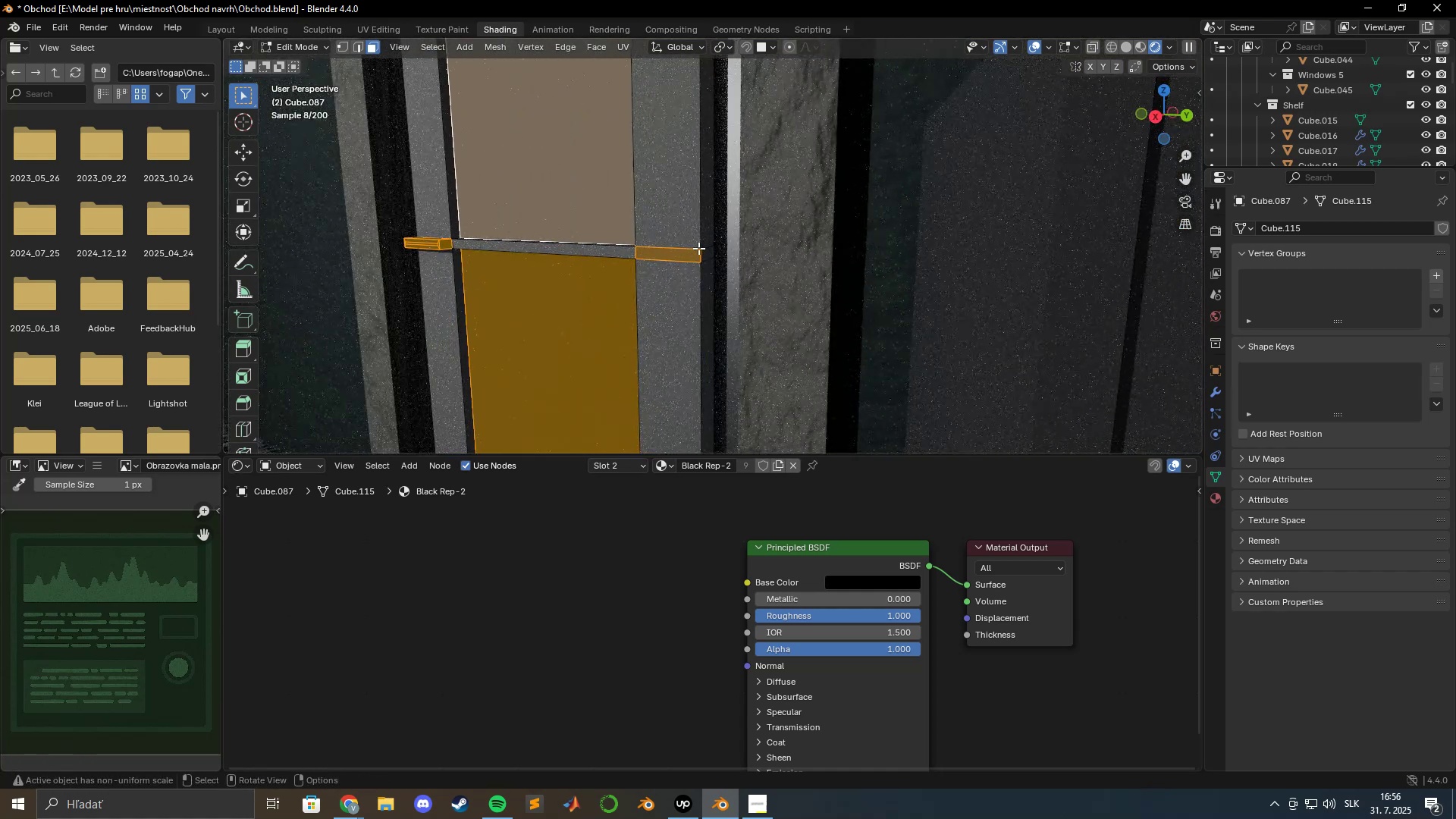 
scroll: coordinate [740, 250], scroll_direction: down, amount: 3.0
 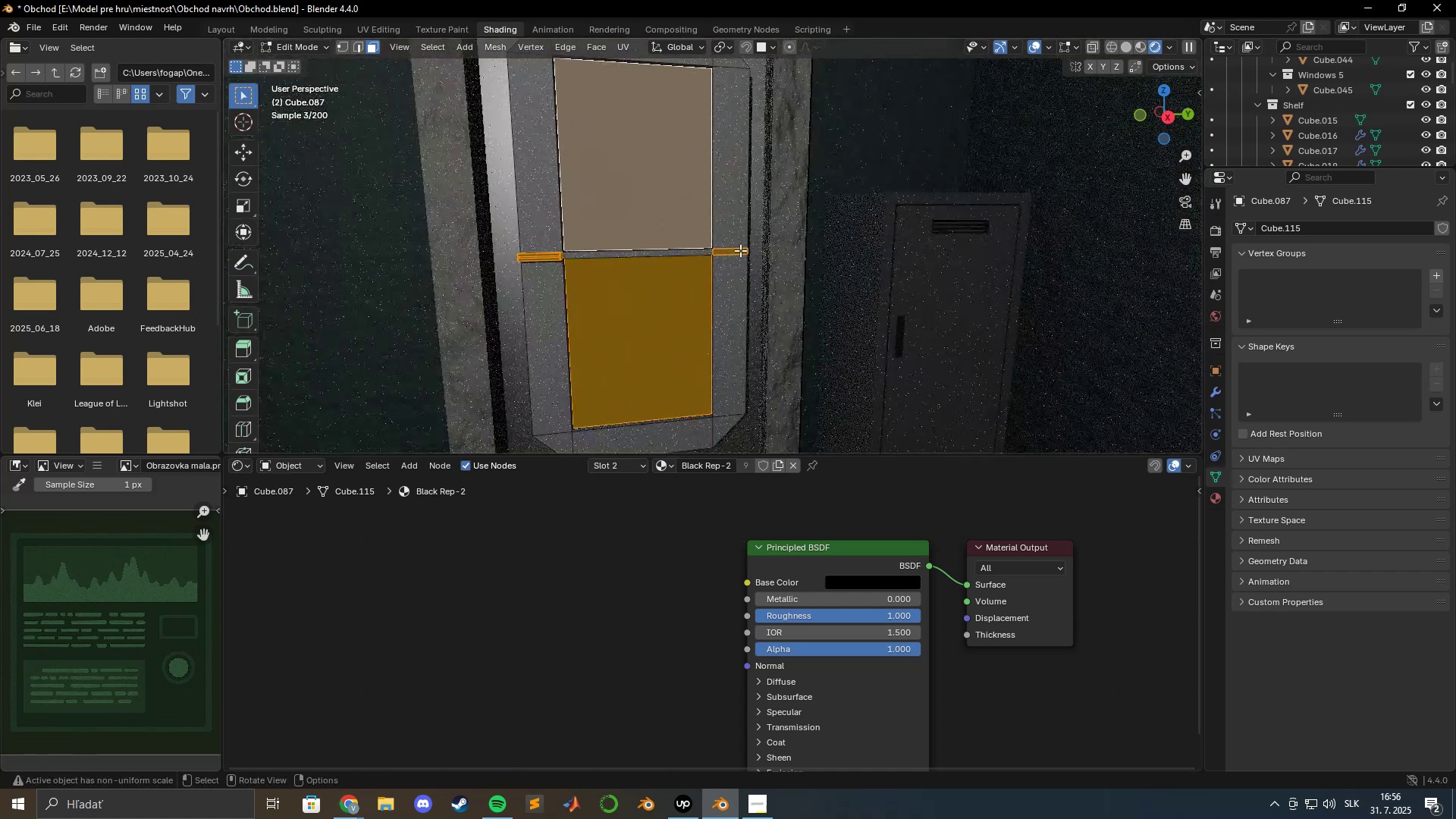 
hold_key(key=ShiftLeft, duration=0.39)
 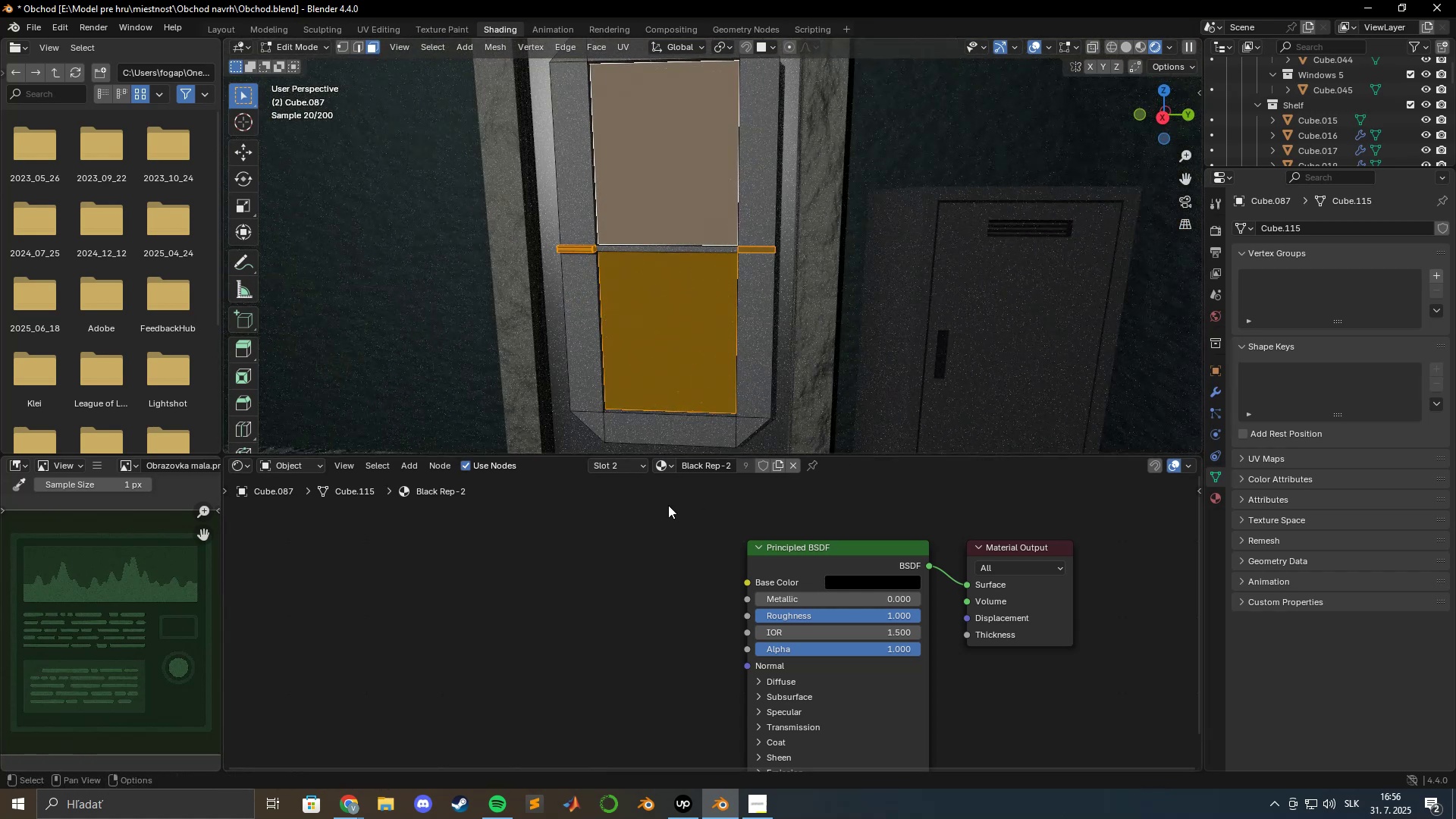 
left_click([637, 469])
 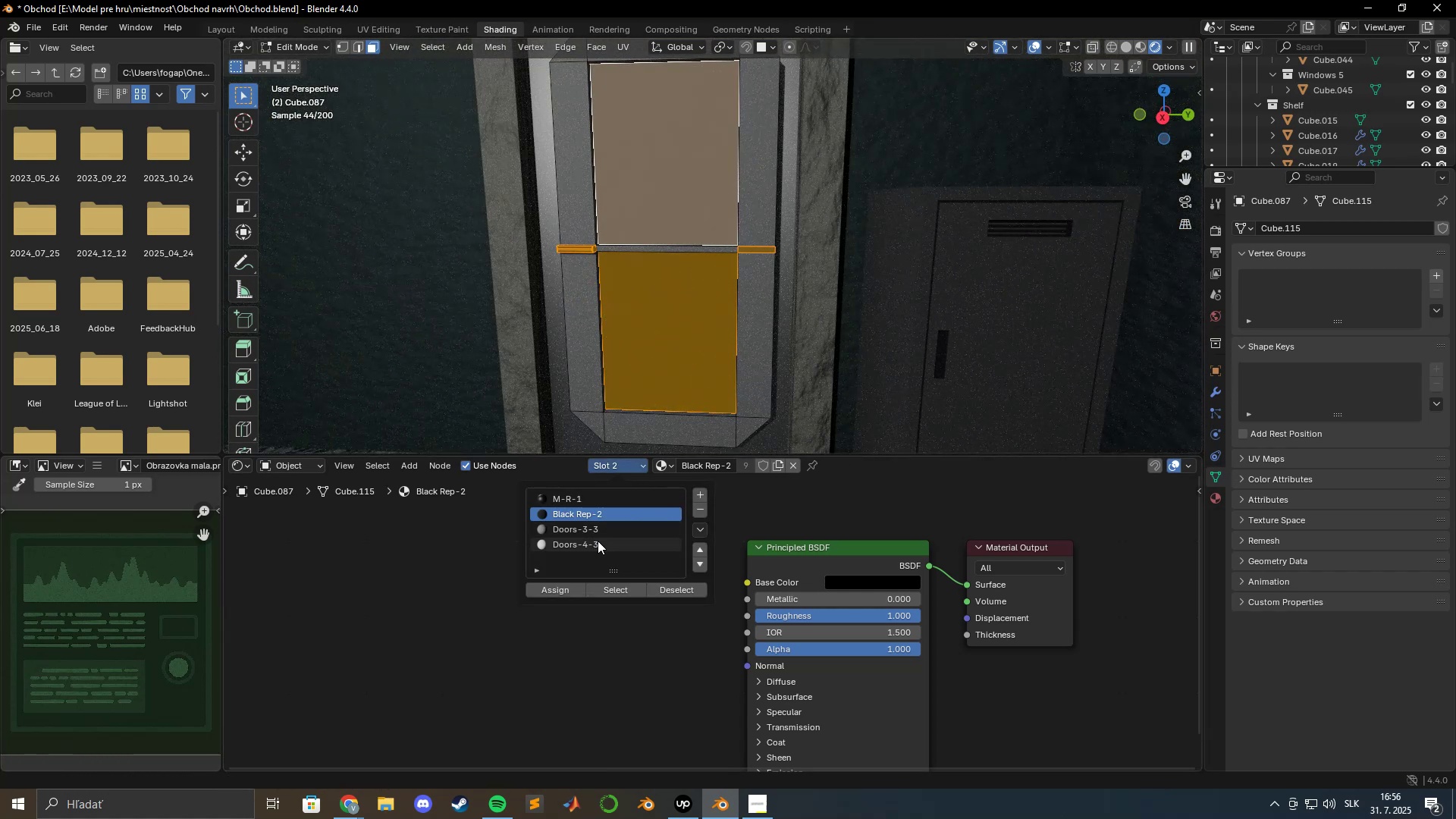 
left_click([598, 541])
 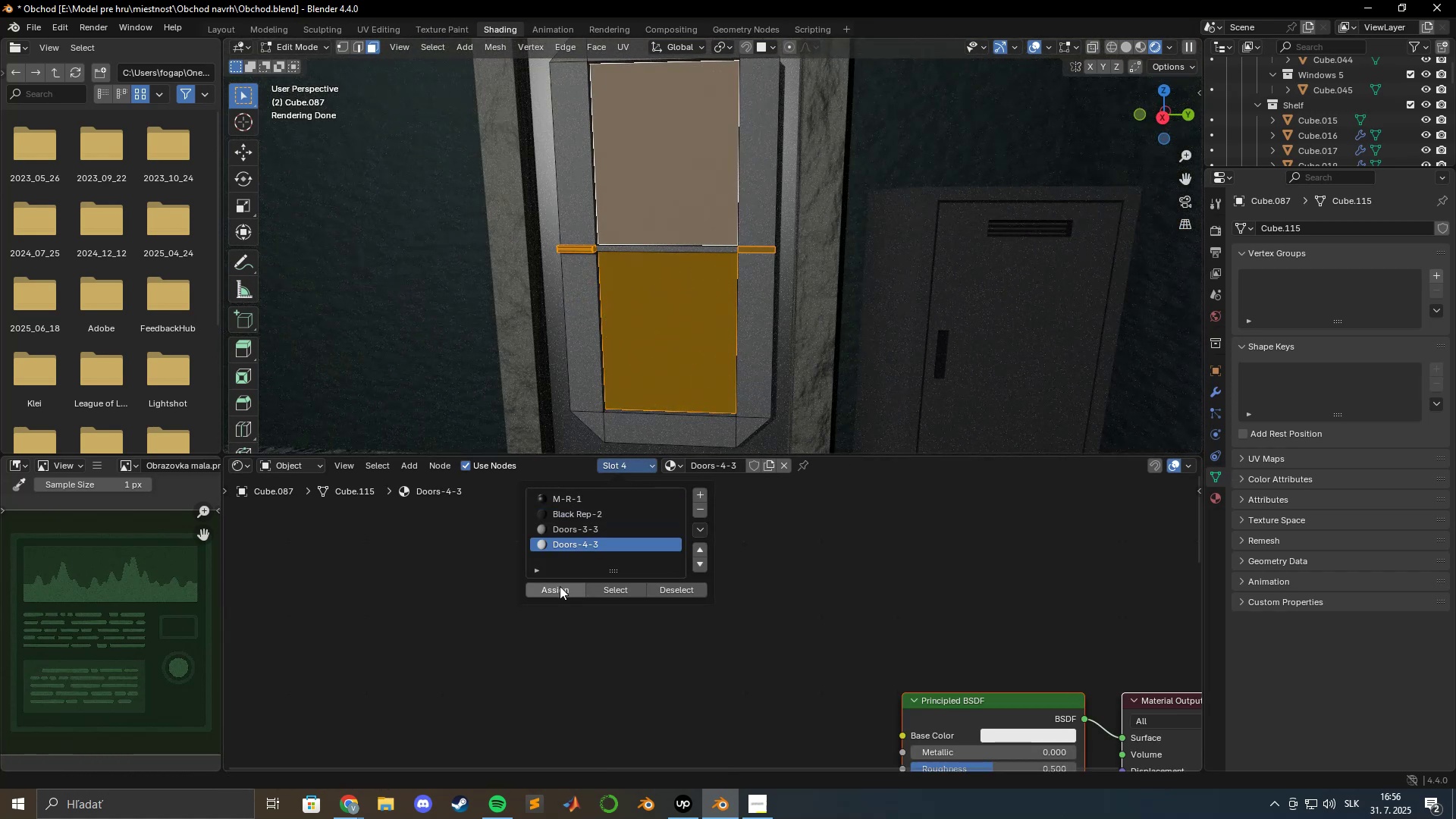 
left_click([557, 592])
 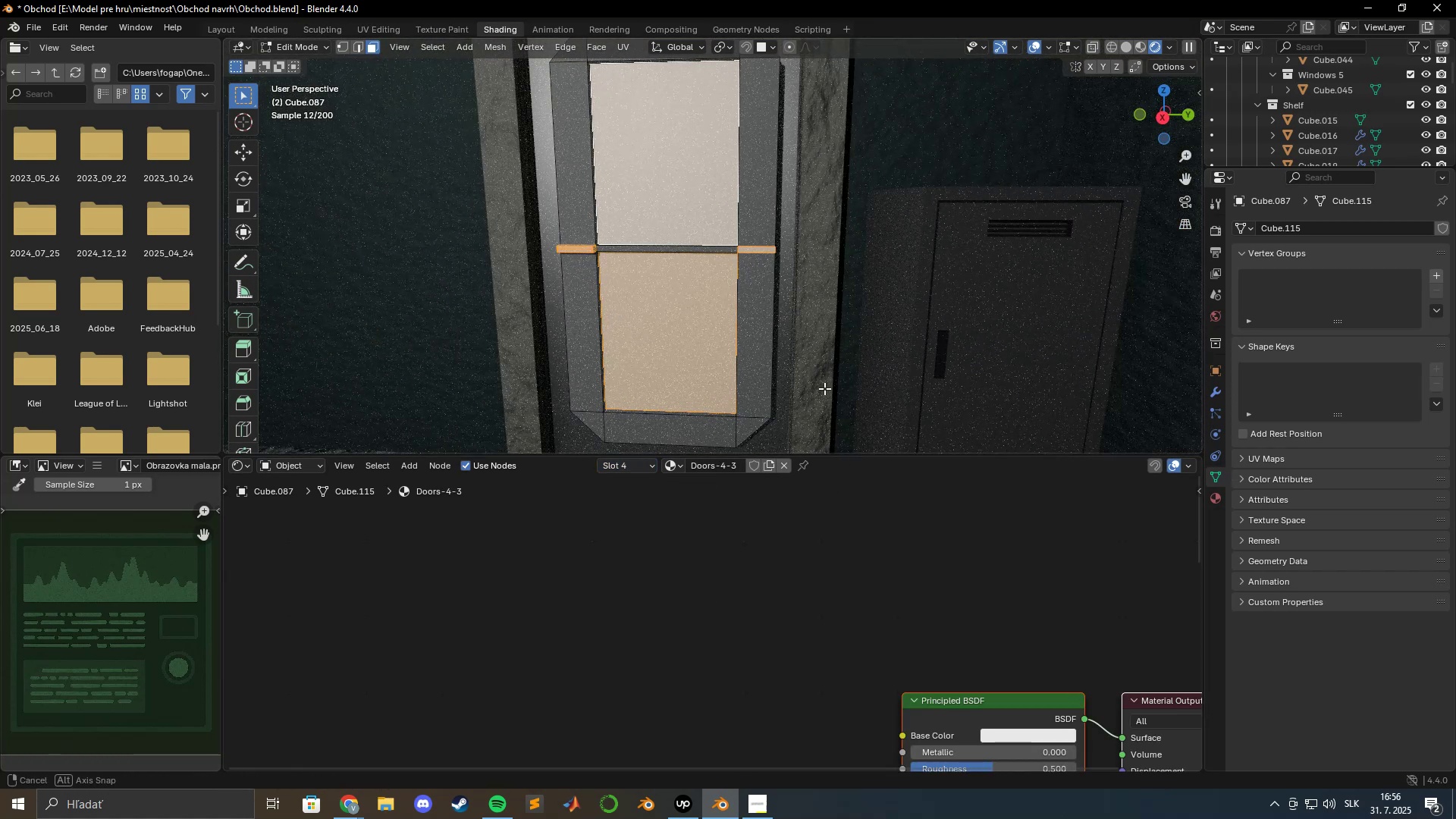 
key(Tab)
 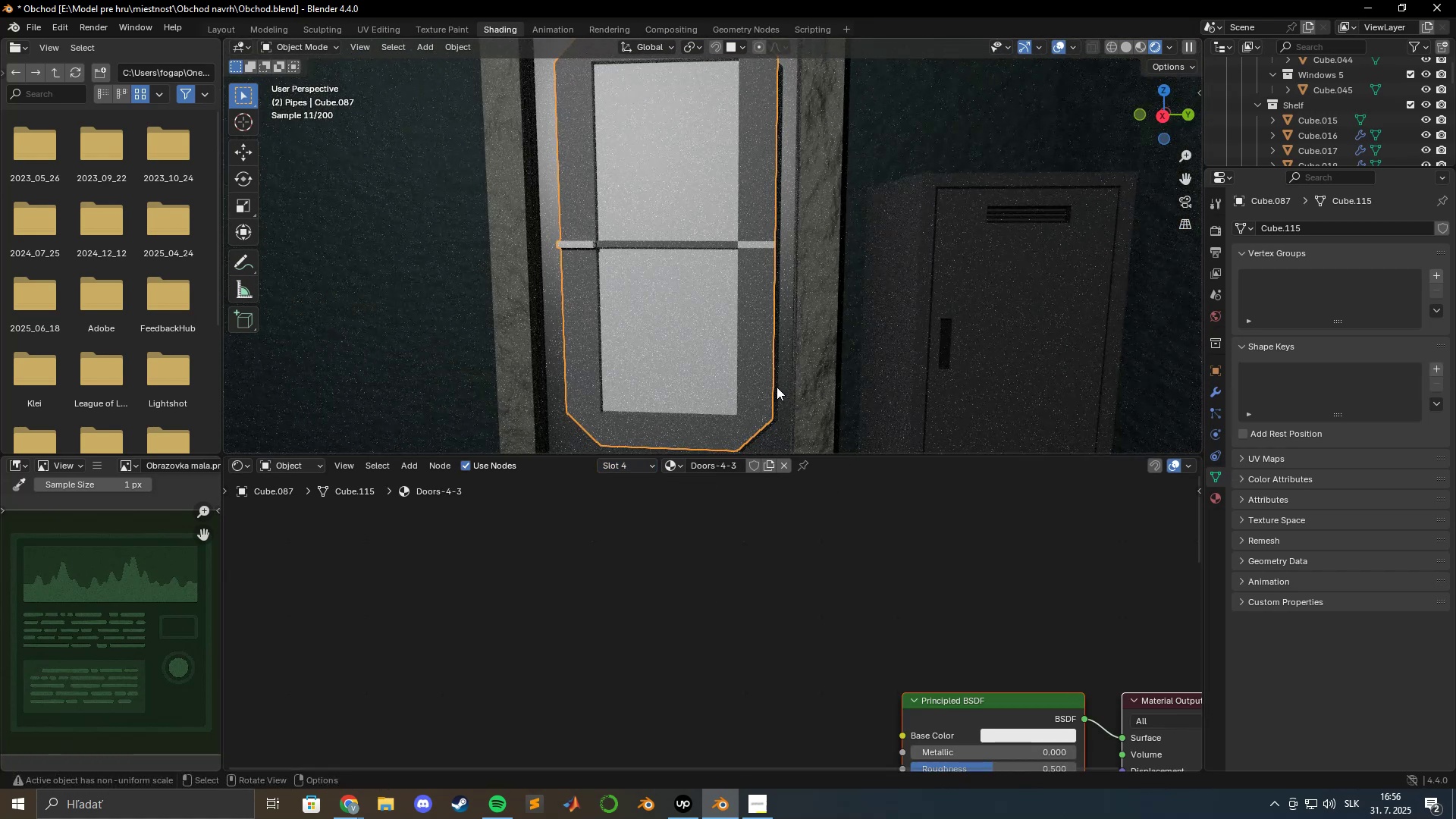 
key(Tab)
 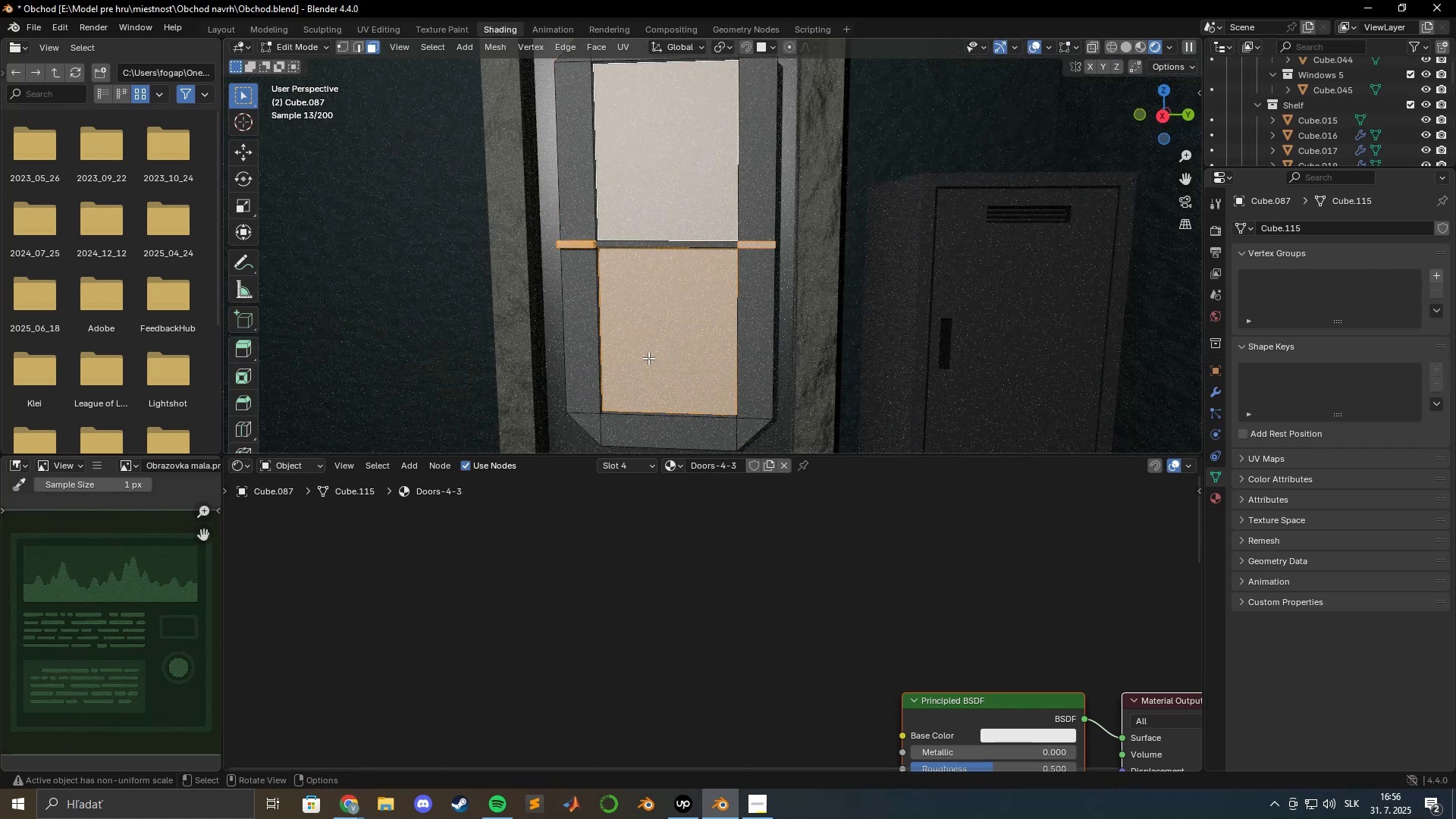 
hold_key(key=ShiftLeft, duration=0.44)
 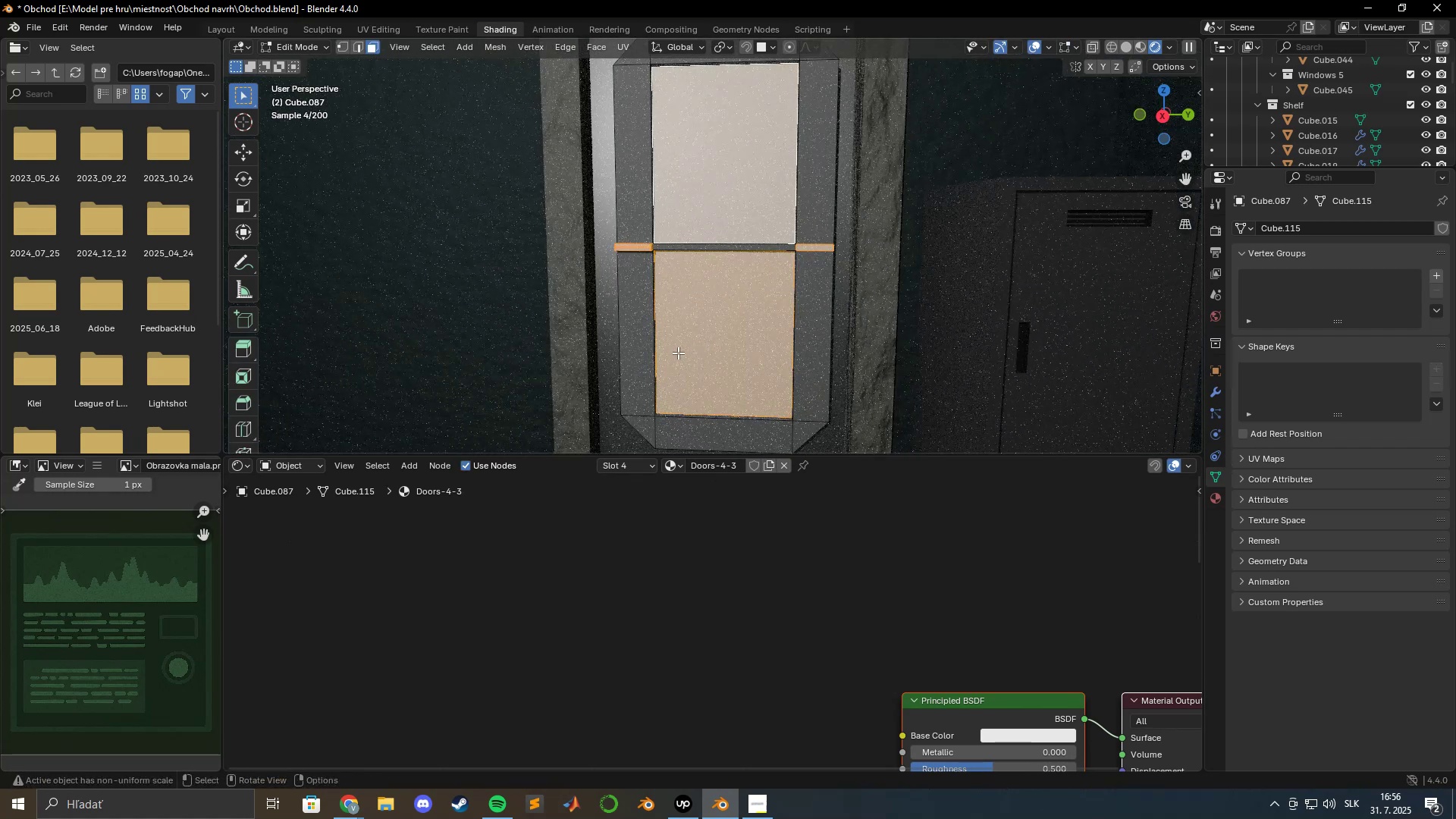 
scroll: coordinate [677, 350], scroll_direction: up, amount: 3.0
 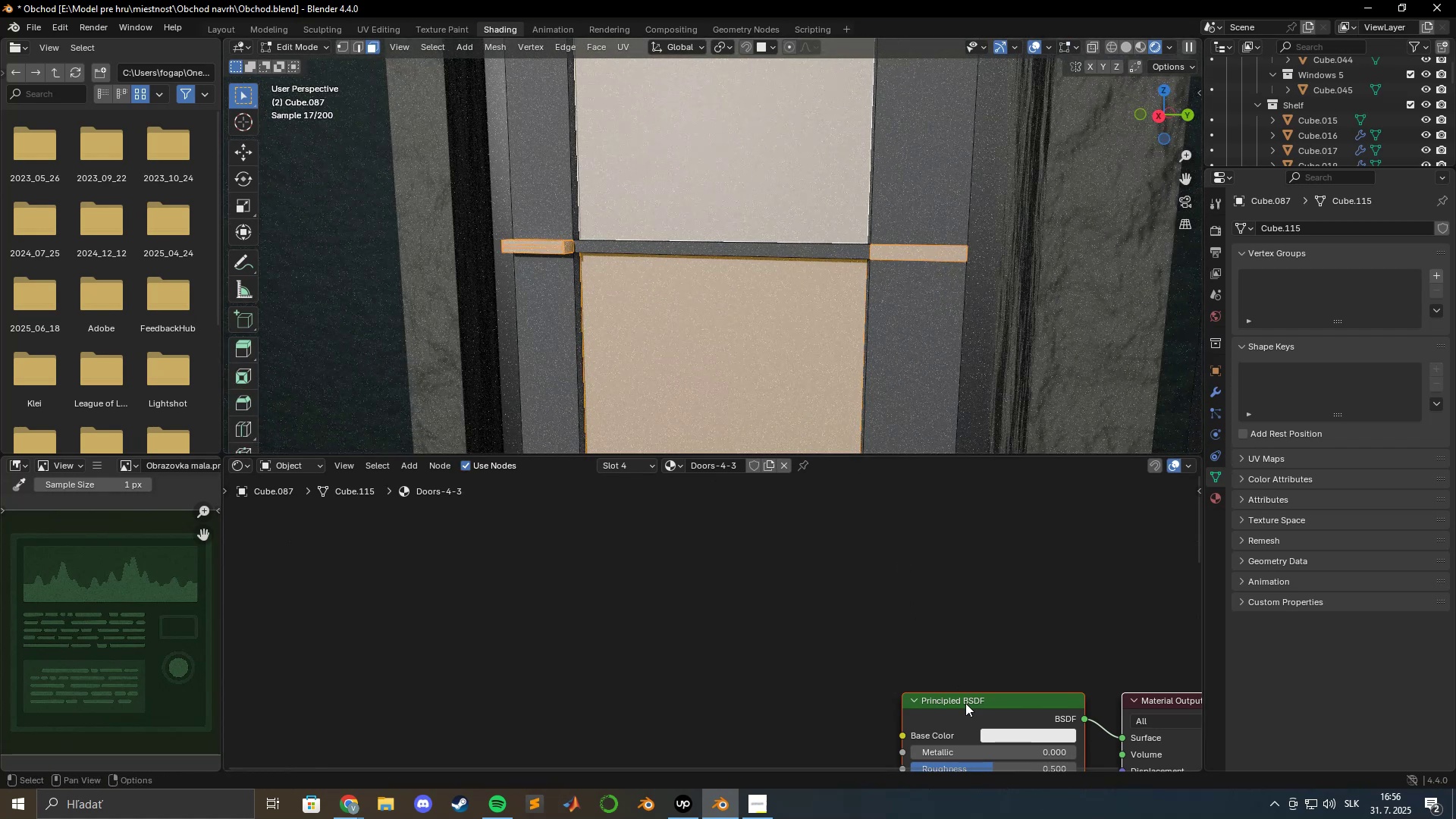 
left_click_drag(start_coordinate=[1015, 698], to_coordinate=[767, 522])
 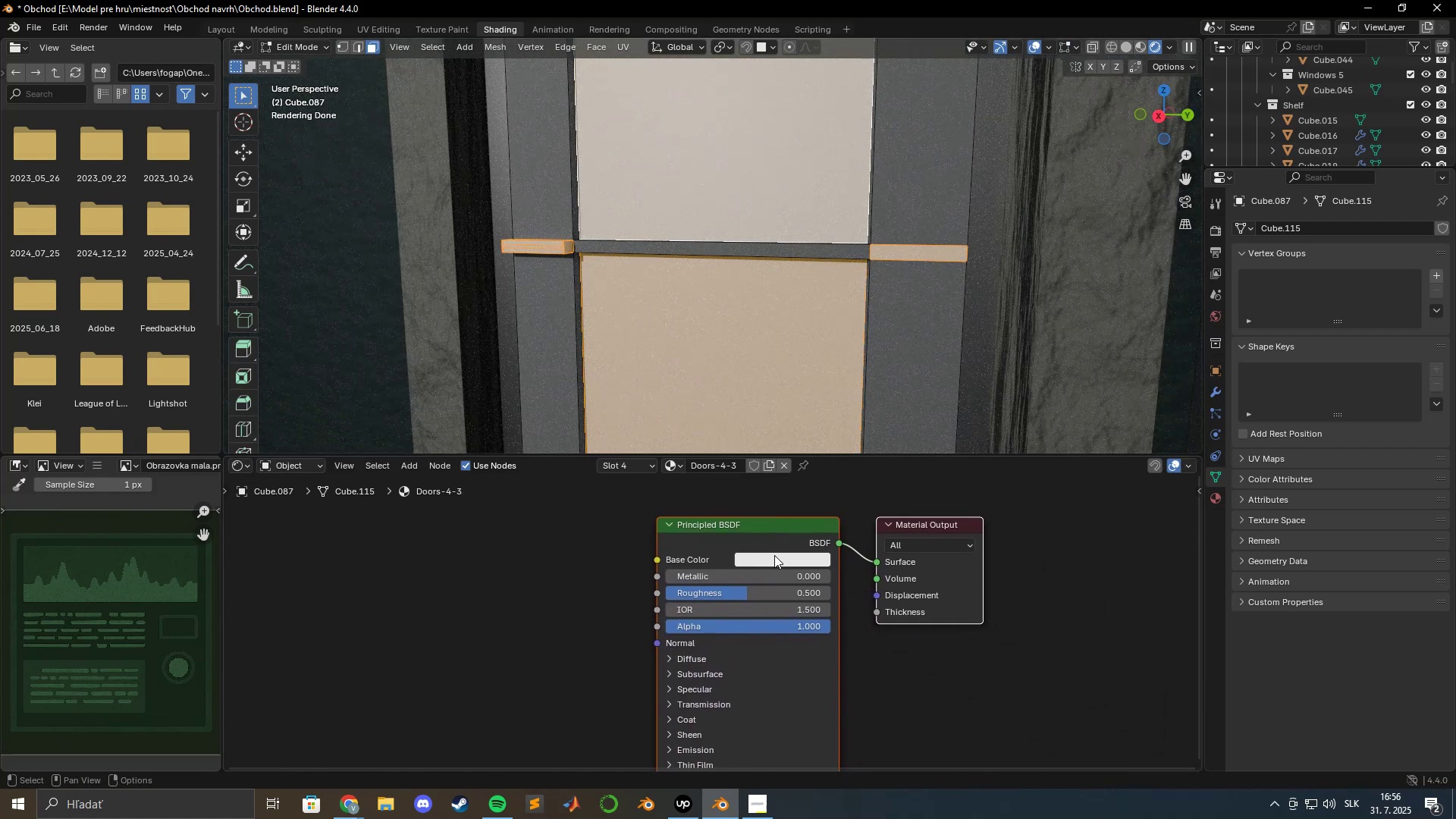 
left_click([774, 555])
 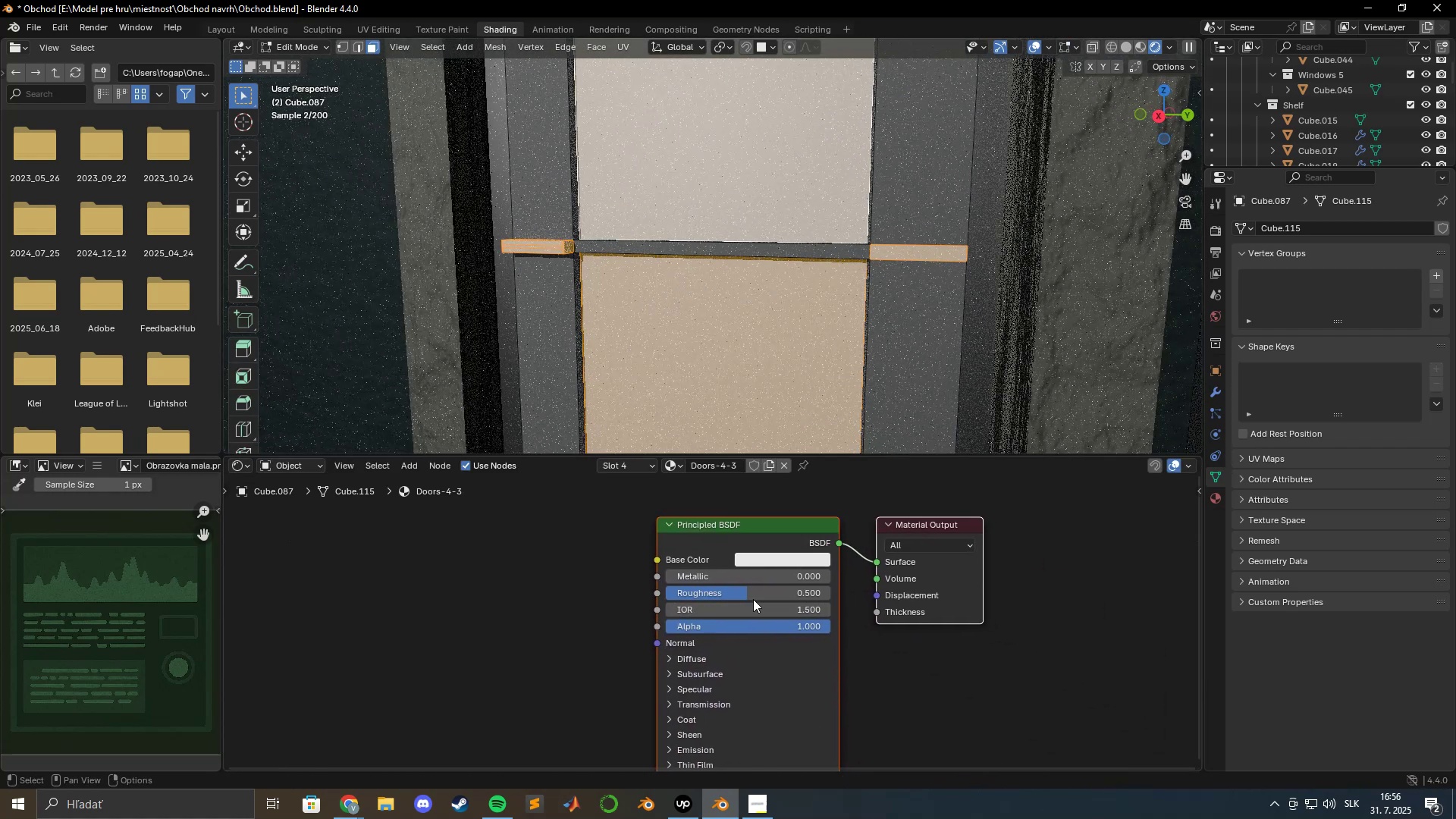 
left_click_drag(start_coordinate=[753, 595], to_coordinate=[806, 599])
 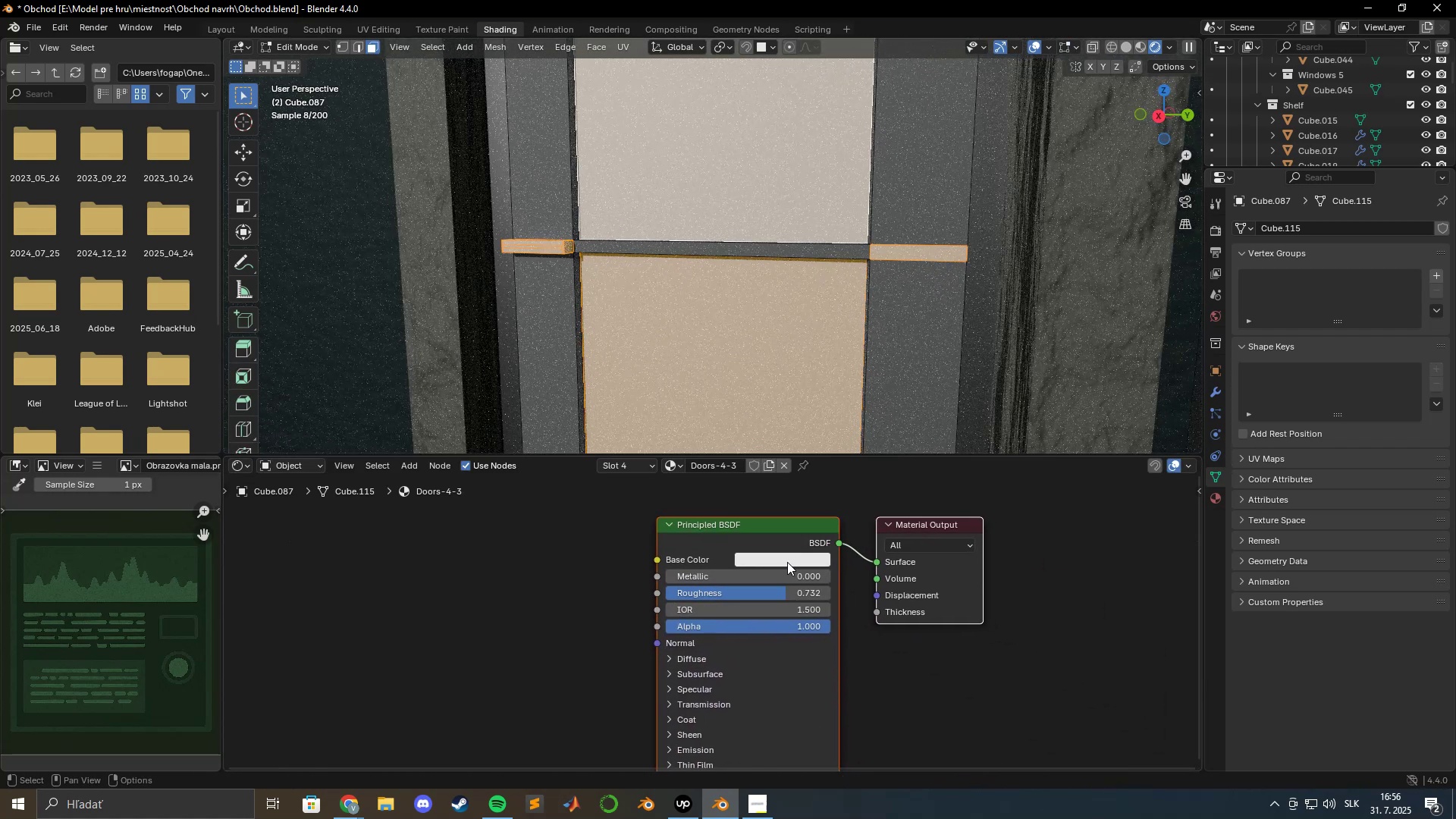 
left_click([787, 562])
 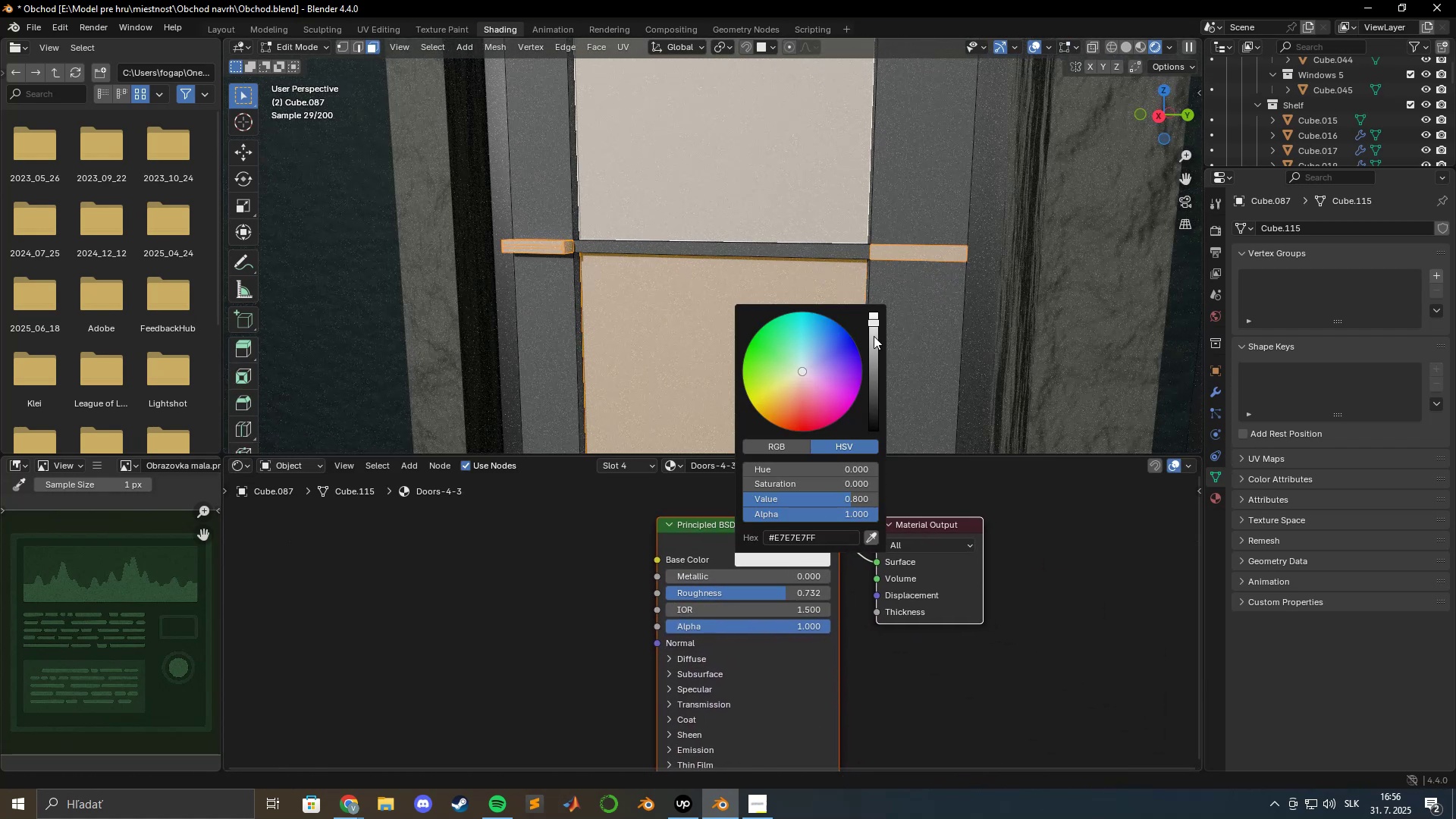 
left_click_drag(start_coordinate=[871, 322], to_coordinate=[872, 359])
 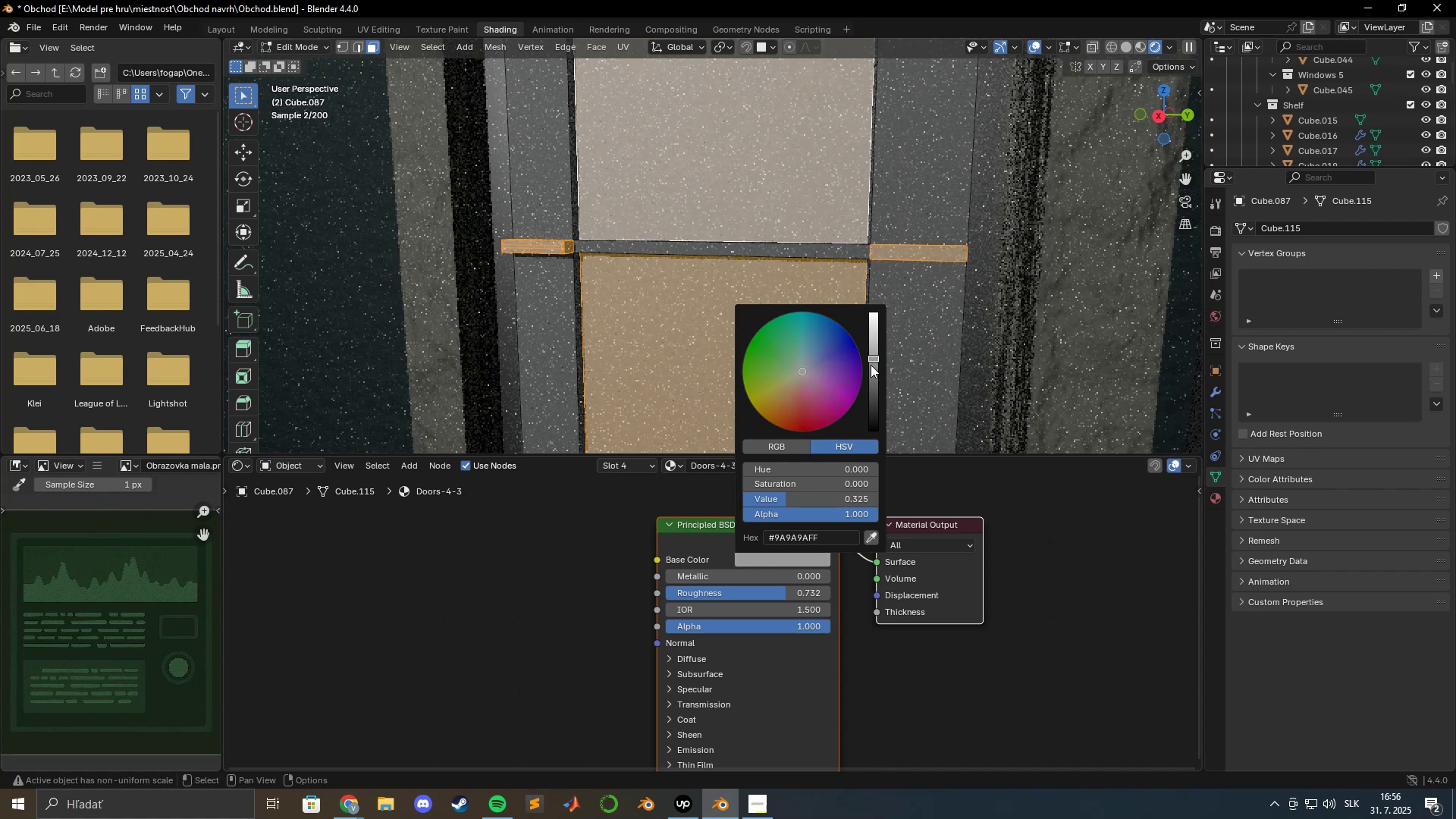 
key(Tab)
 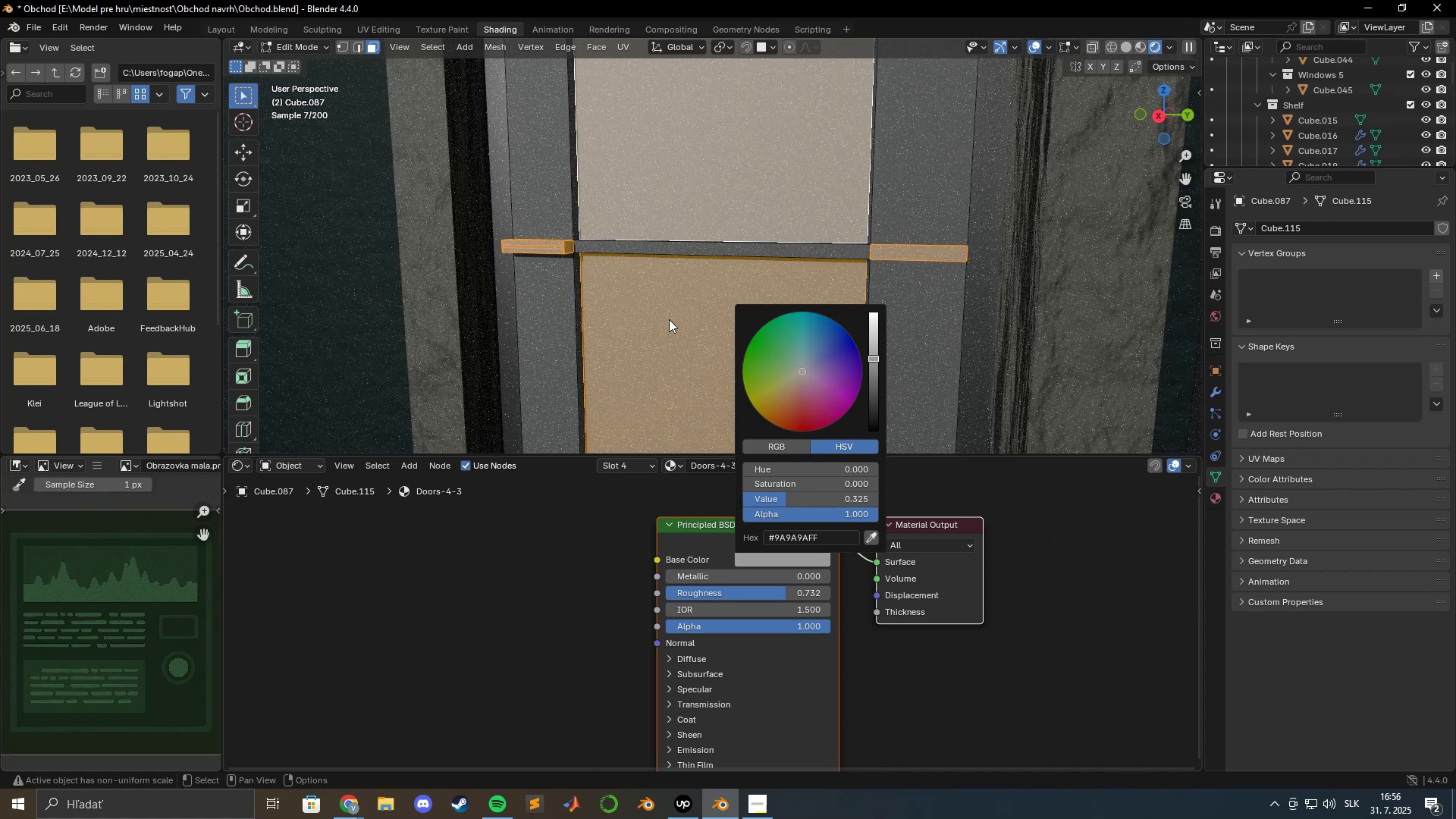 
key(Tab)
 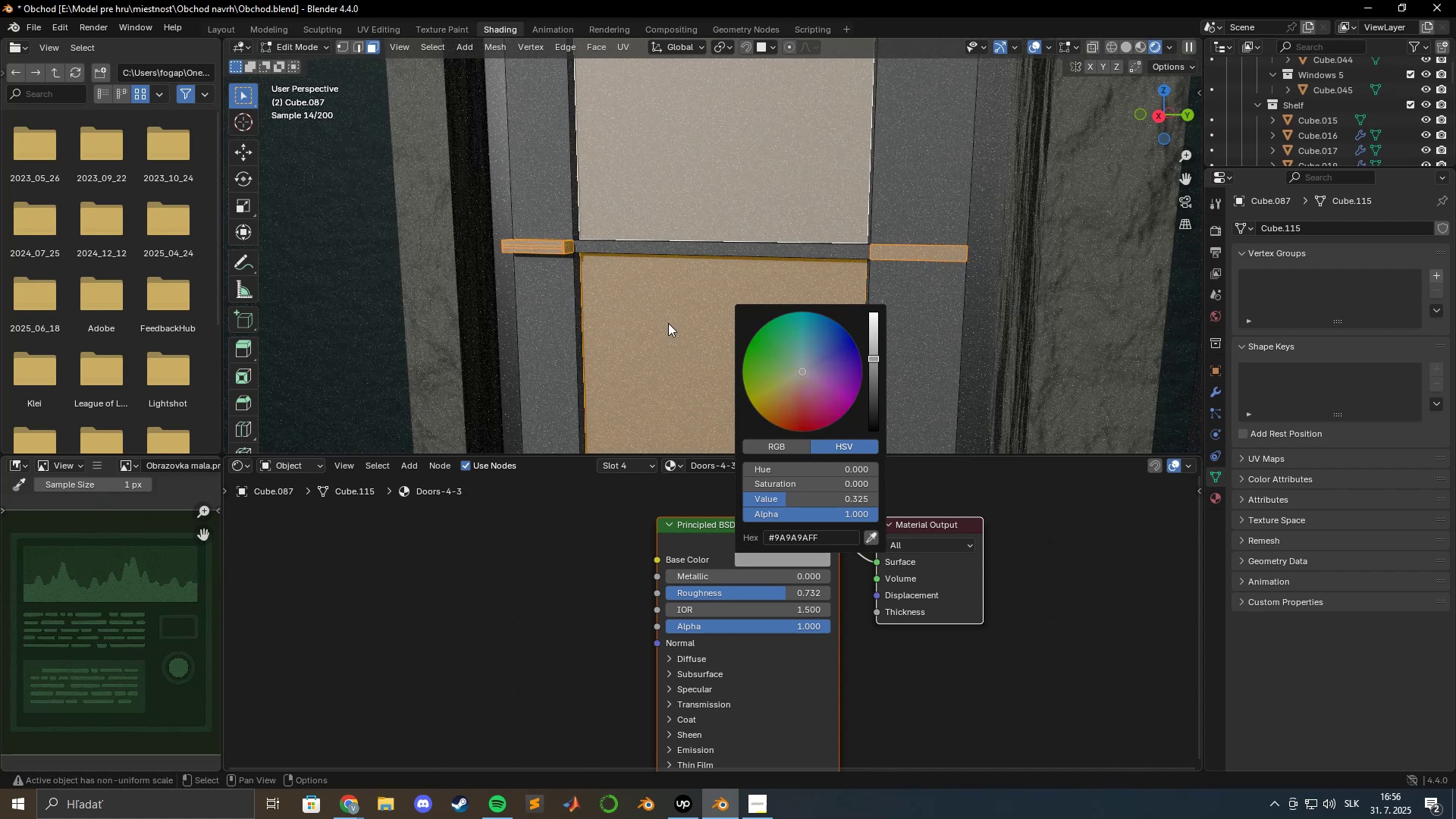 
key(Tab)
 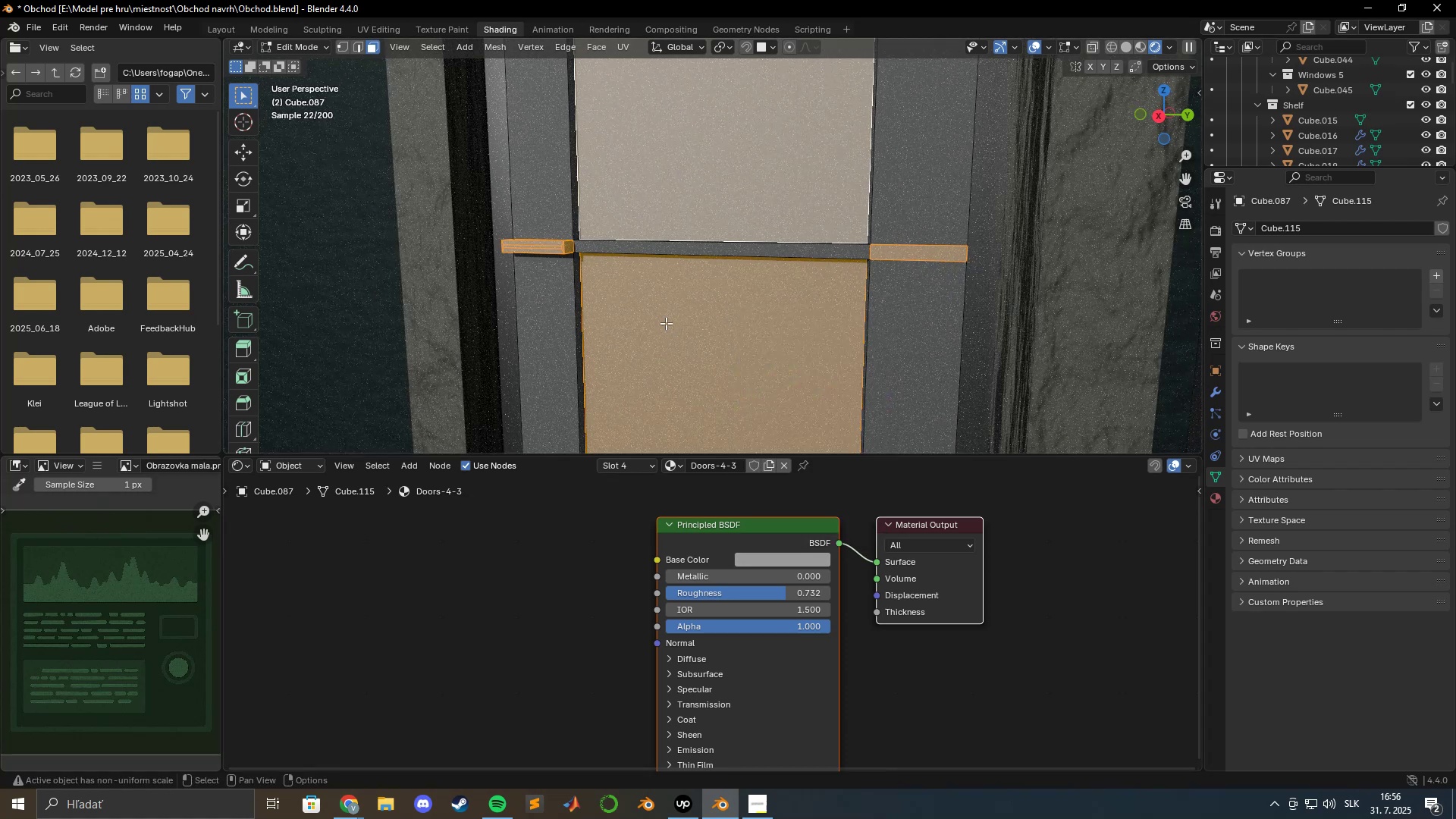 
left_click([666, 323])
 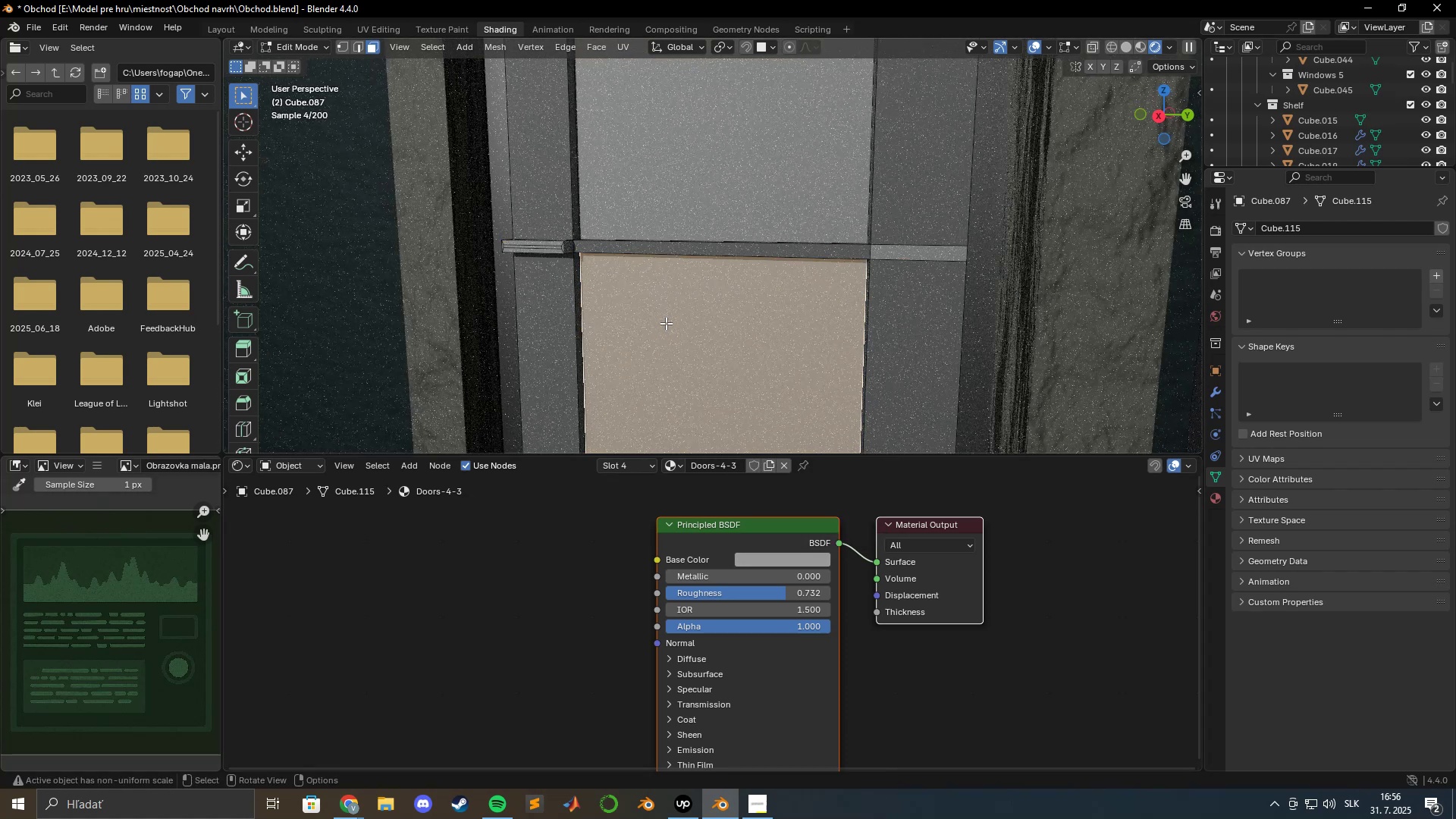 
key(Tab)
 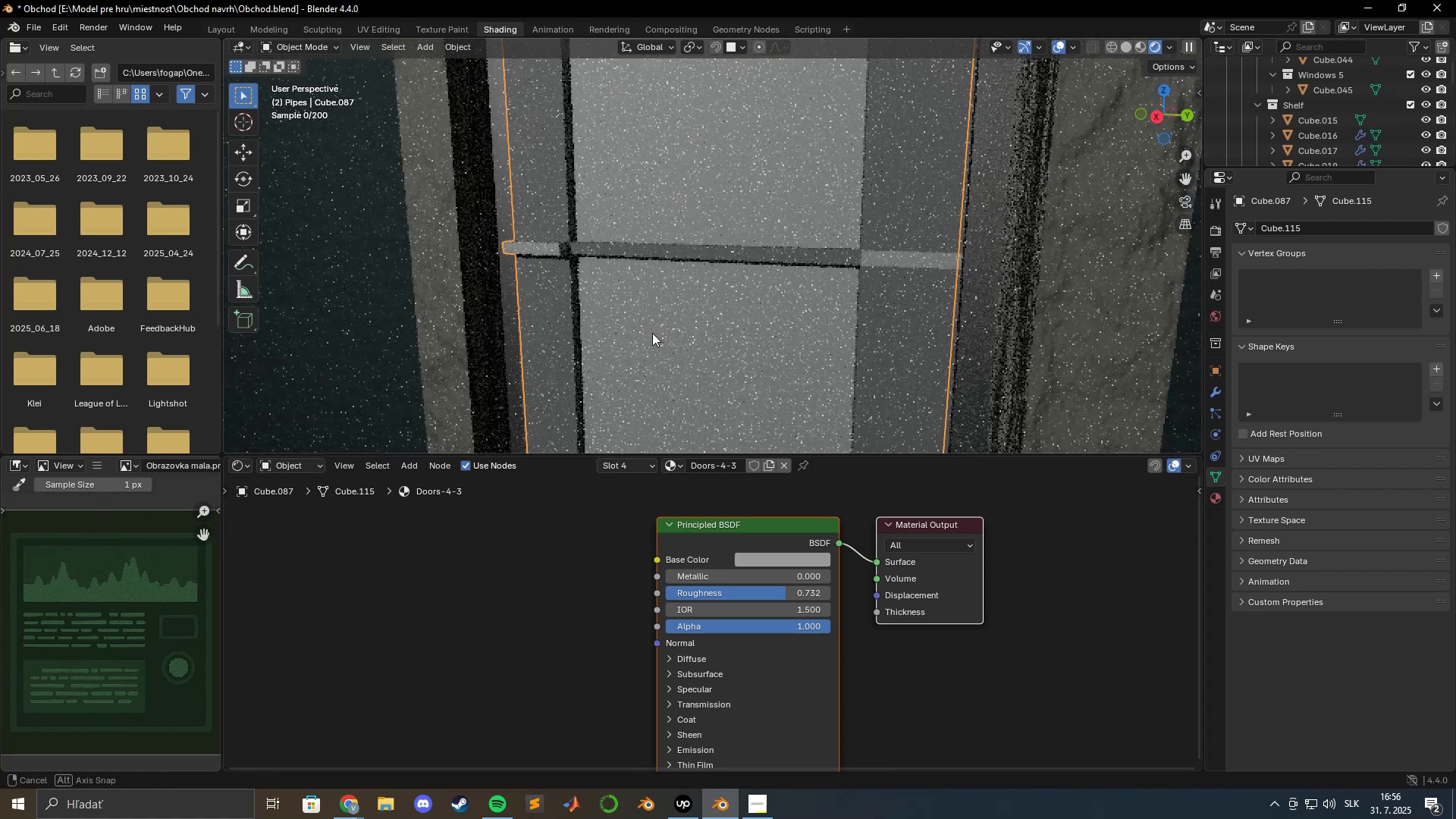 
scroll: coordinate [651, 333], scroll_direction: down, amount: 4.0
 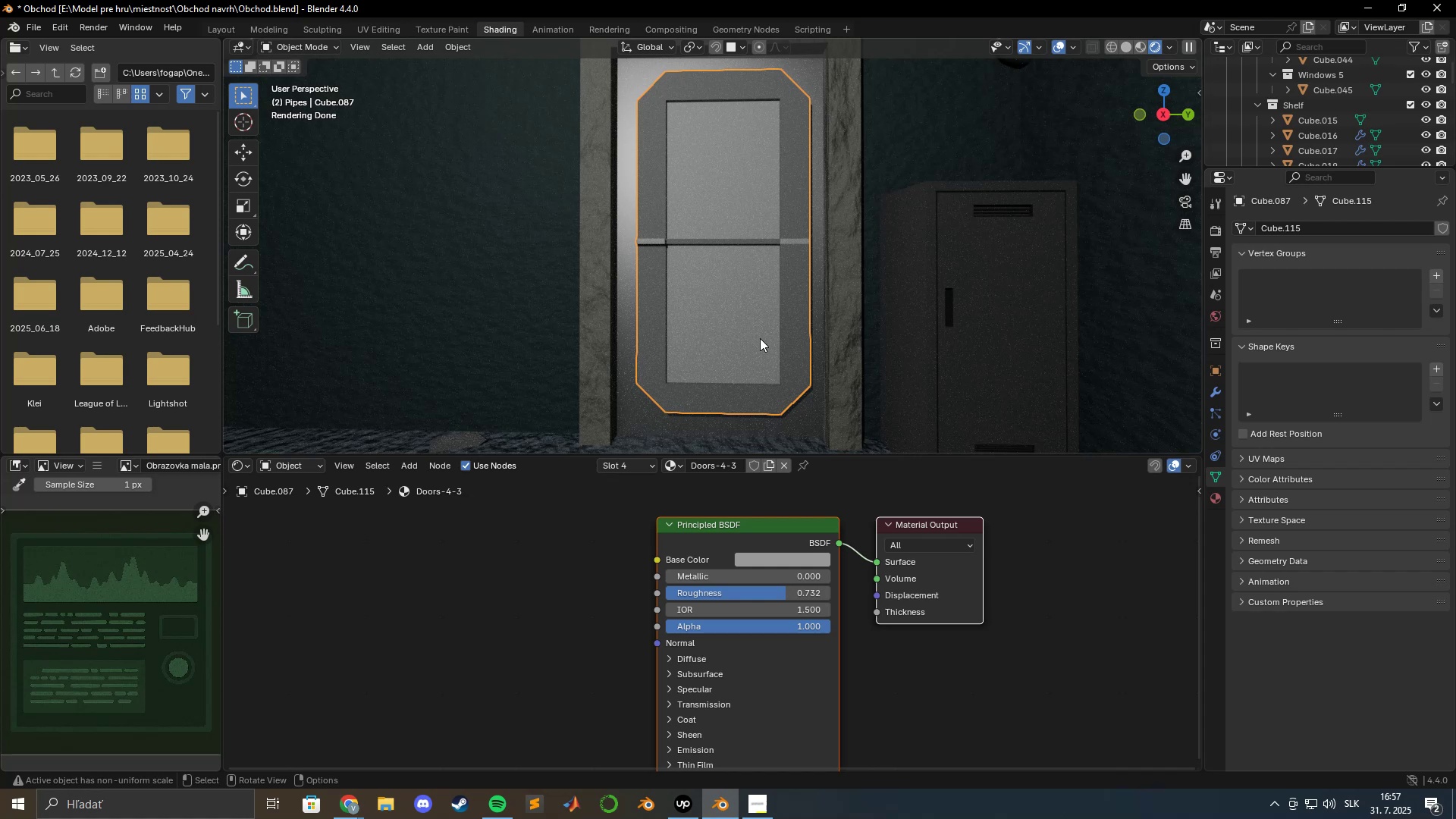 
wait(34.8)
 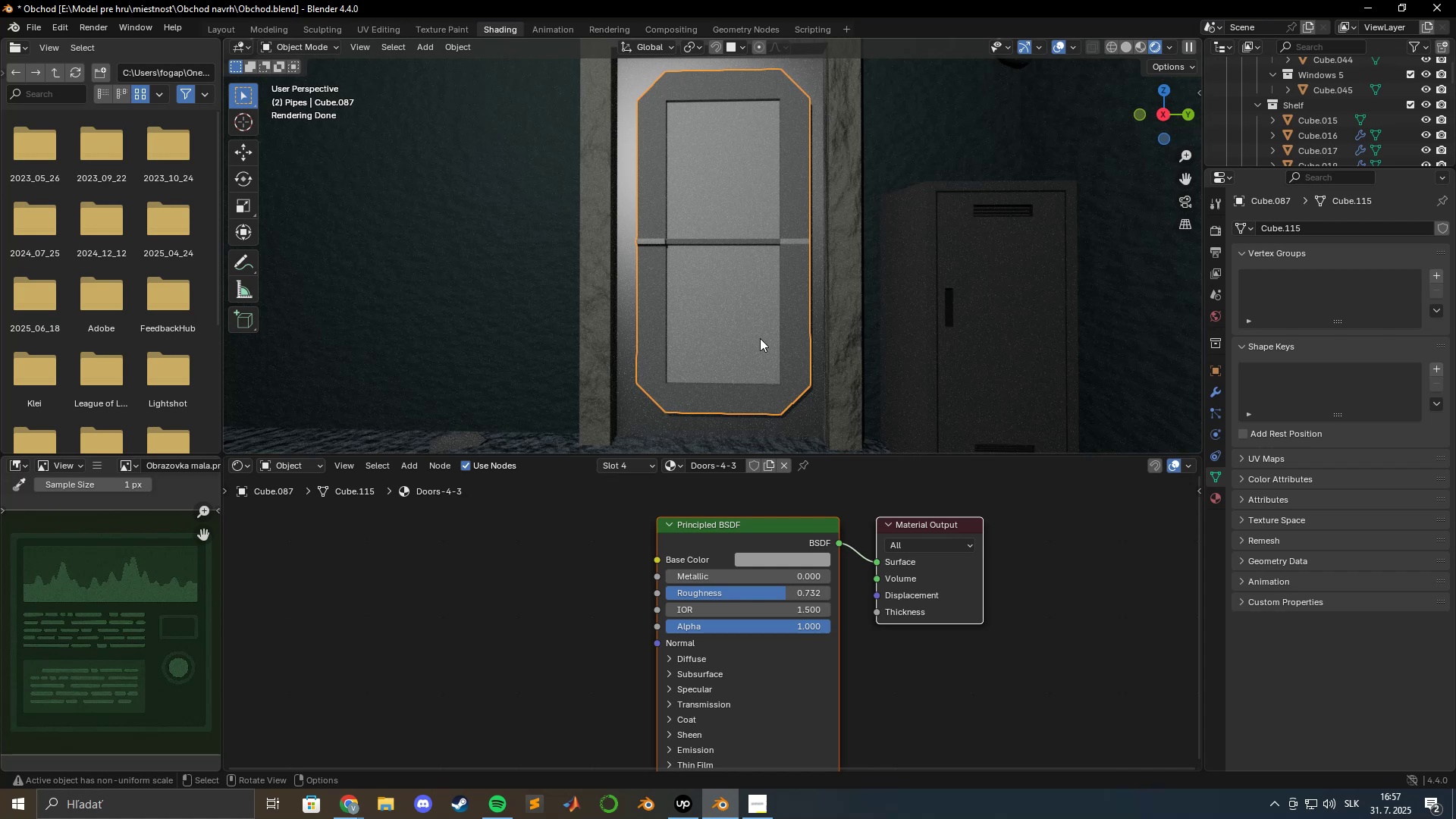 
key(Tab)
 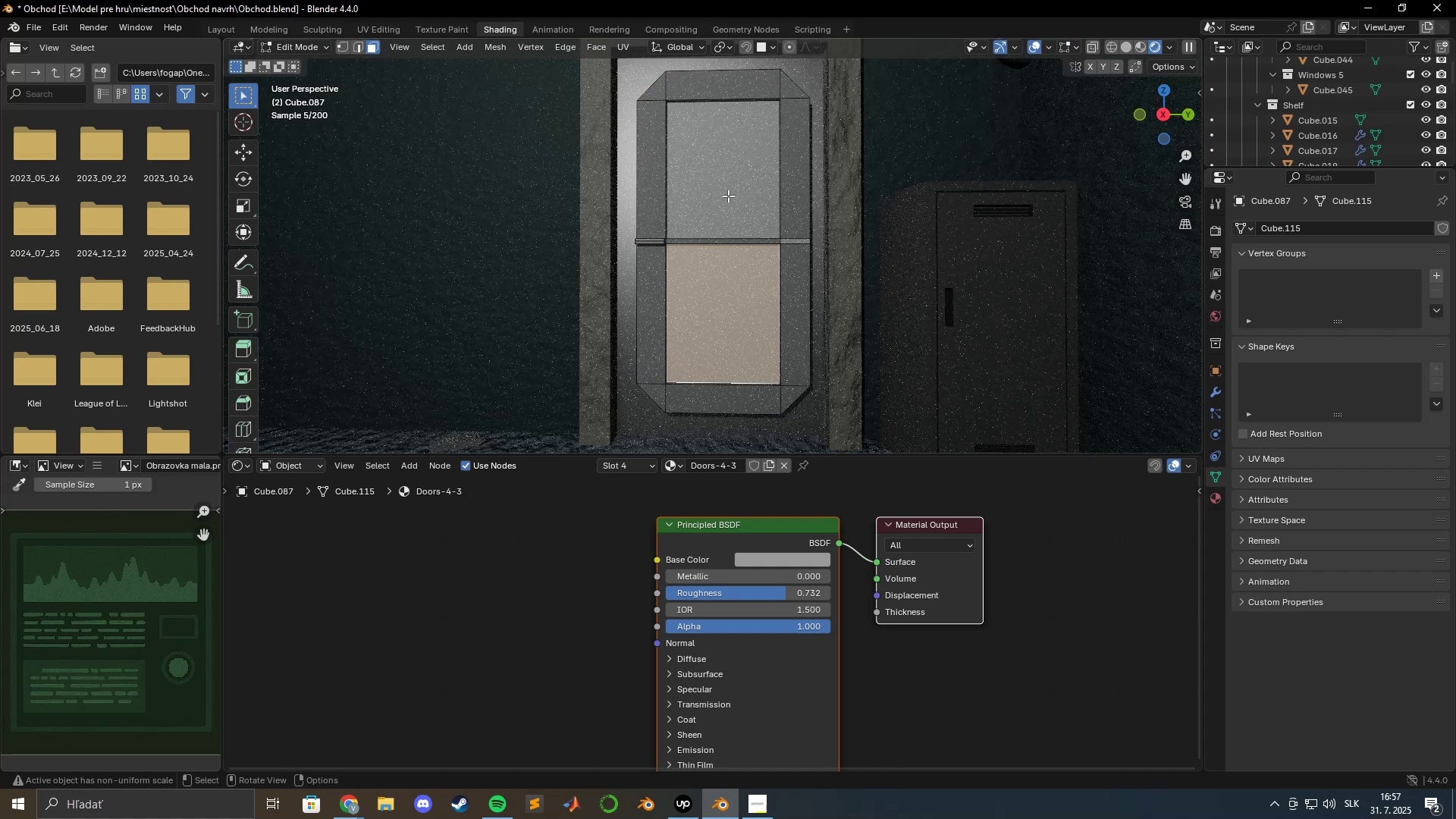 
key(Control+ControlLeft)
 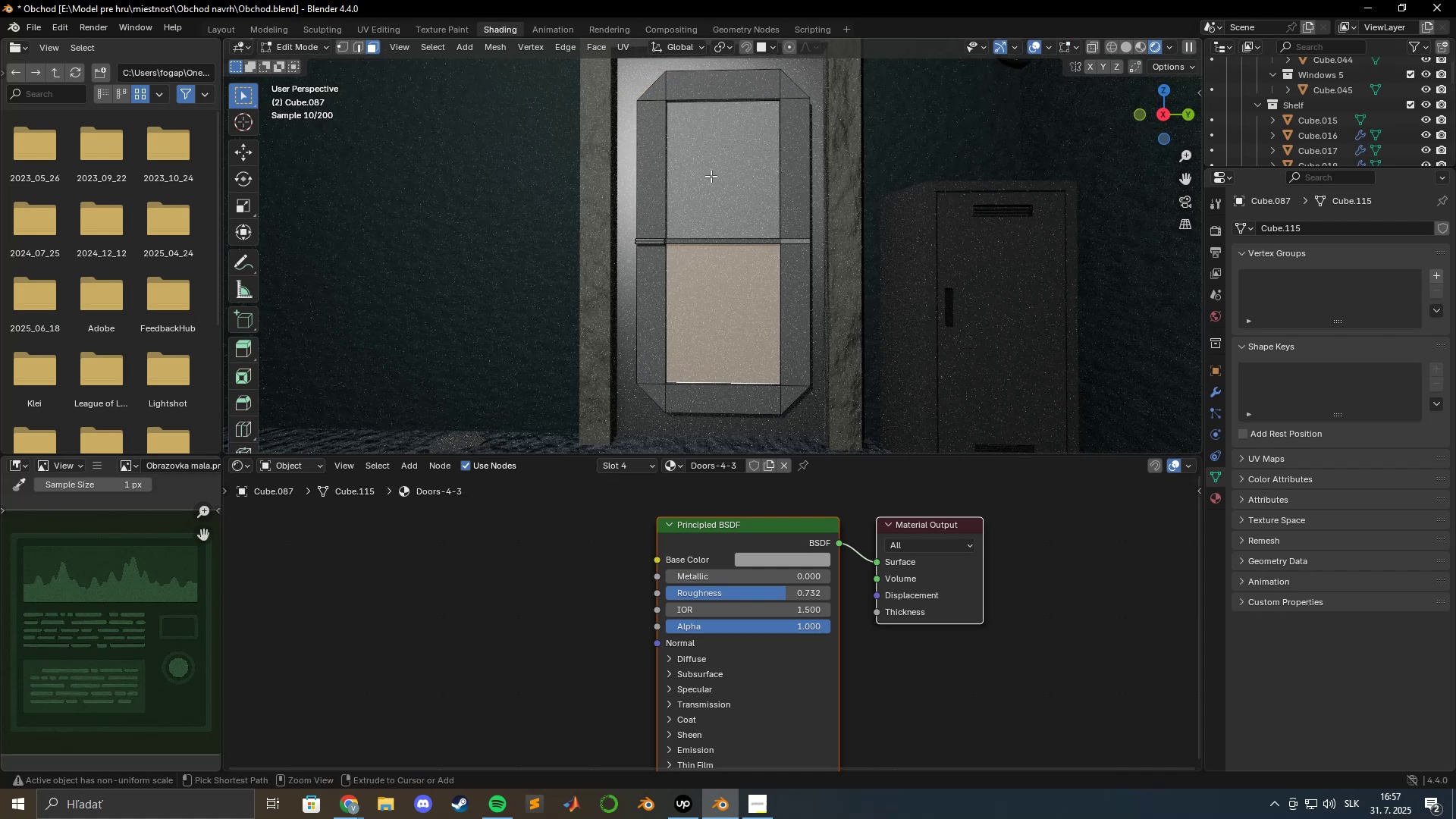 
key(Control+R)
 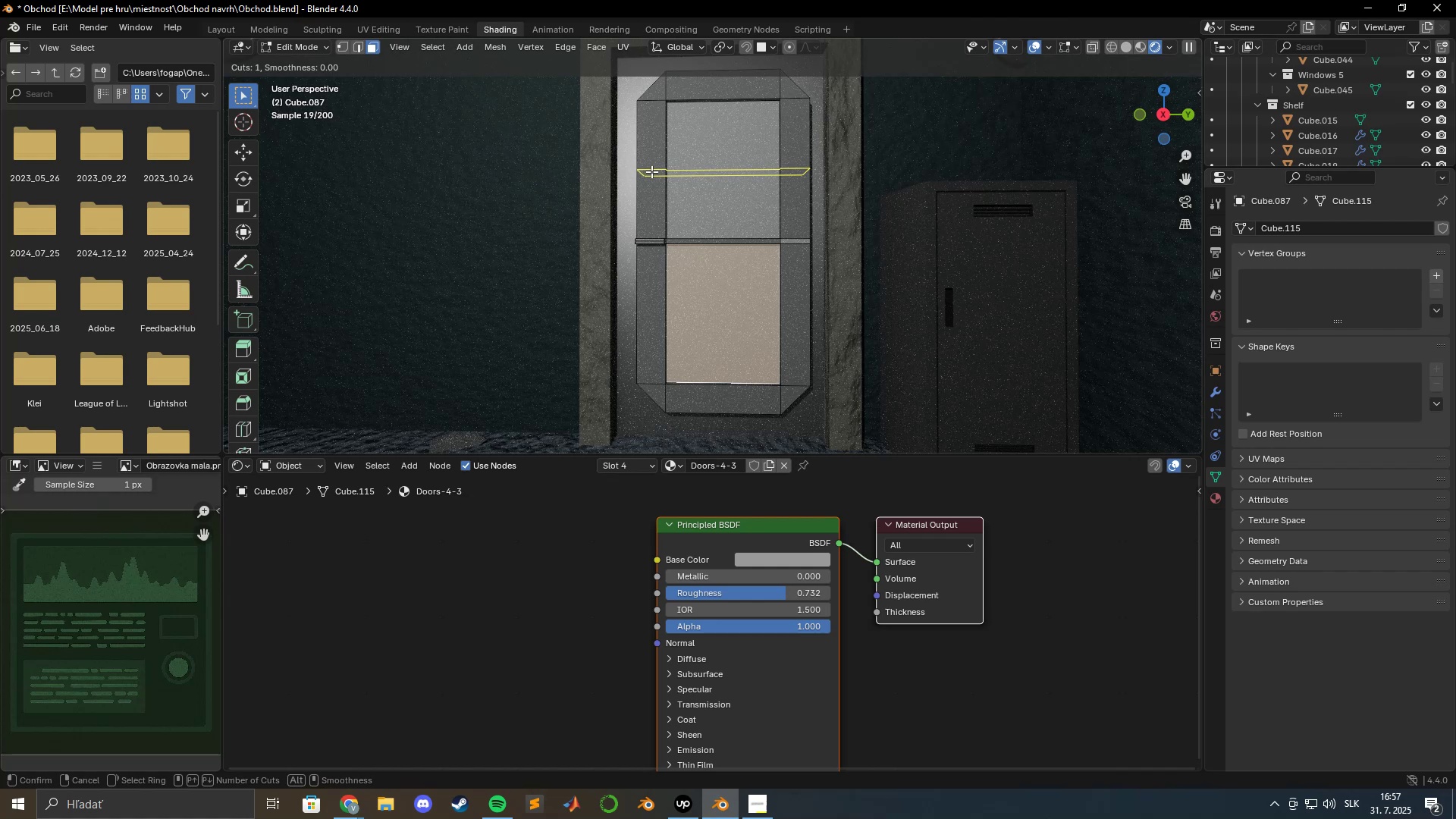 
scroll: coordinate [651, 171], scroll_direction: up, amount: 1.0
 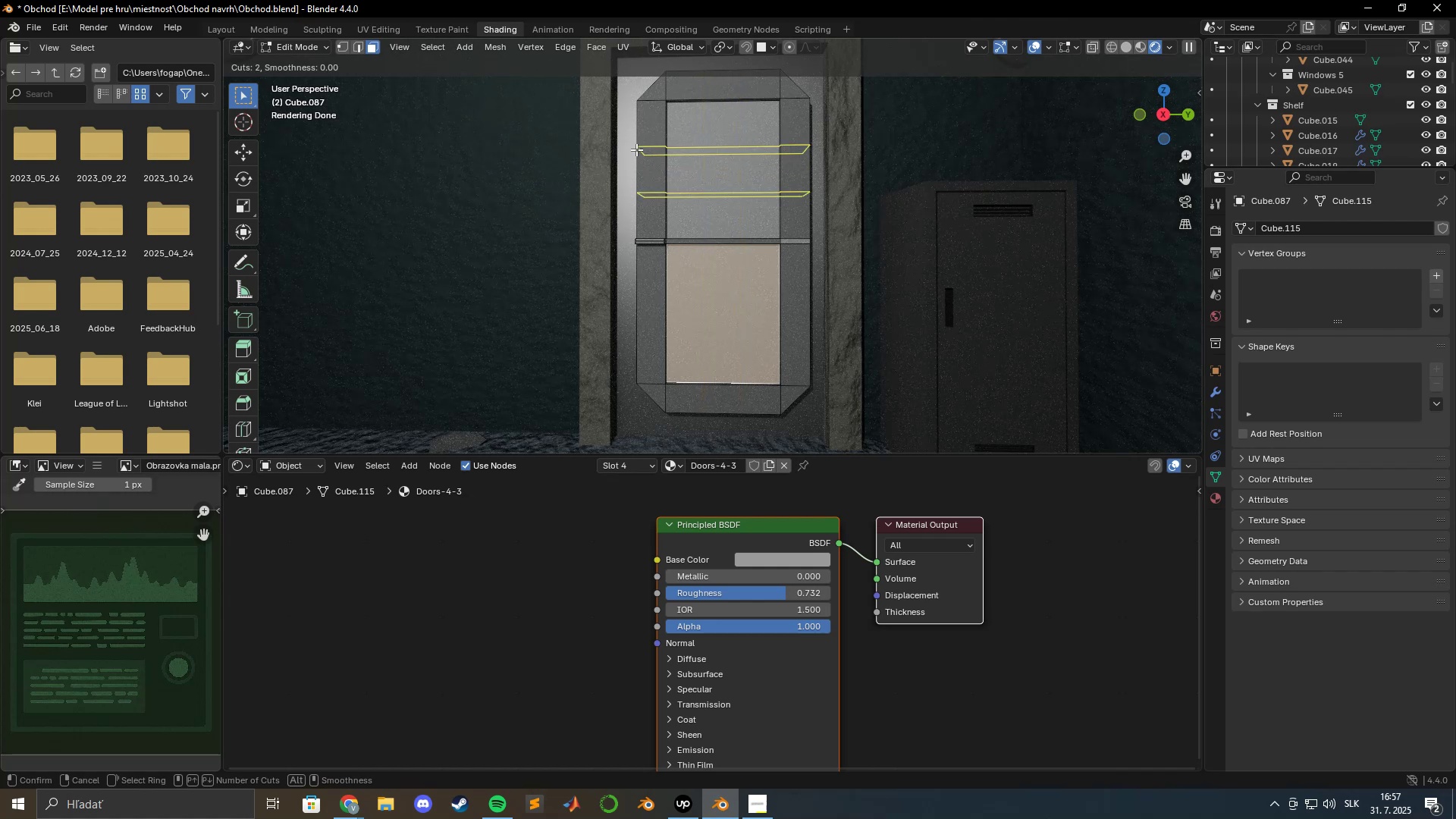 
left_click([642, 152])
 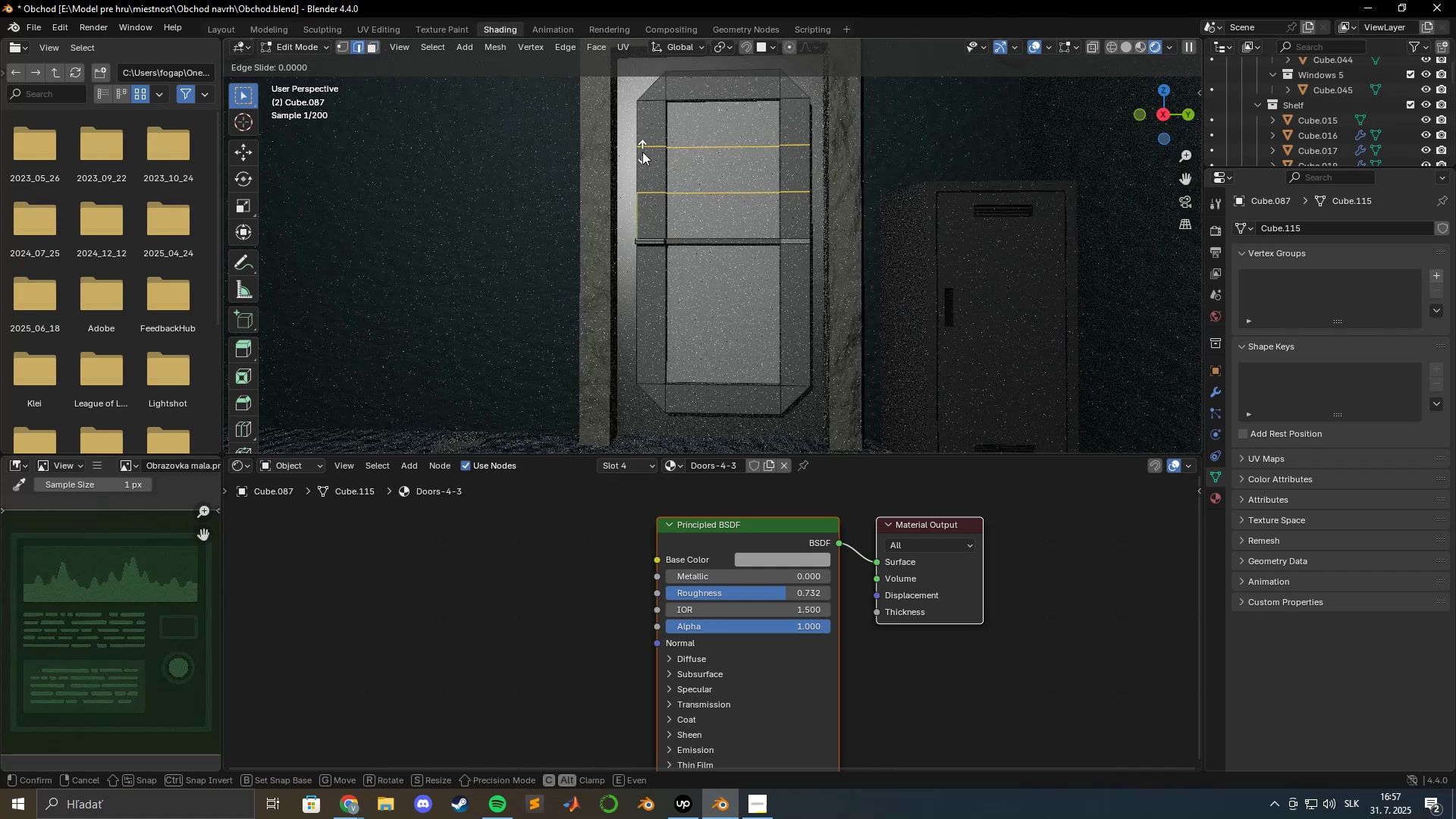 
type(sz)
 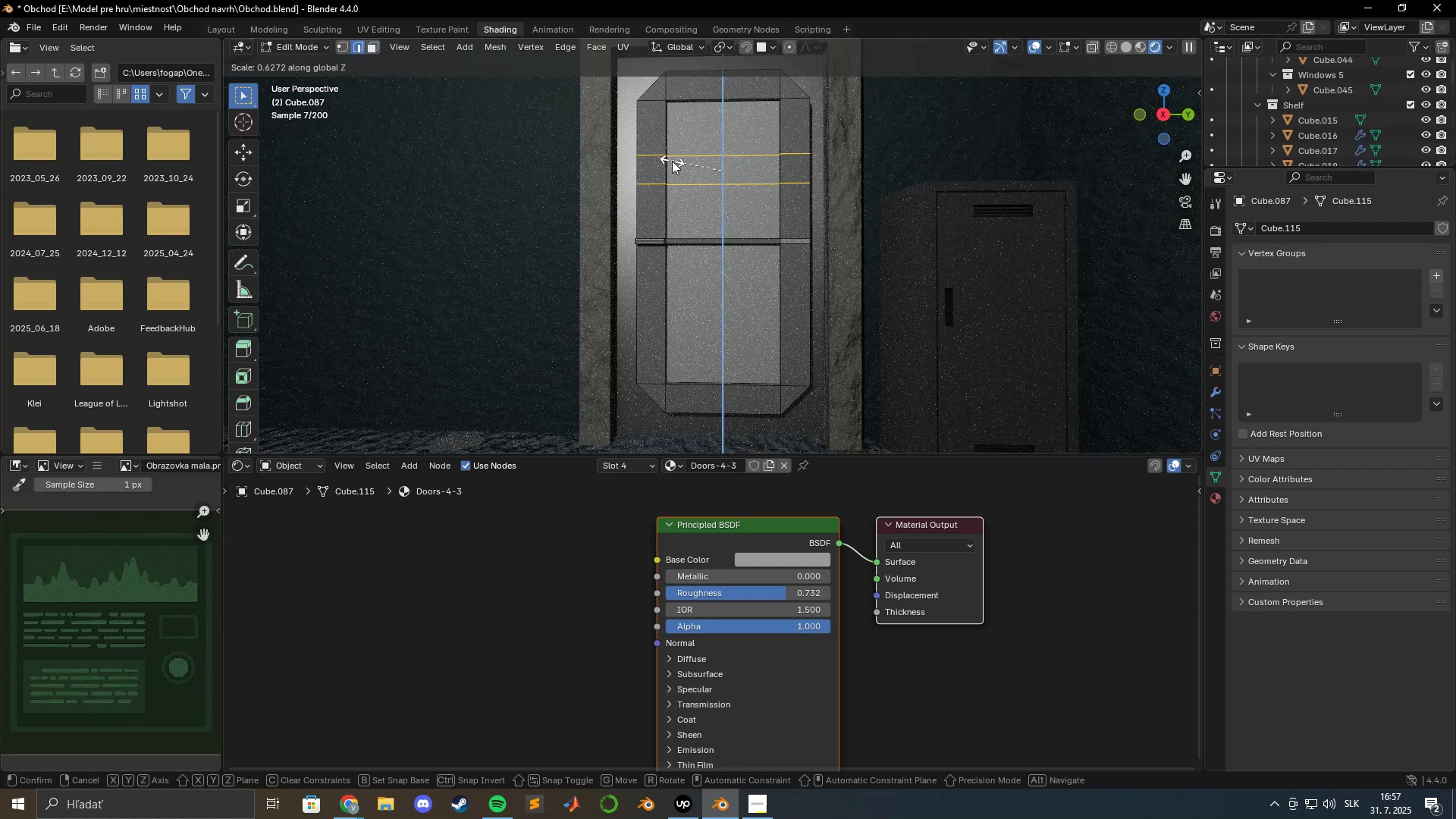 
key(Control+R)
 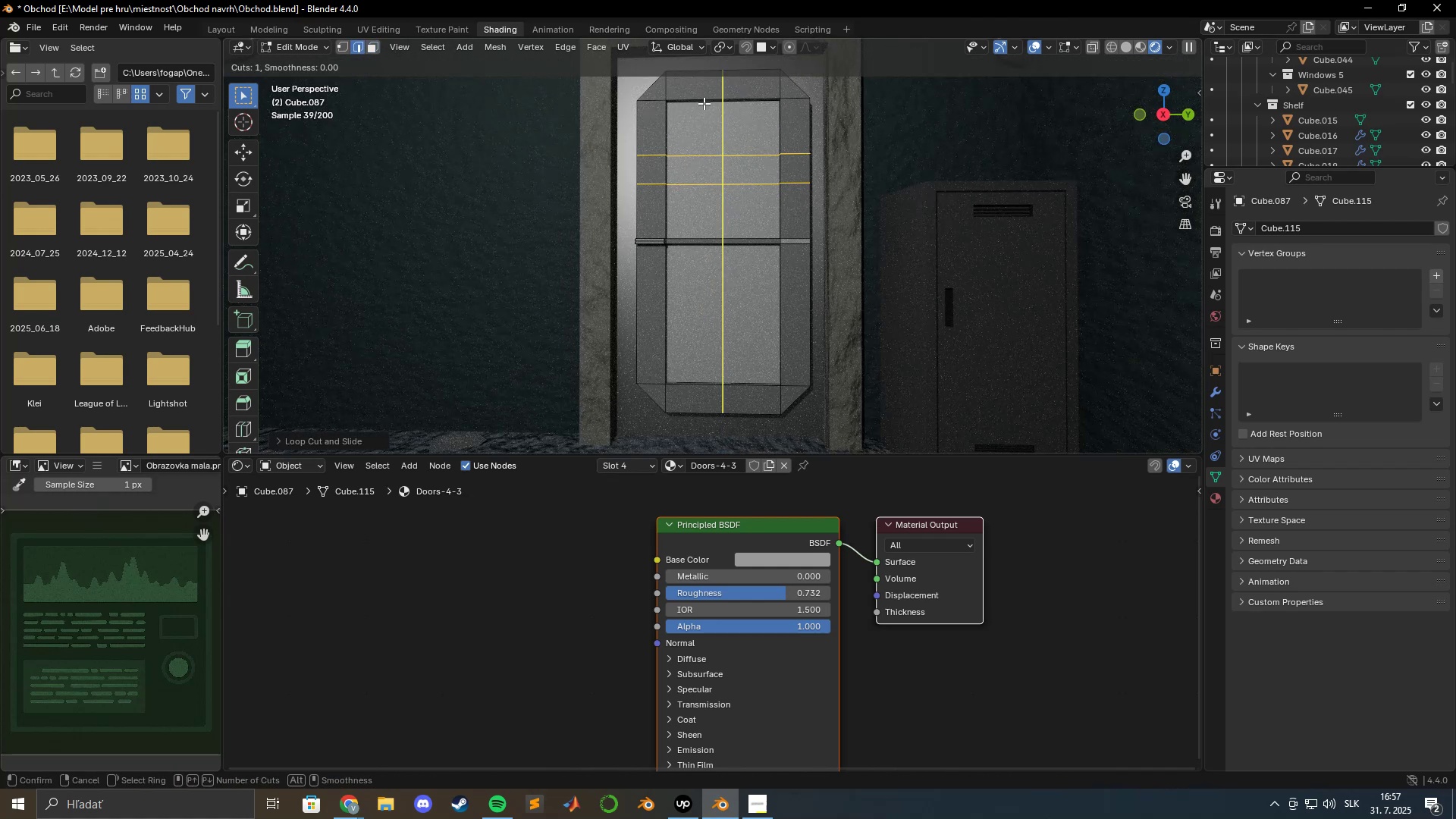 
scroll: coordinate [704, 104], scroll_direction: up, amount: 1.0
 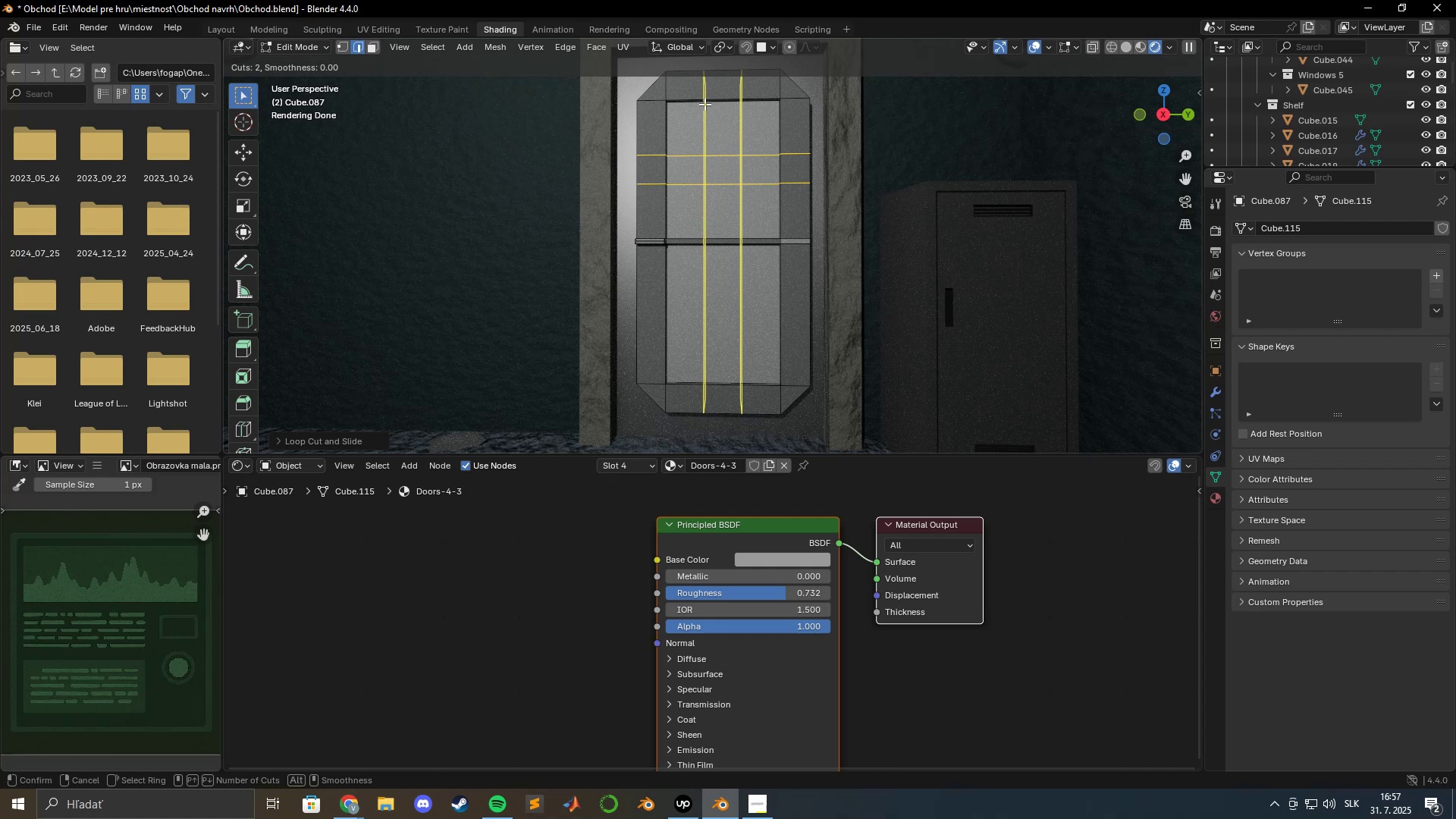 
left_click([704, 105])
 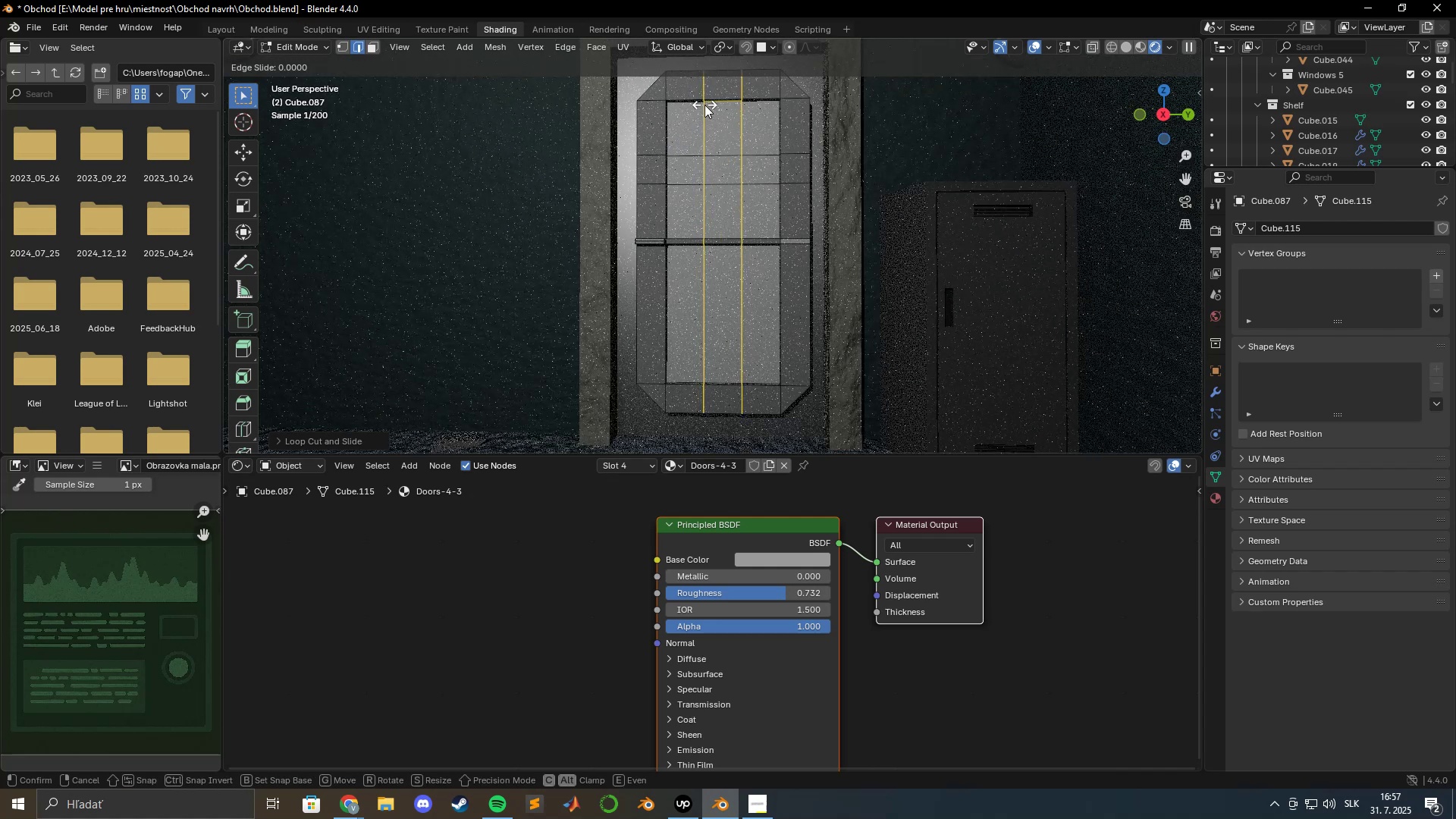 
type(sy)
 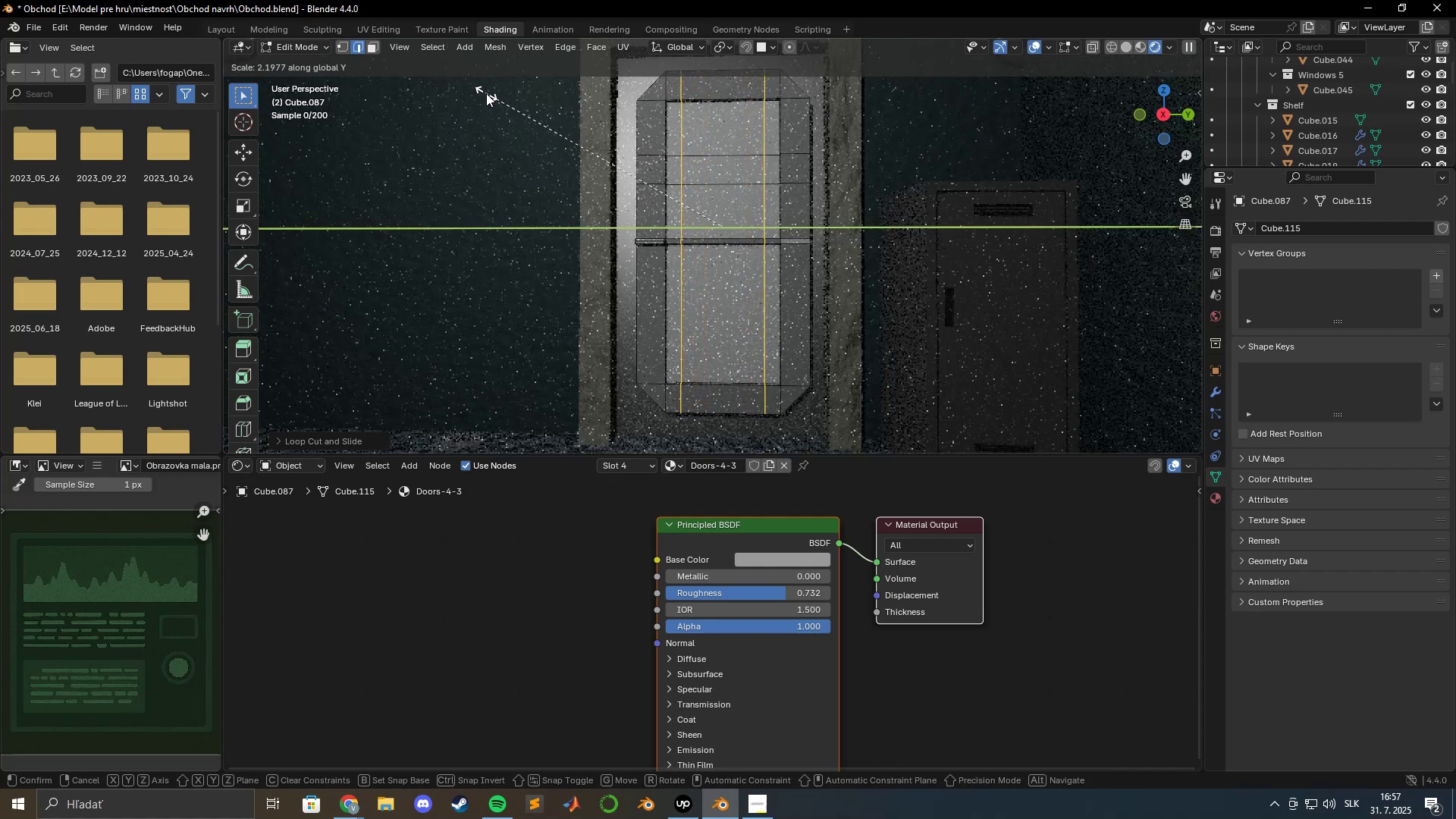 
left_click([486, 93])
 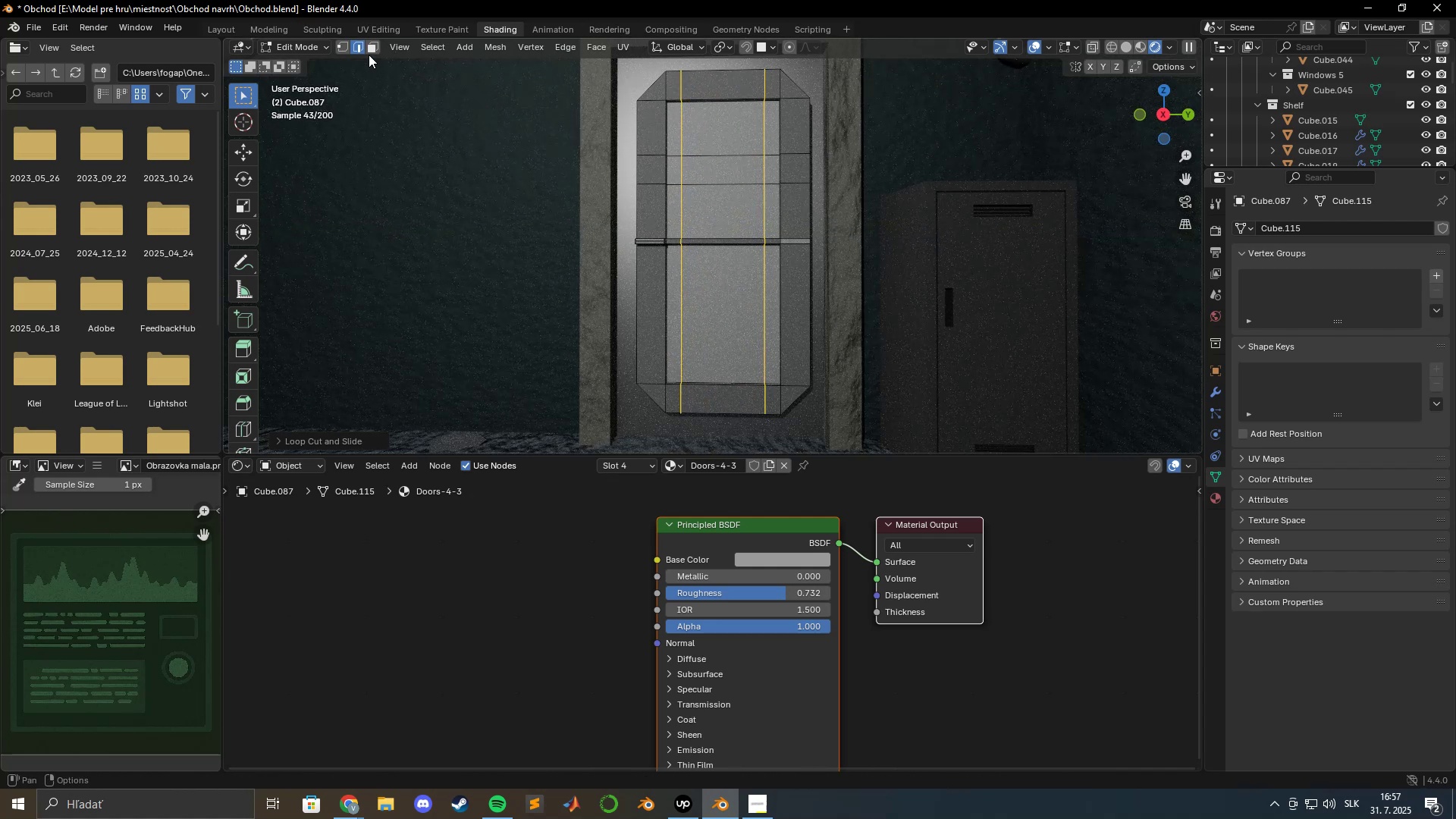 
left_click([369, 46])
 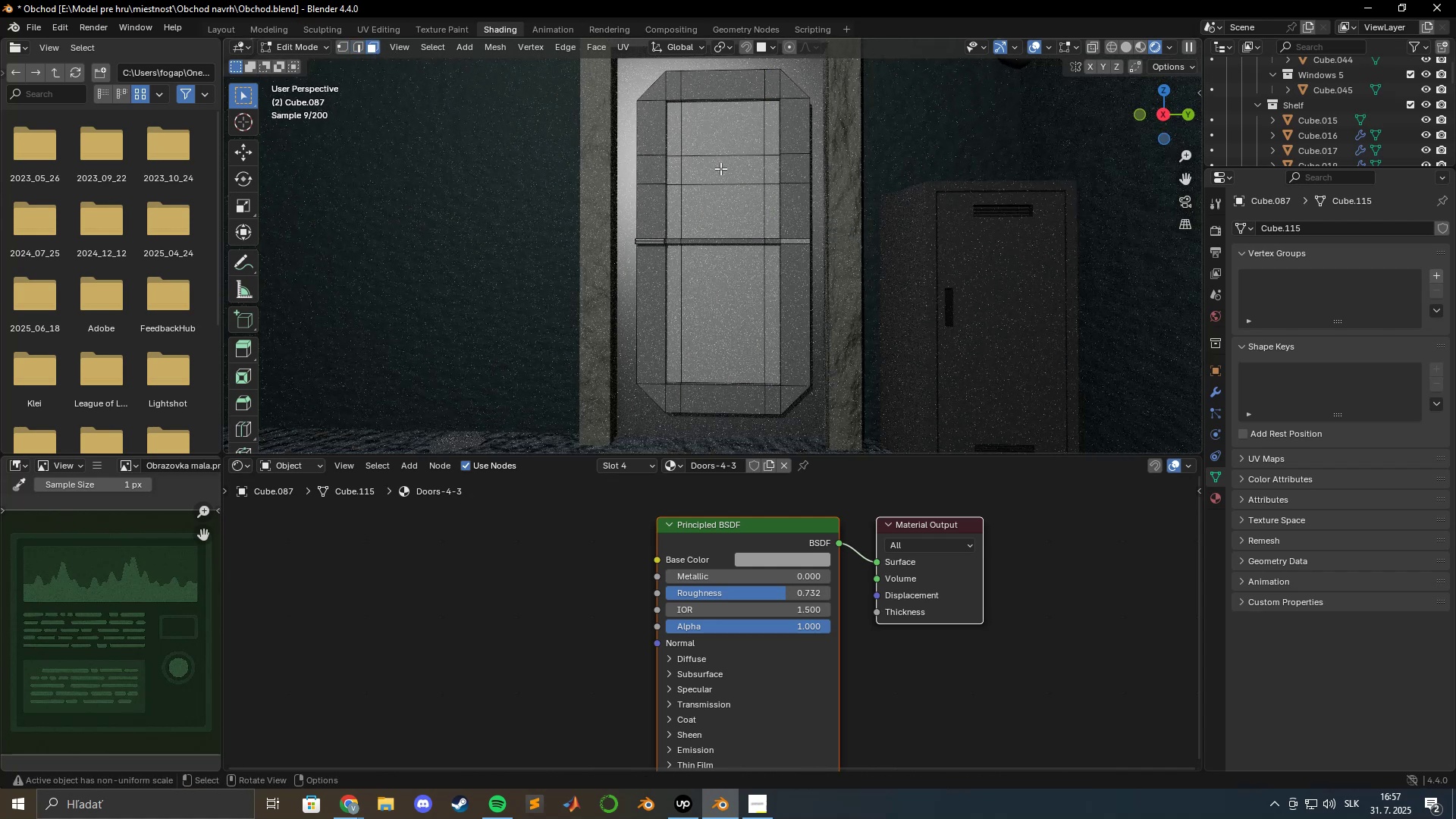 
left_click([722, 168])
 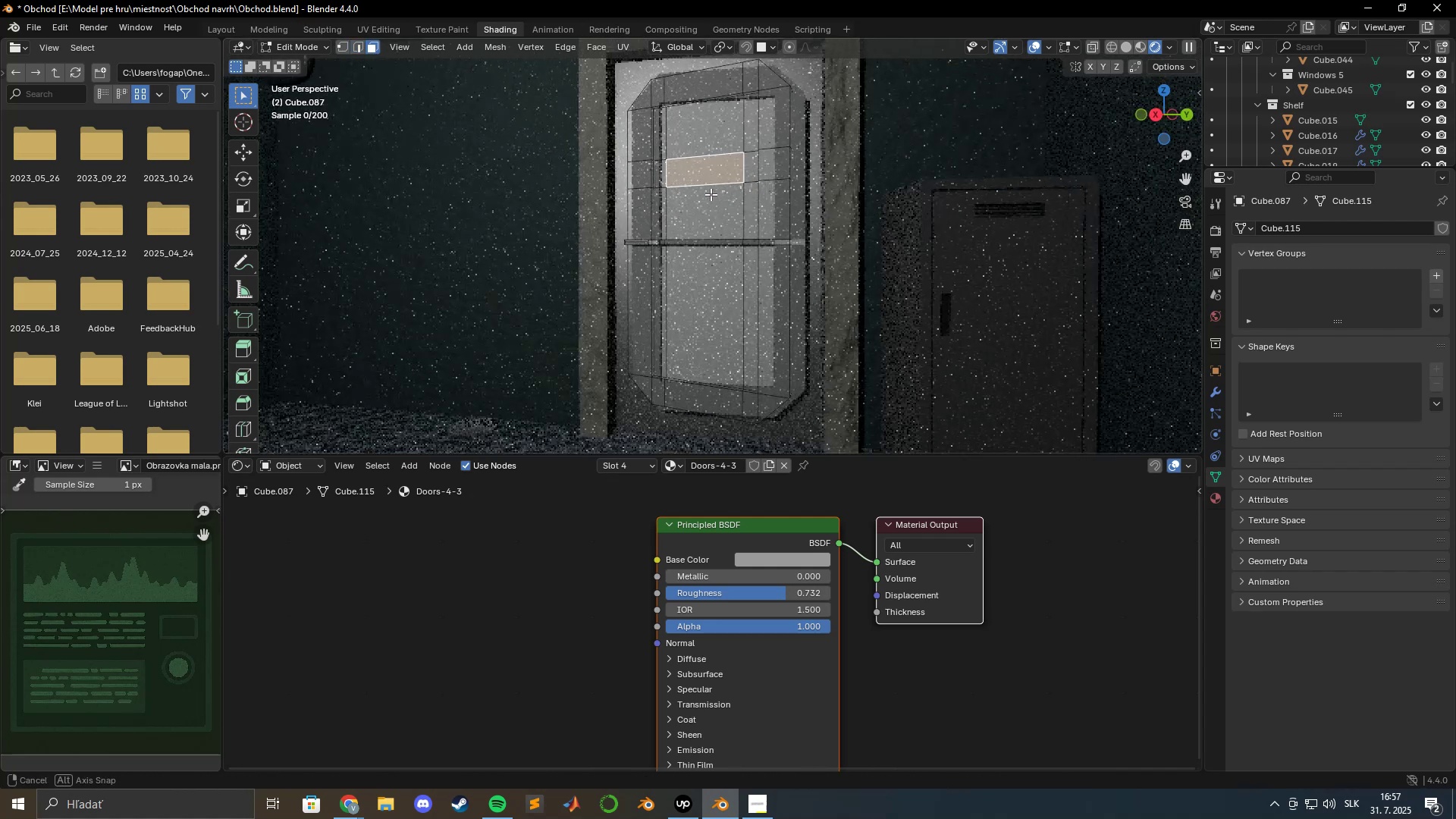 
scroll: coordinate [711, 184], scroll_direction: up, amount: 4.0
 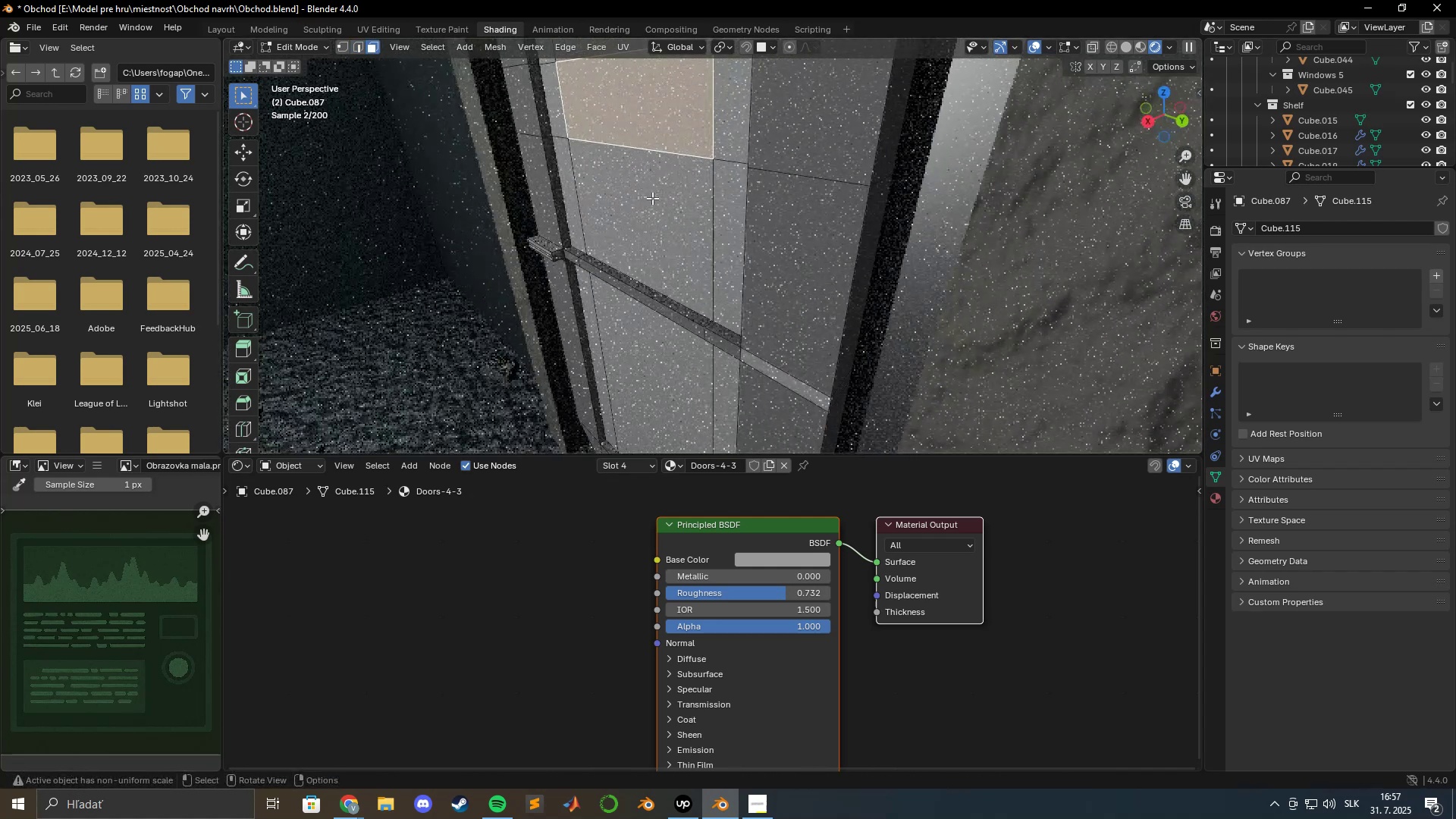 
hold_key(key=ShiftLeft, duration=0.42)
 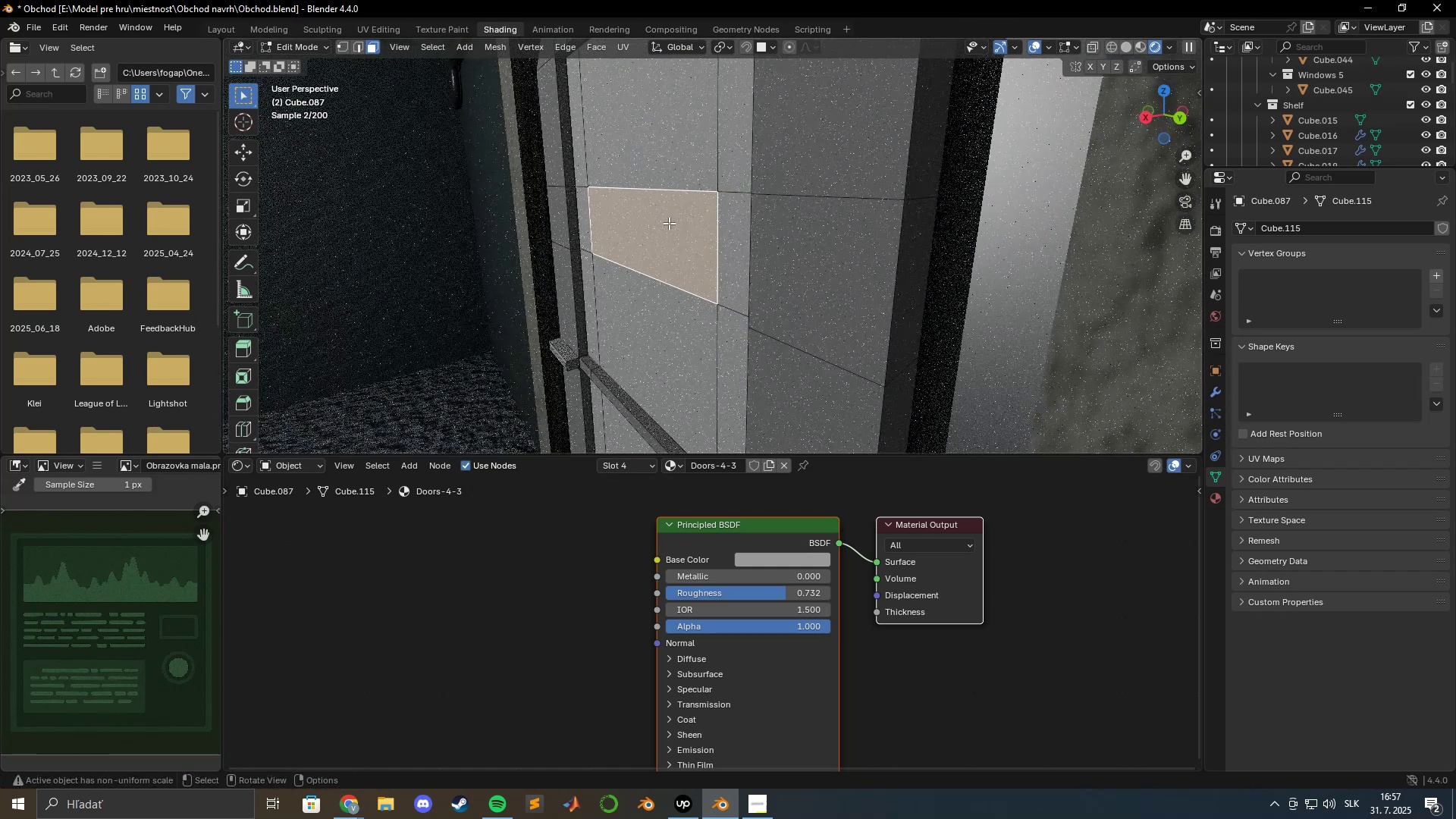 
scroll: coordinate [663, 219], scroll_direction: up, amount: 1.0
 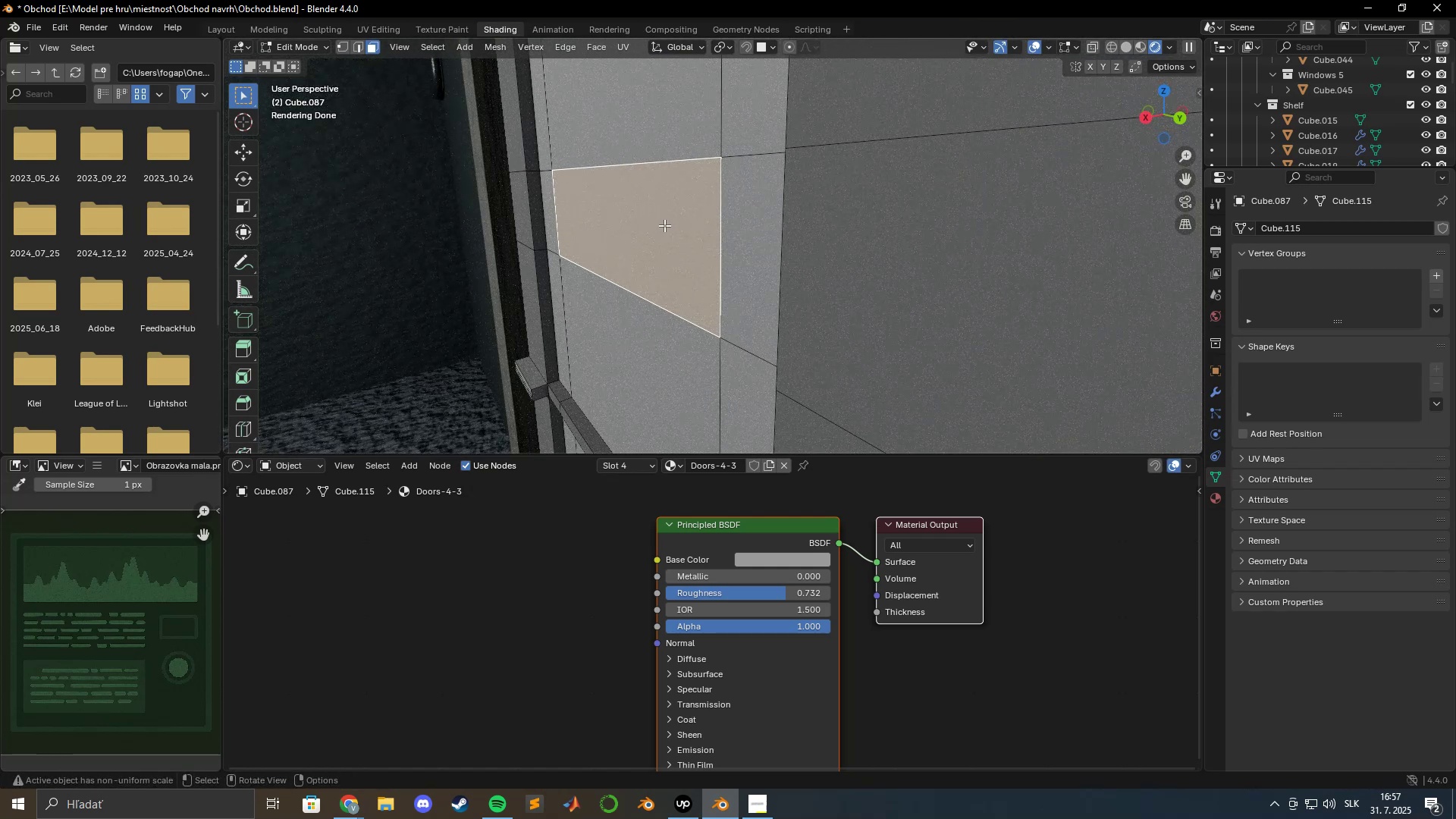 
key(E)
 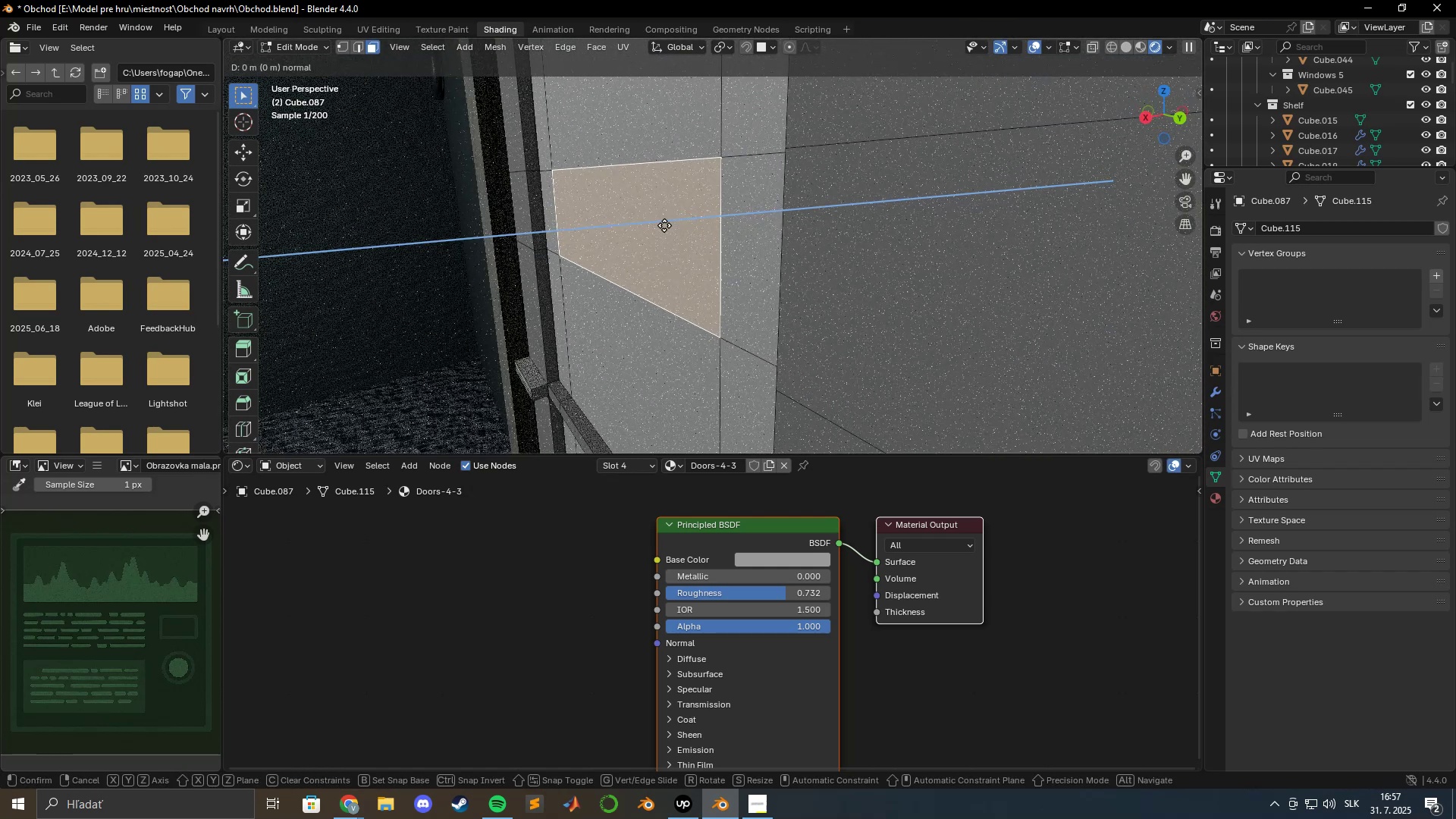 
hold_key(key=ShiftLeft, duration=1.53)
 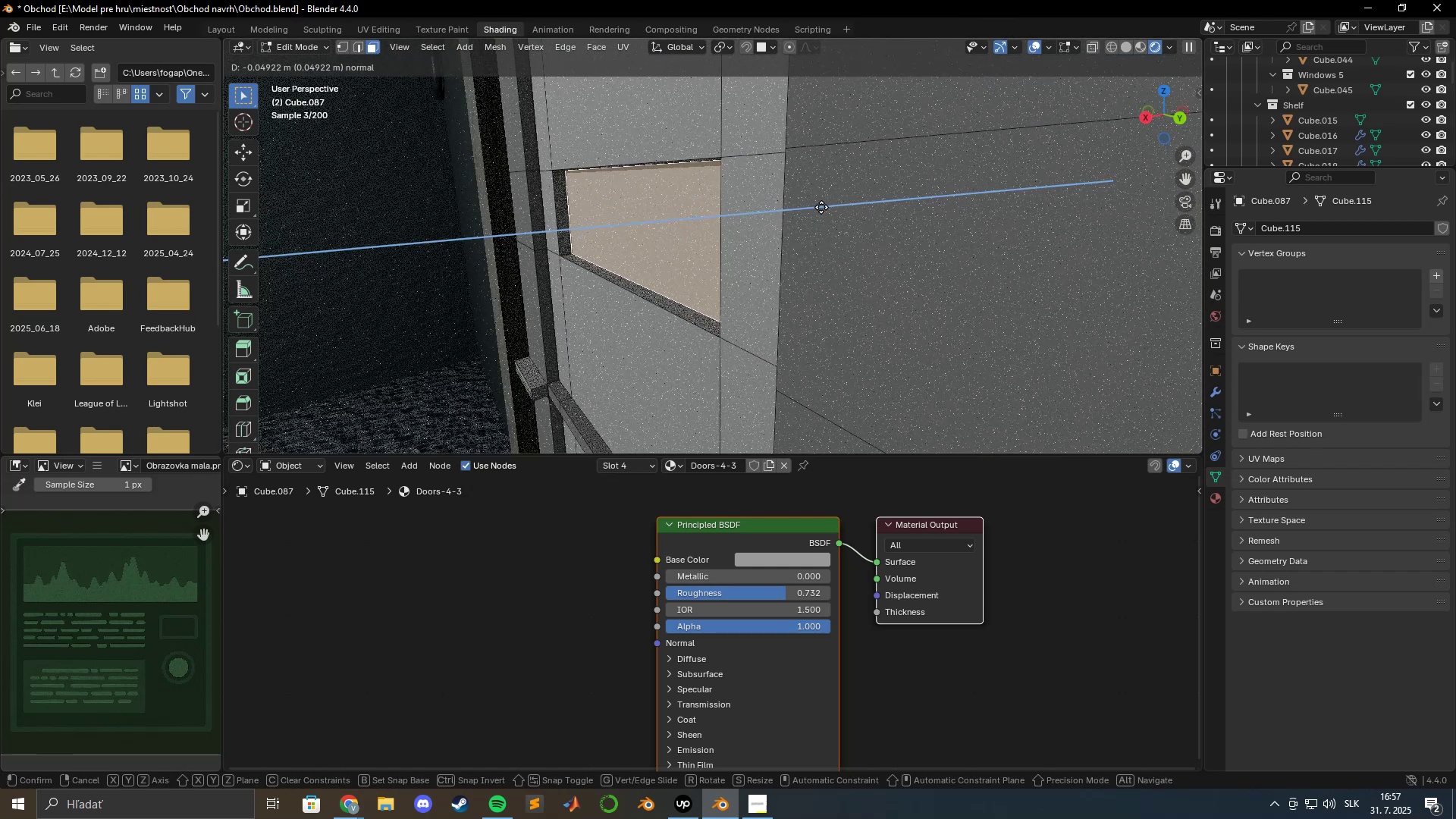 
hold_key(key=ShiftLeft, duration=1.51)
 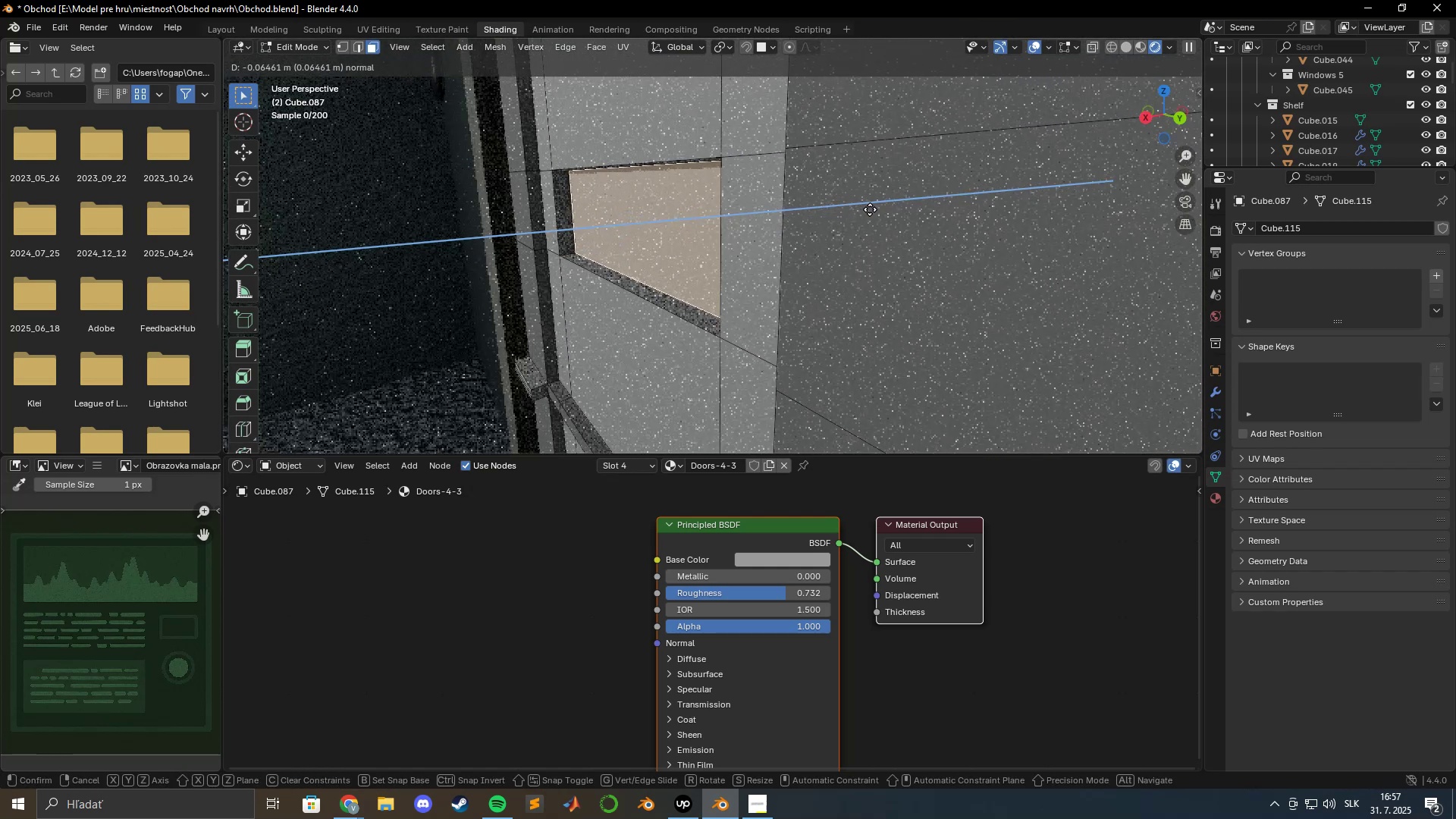 
hold_key(key=ShiftLeft, duration=1.1)
left_click([871, 210])
 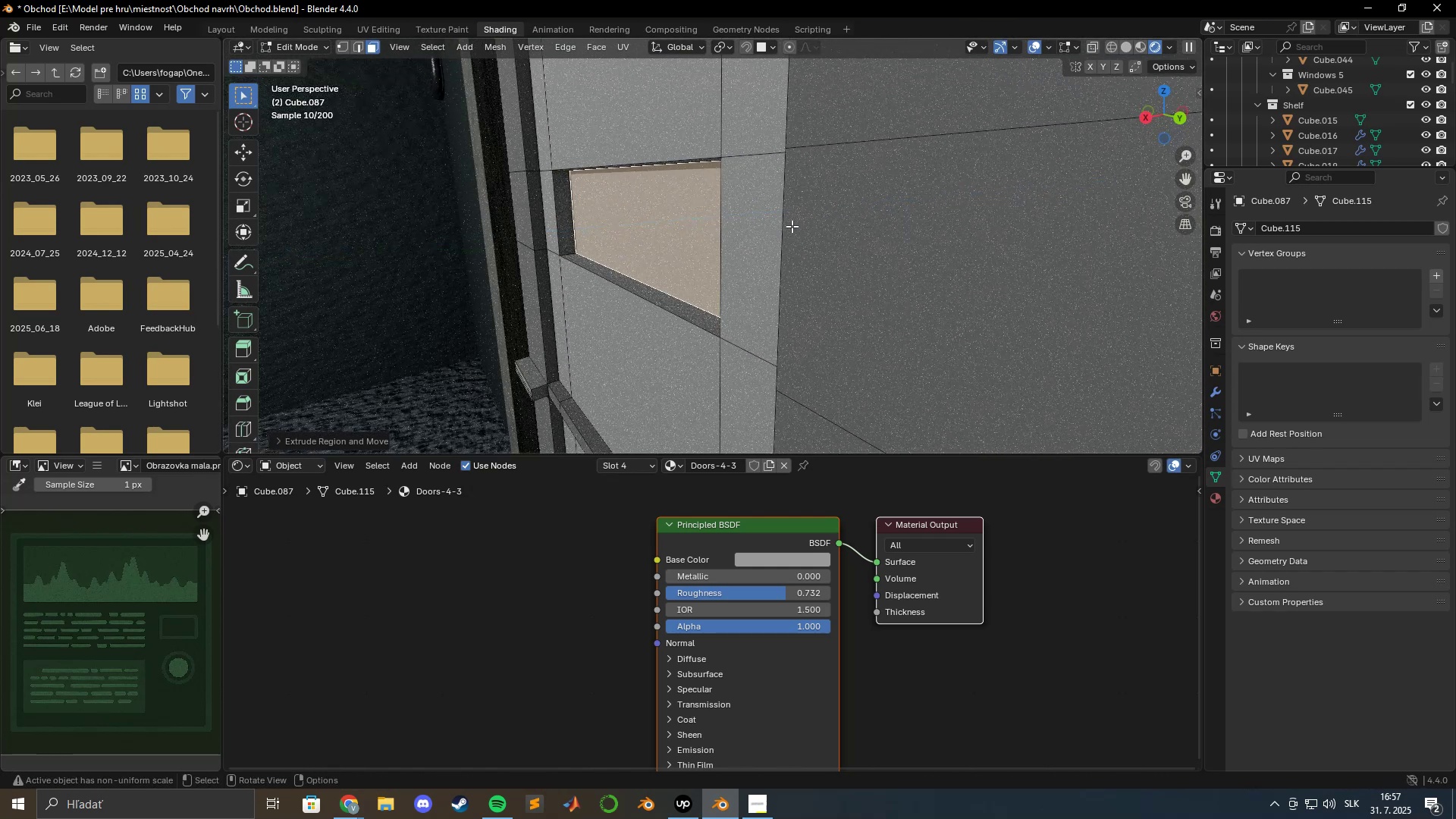 
key(Tab)
 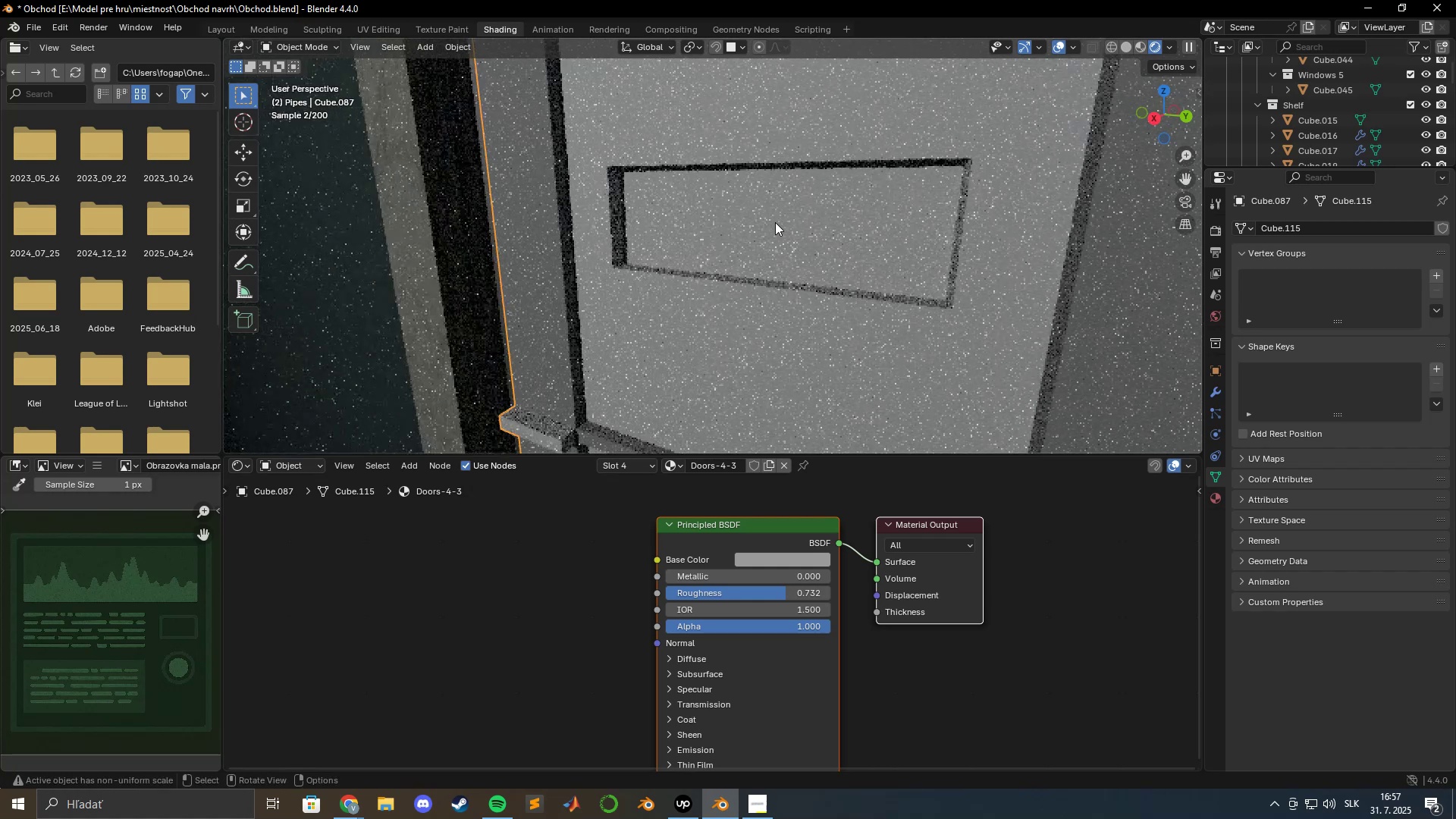 
scroll: coordinate [829, 231], scroll_direction: down, amount: 5.0
 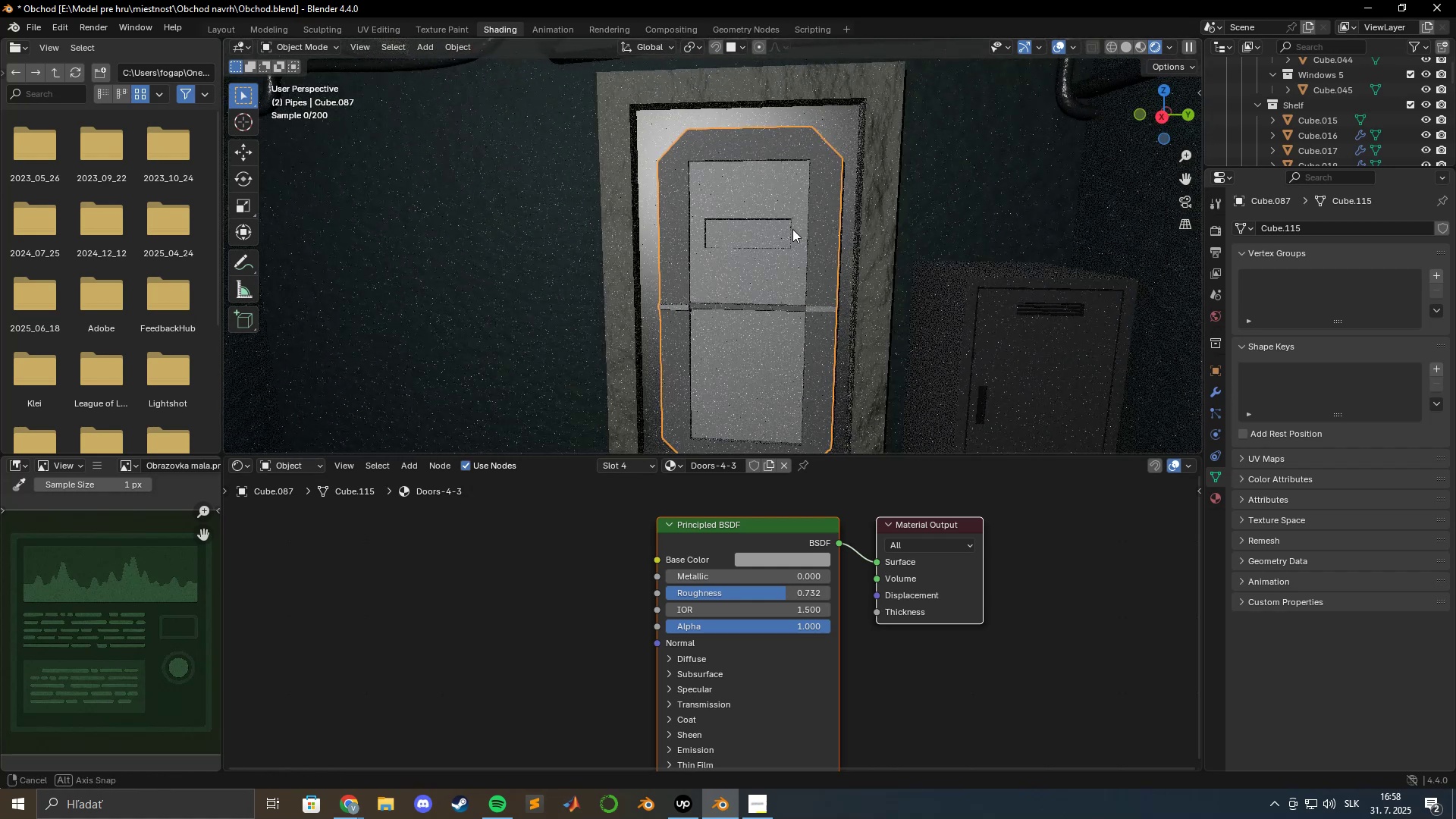 
hold_key(key=ShiftLeft, duration=0.48)
 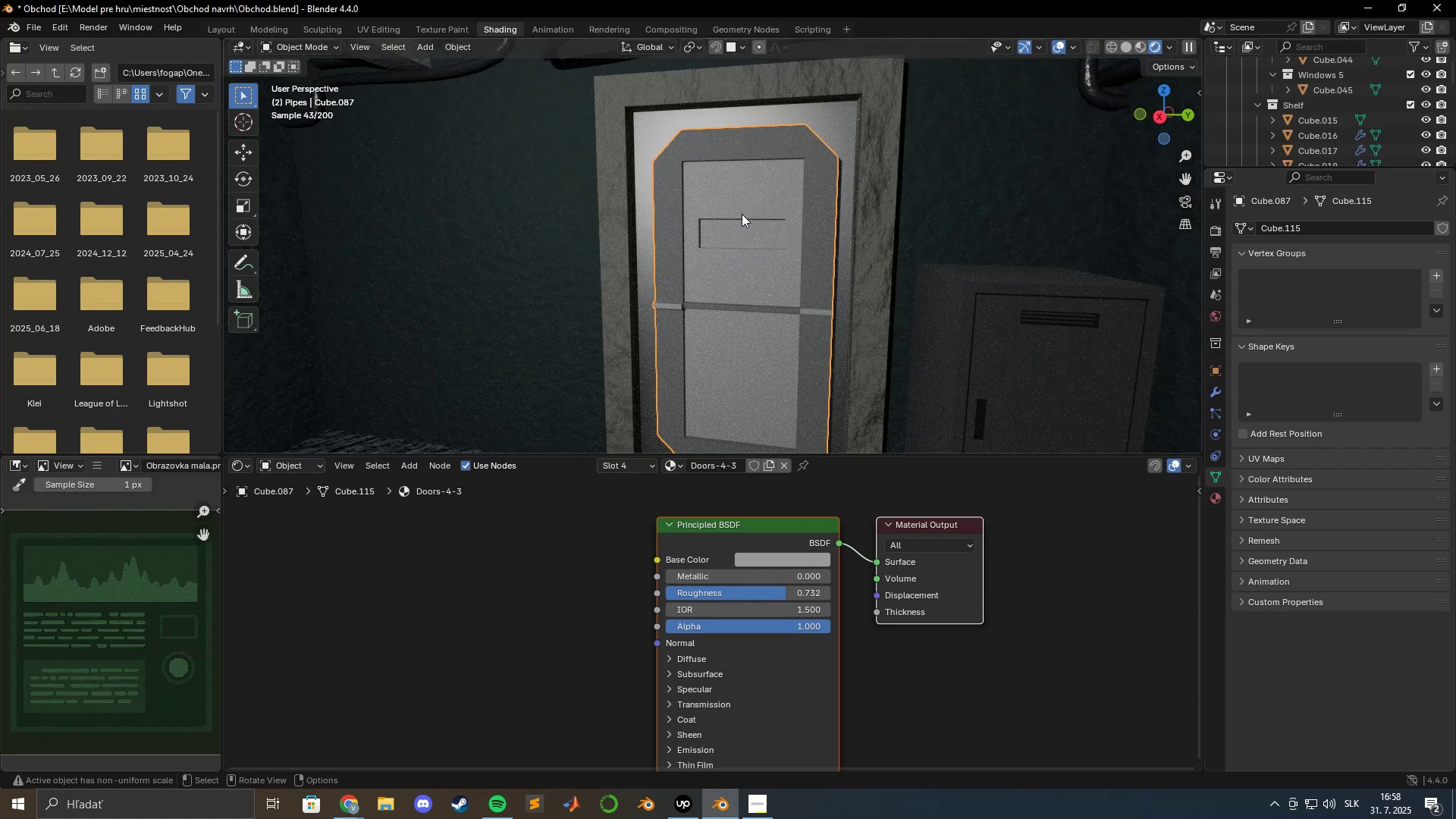 
key(Tab)
 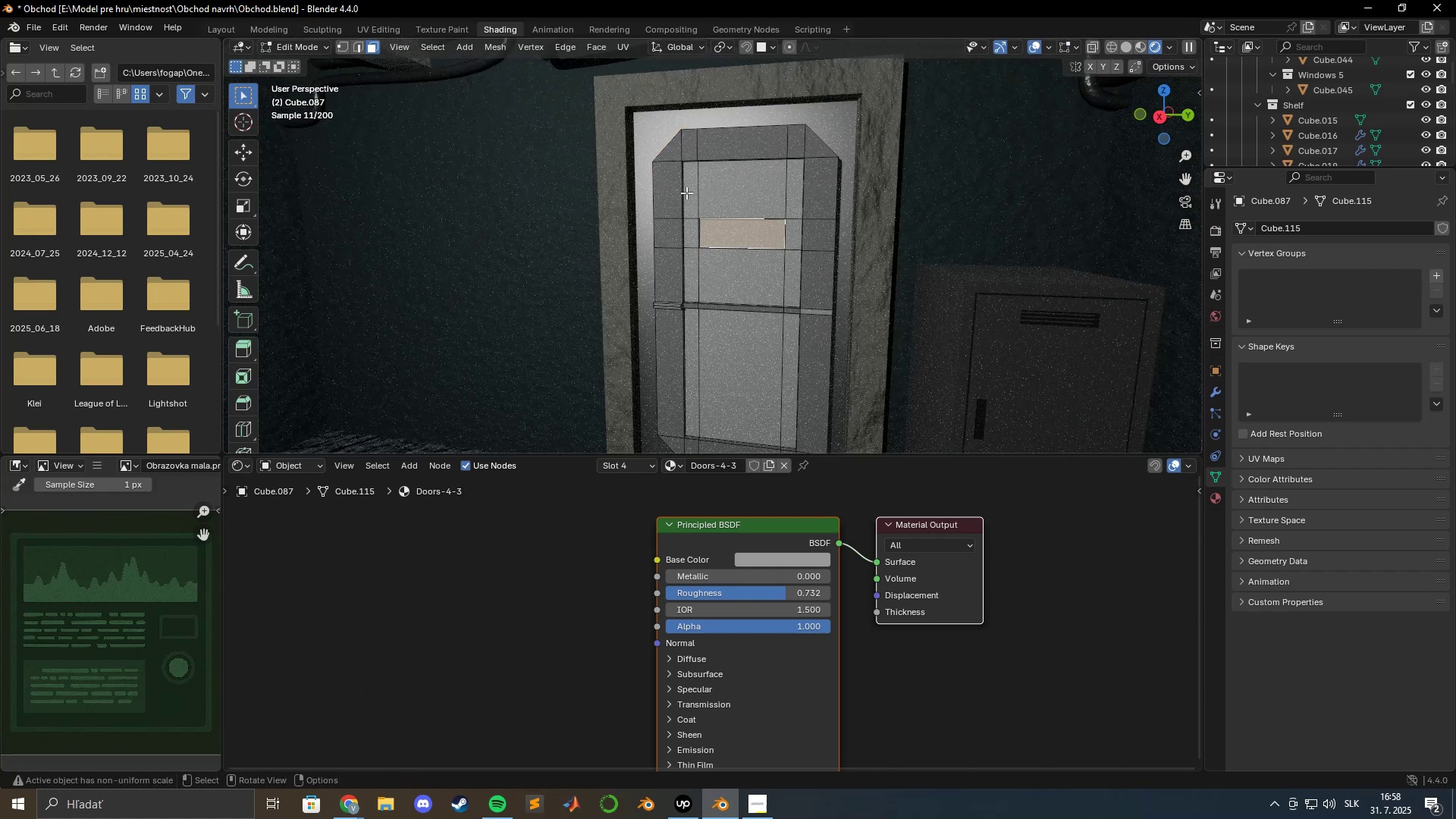 
key(Control+R)
 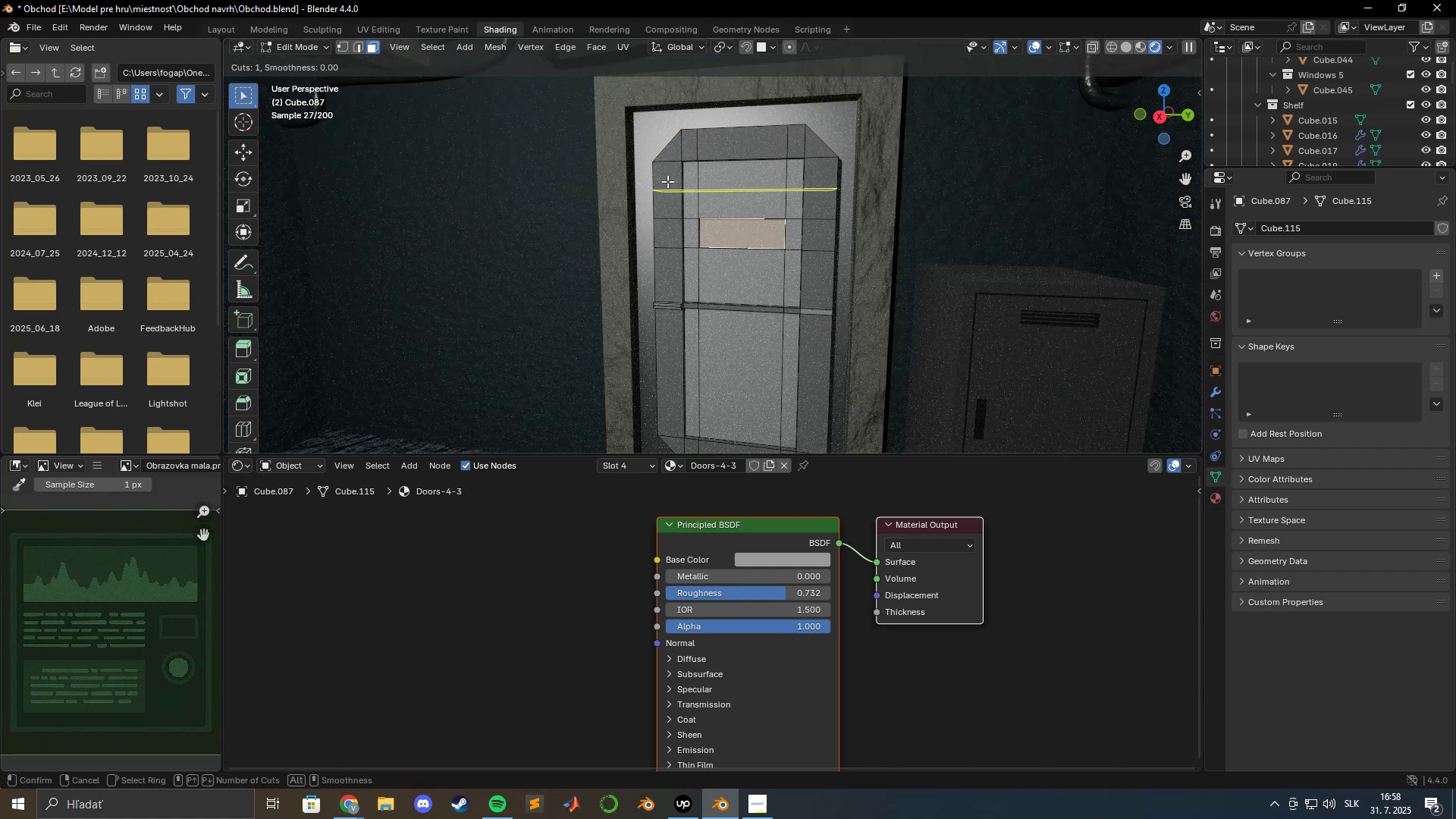 
scroll: coordinate [667, 181], scroll_direction: up, amount: 1.0
 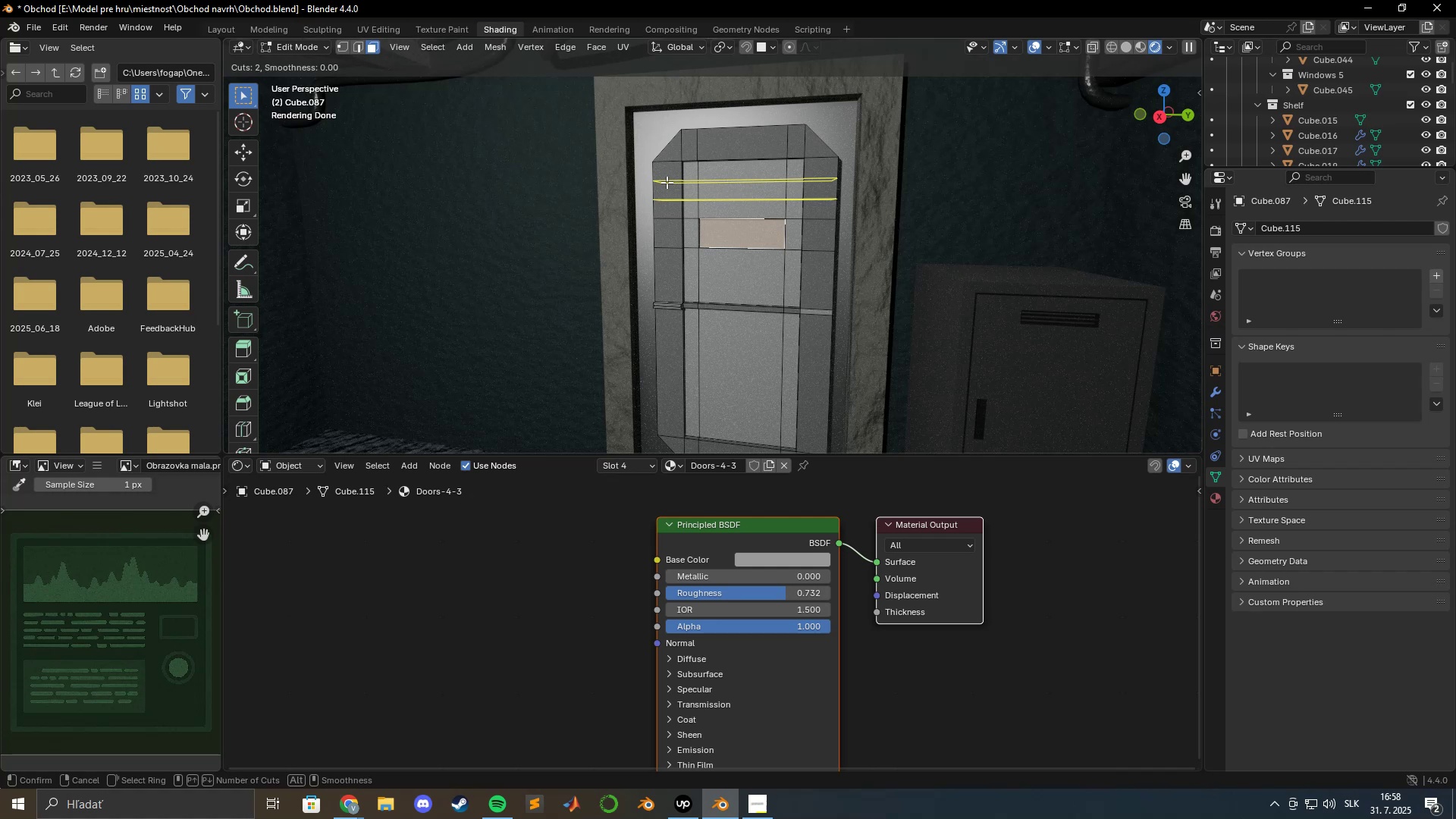 
left_click([667, 182])
 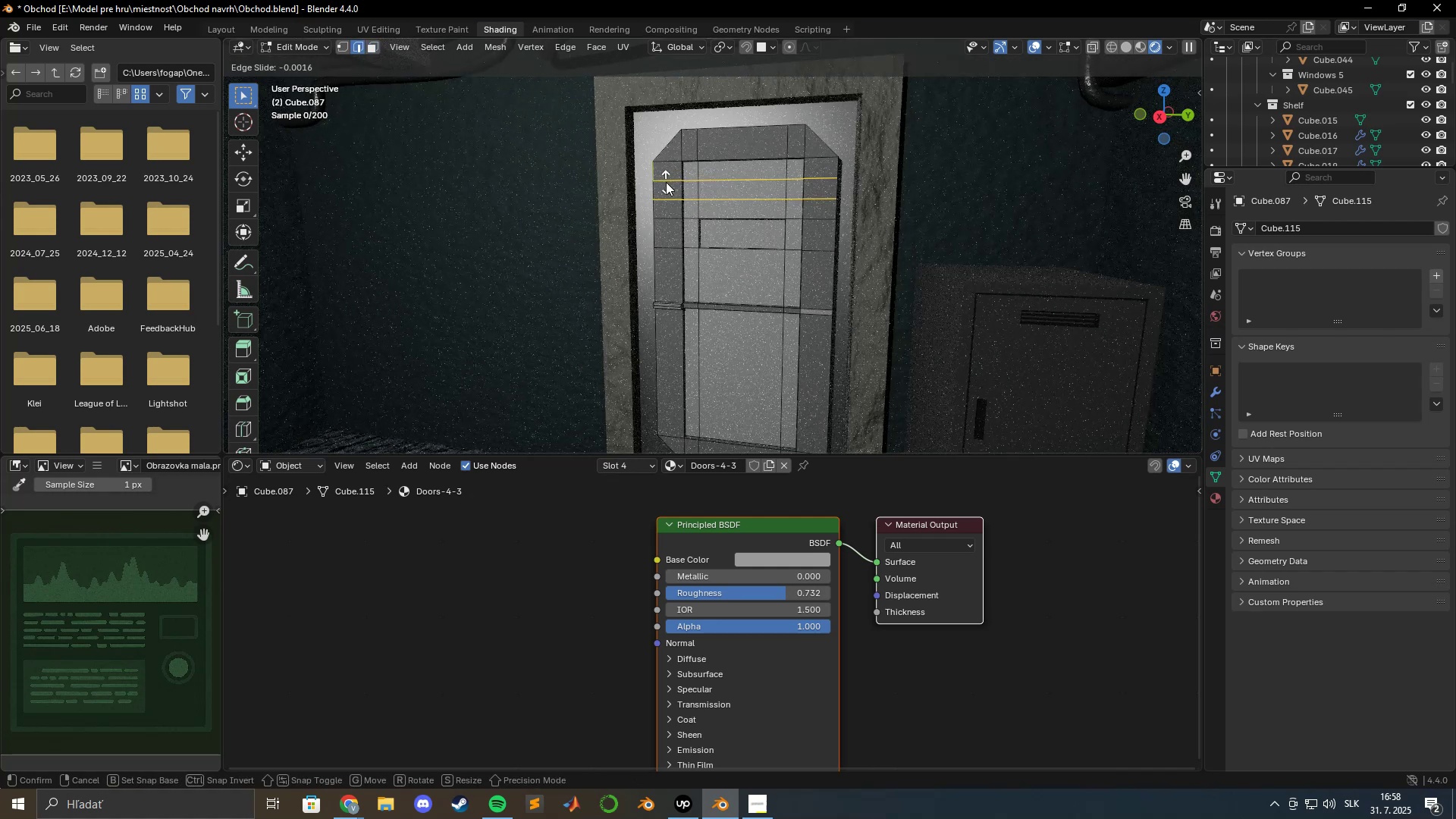 
type(sz)
 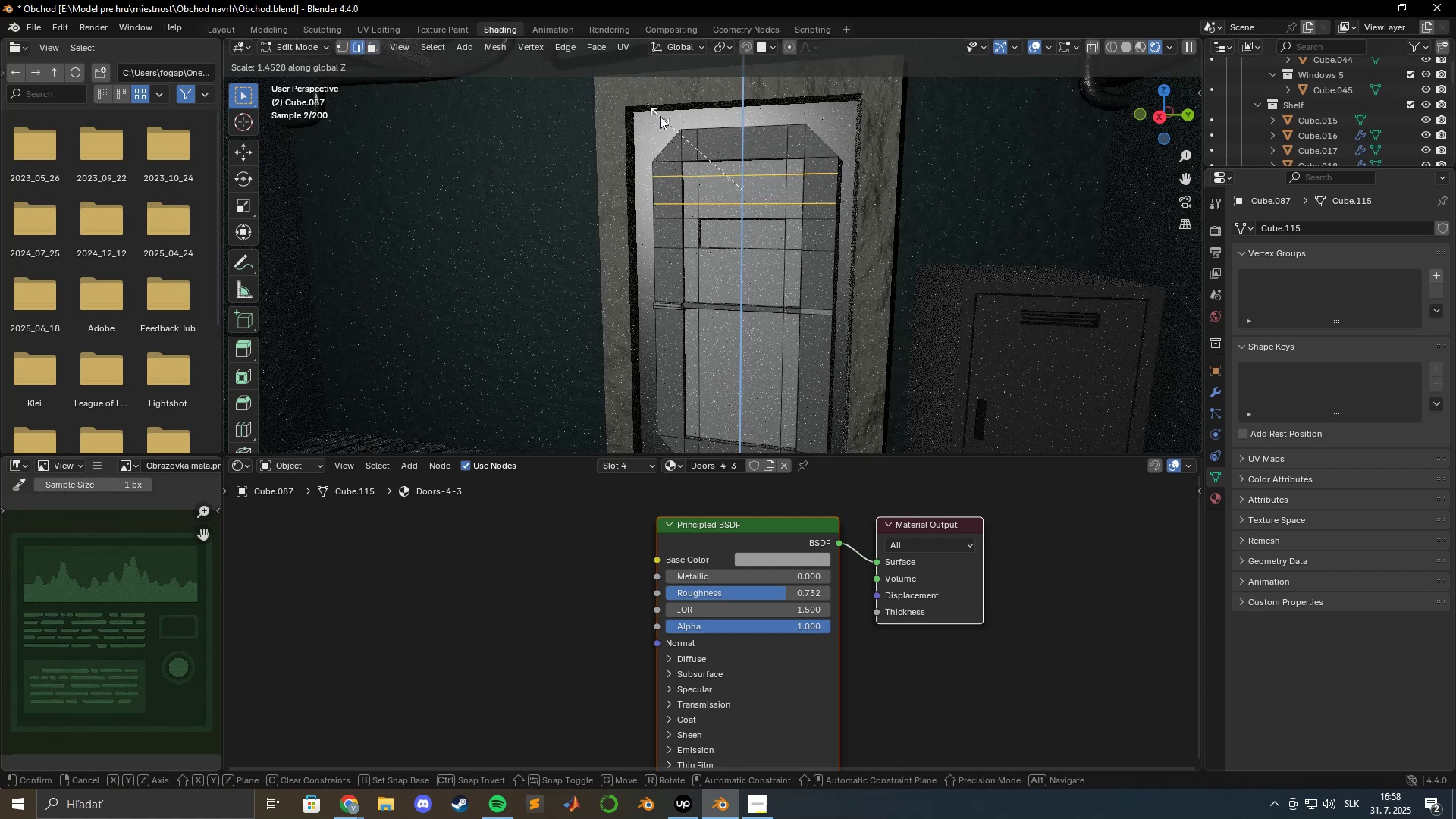 
left_click([660, 118])
 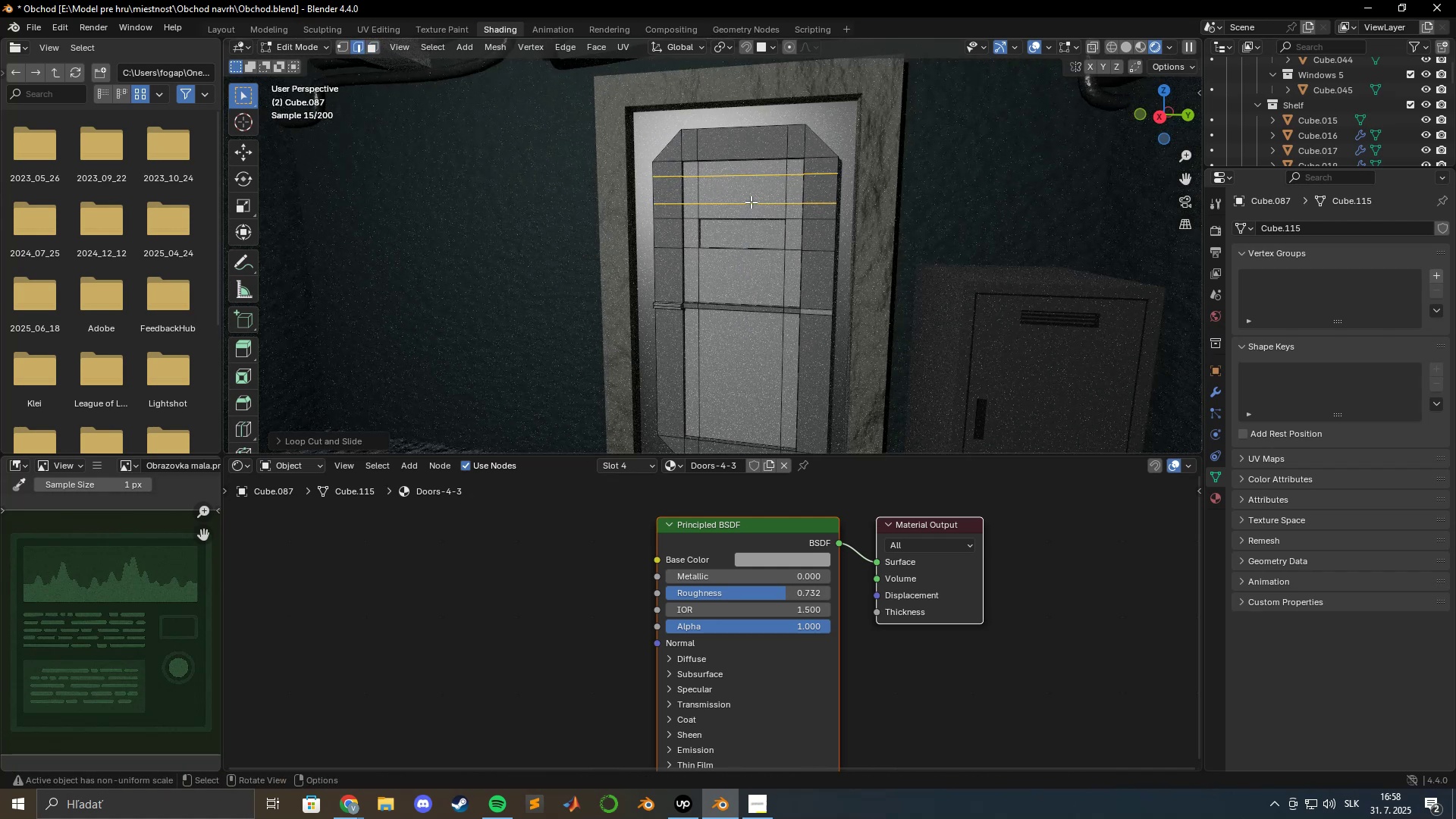 
key(Tab)
 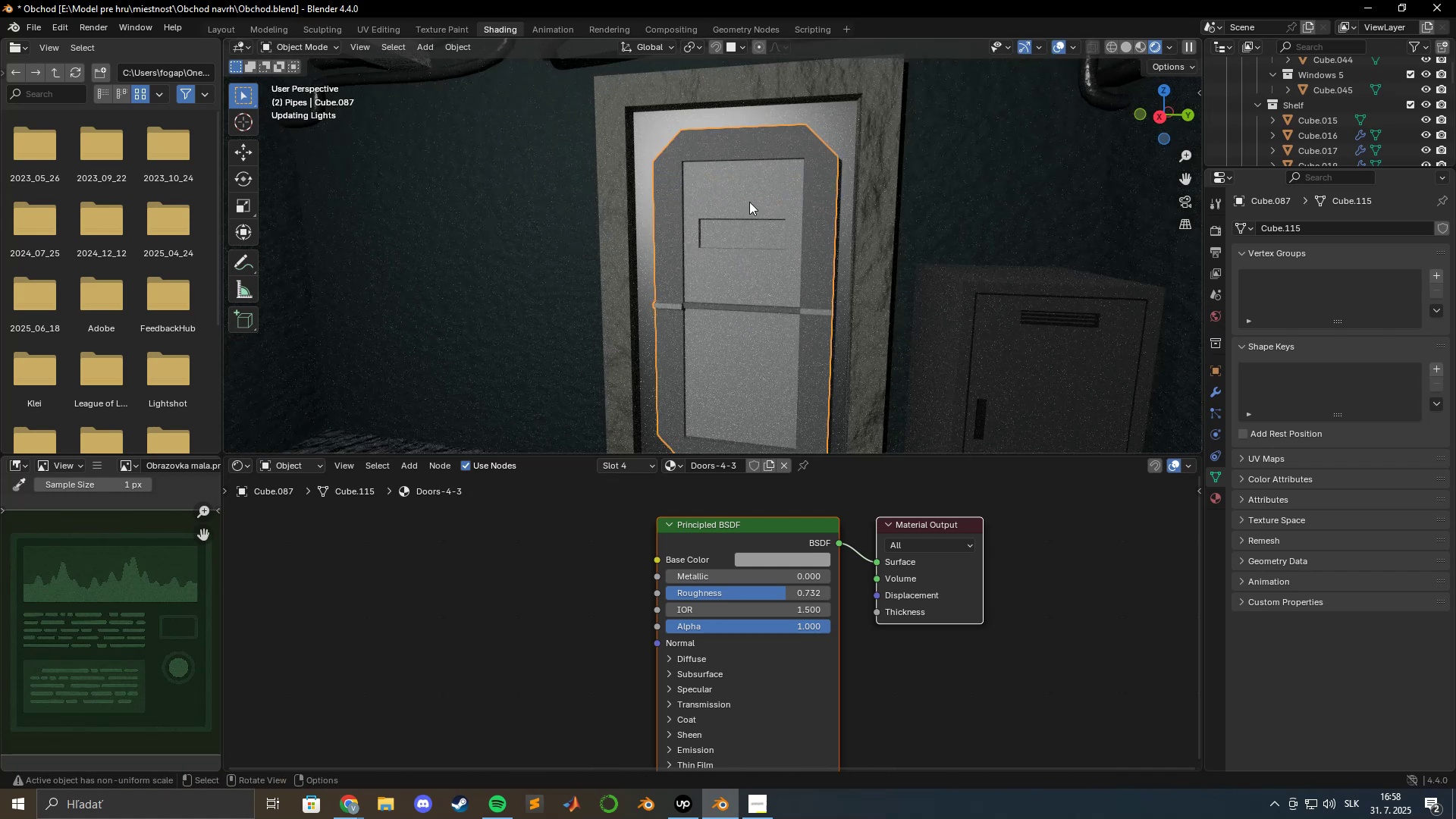 
key(Tab)
 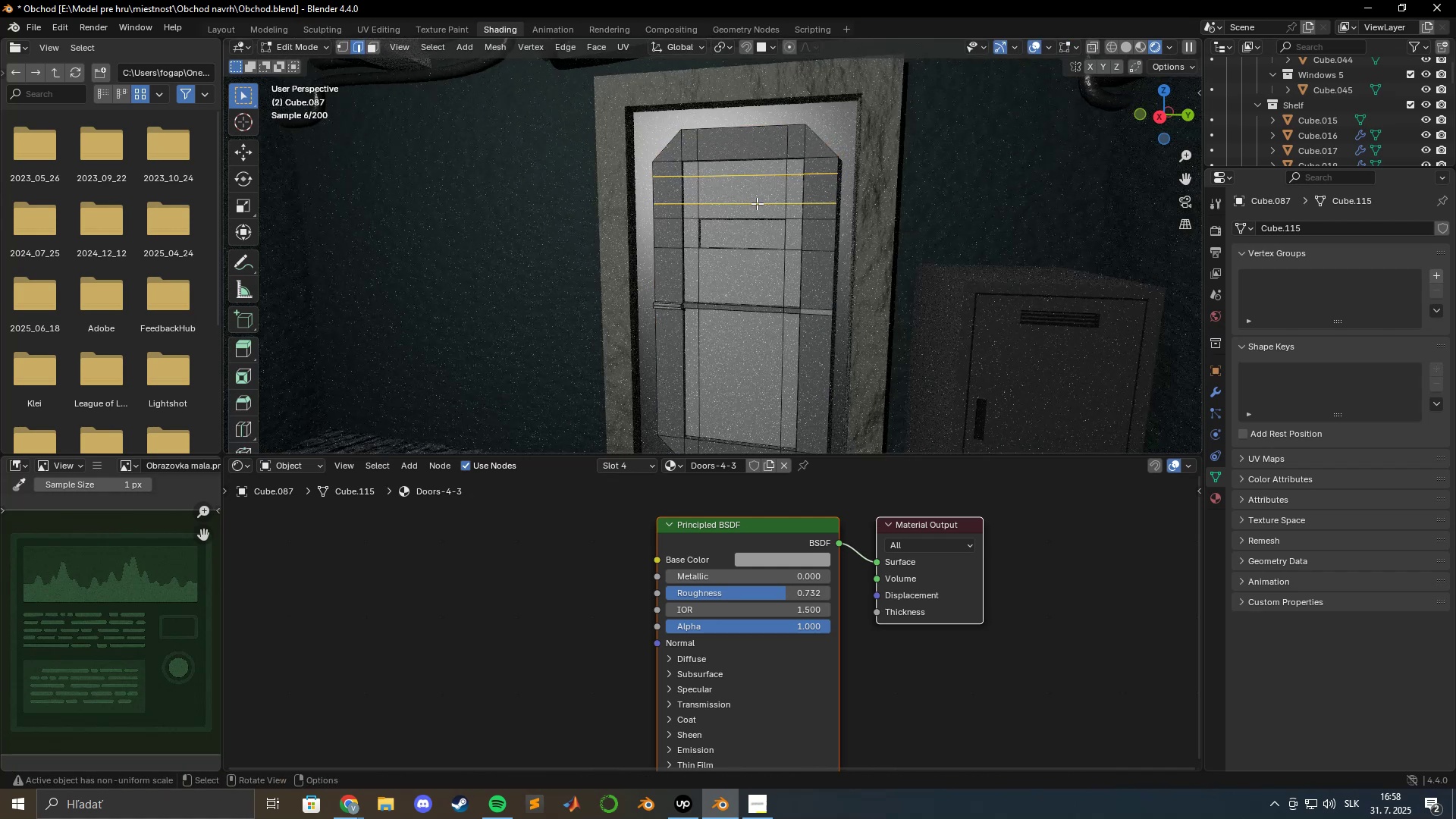 
key(Tab)
 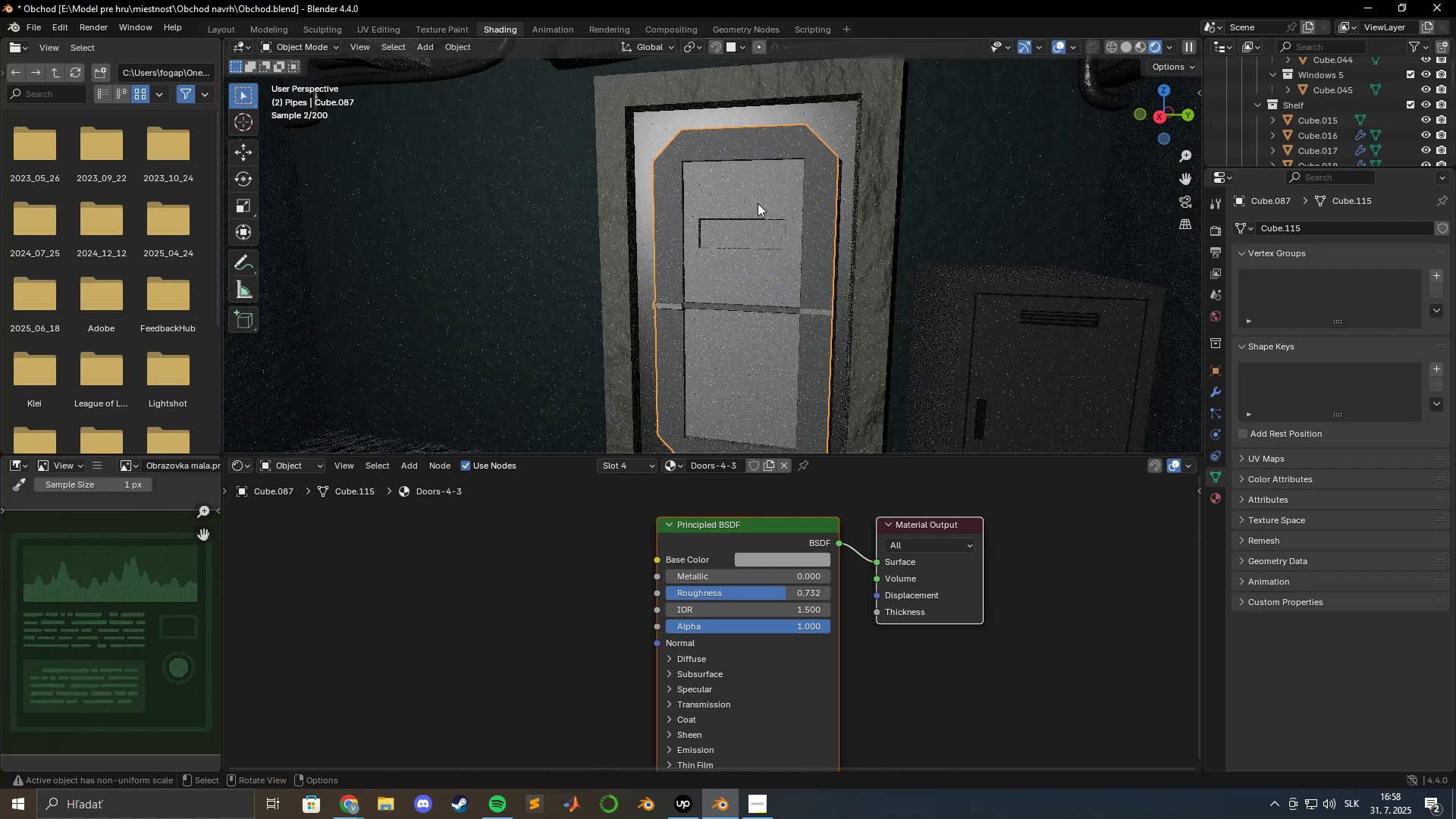 
key(Tab)
 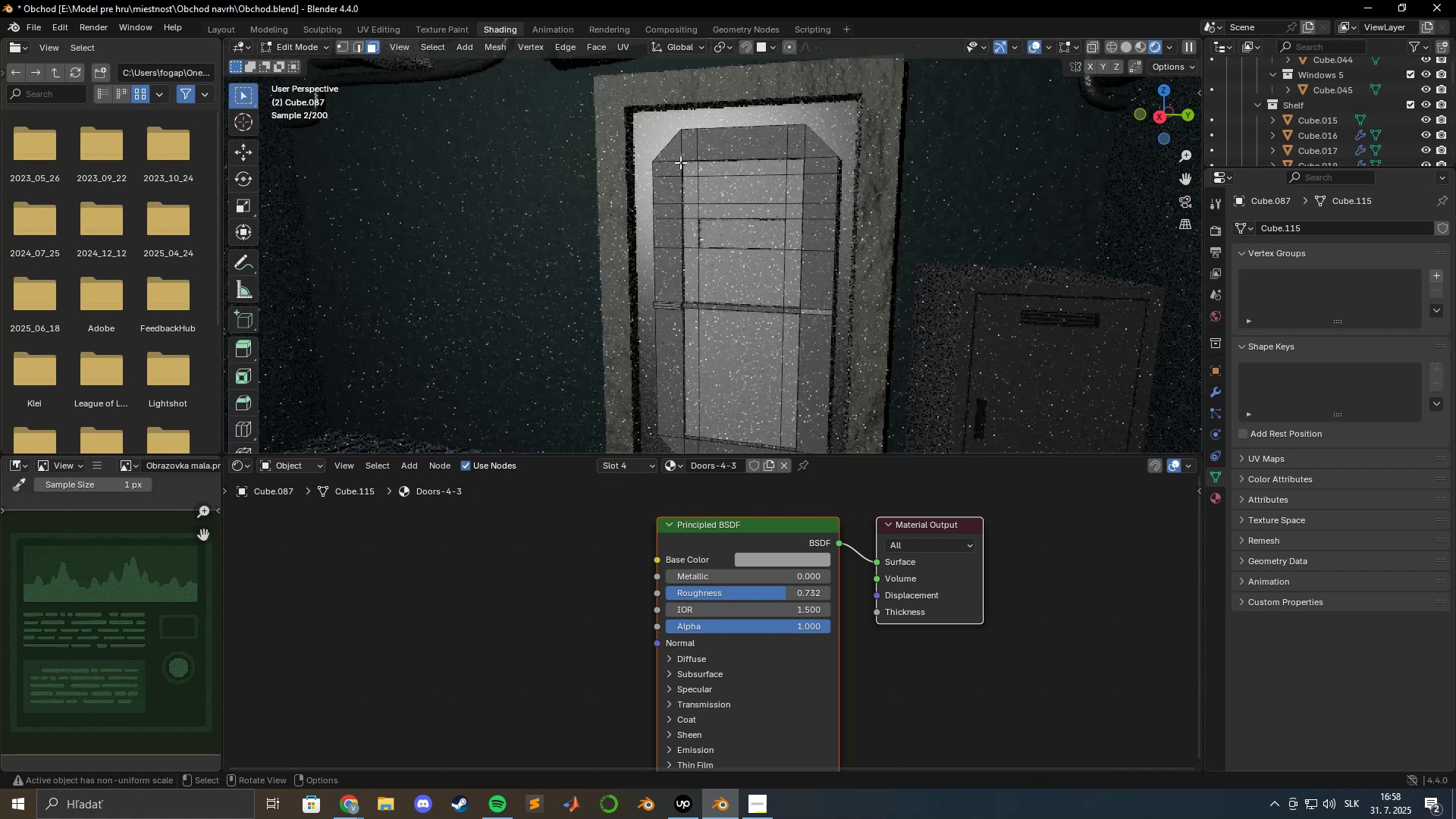 
left_click([734, 196])
 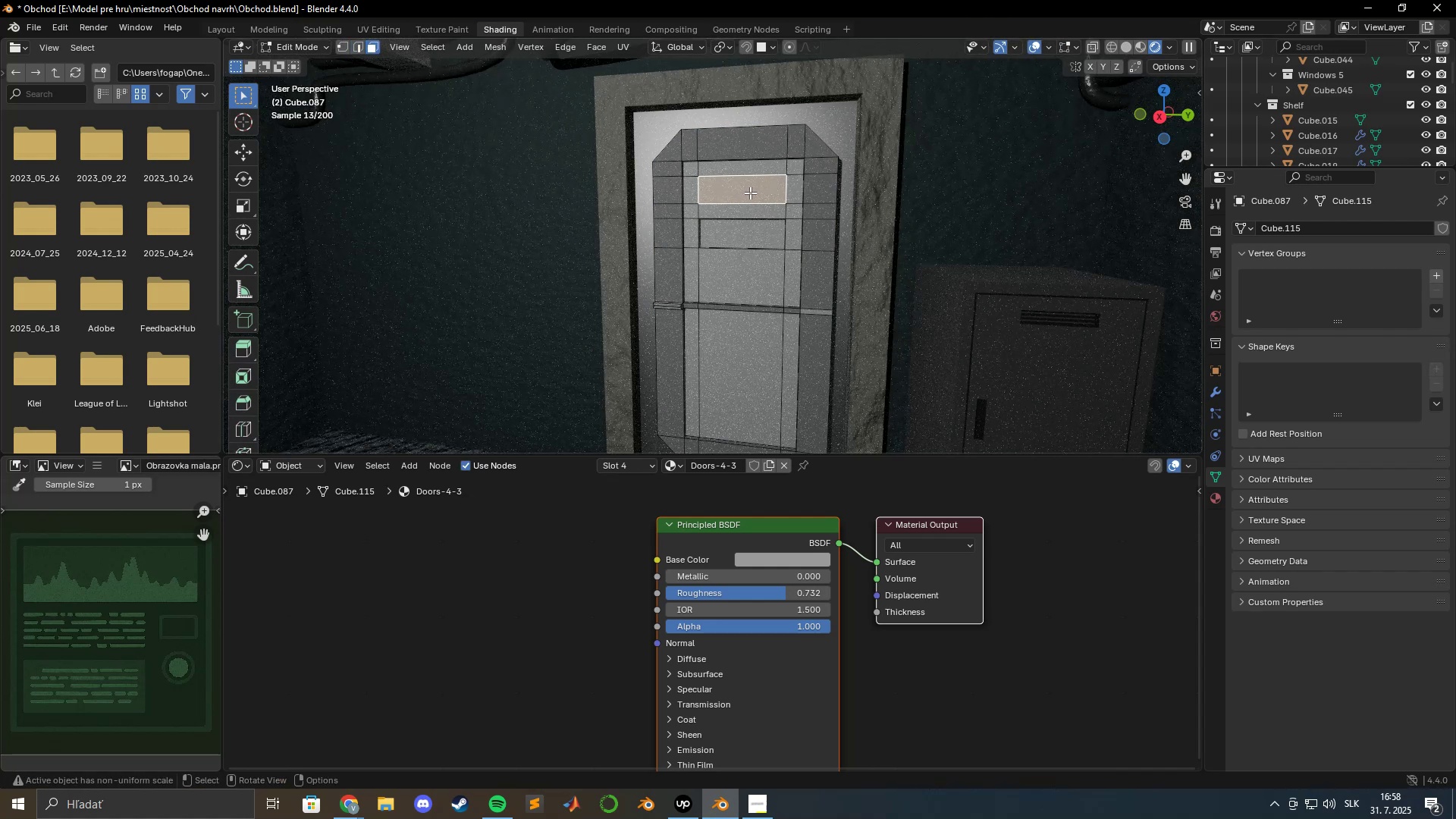 
key(NumpadDecimal)
 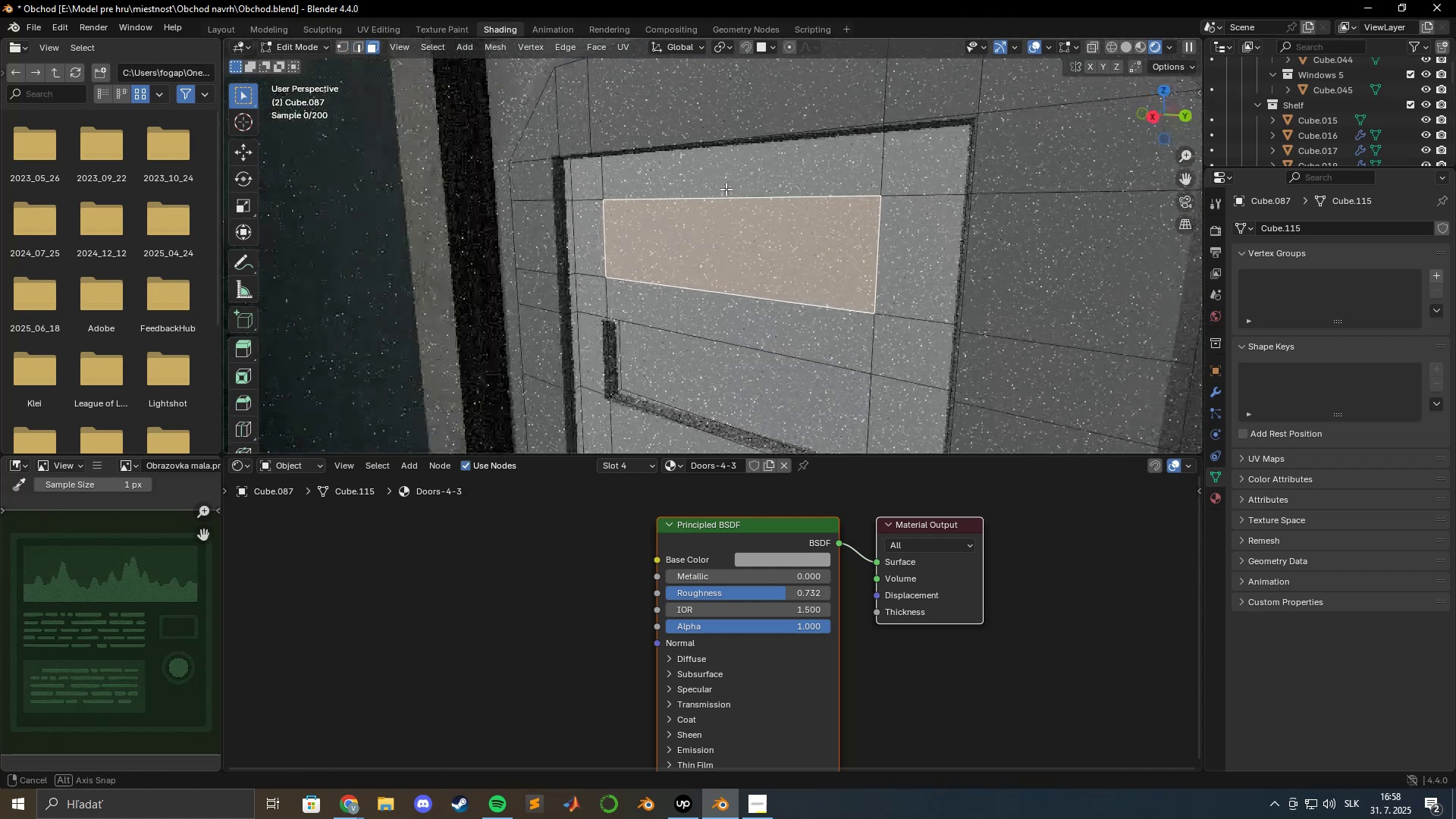 
hold_key(key=ShiftLeft, duration=0.63)
 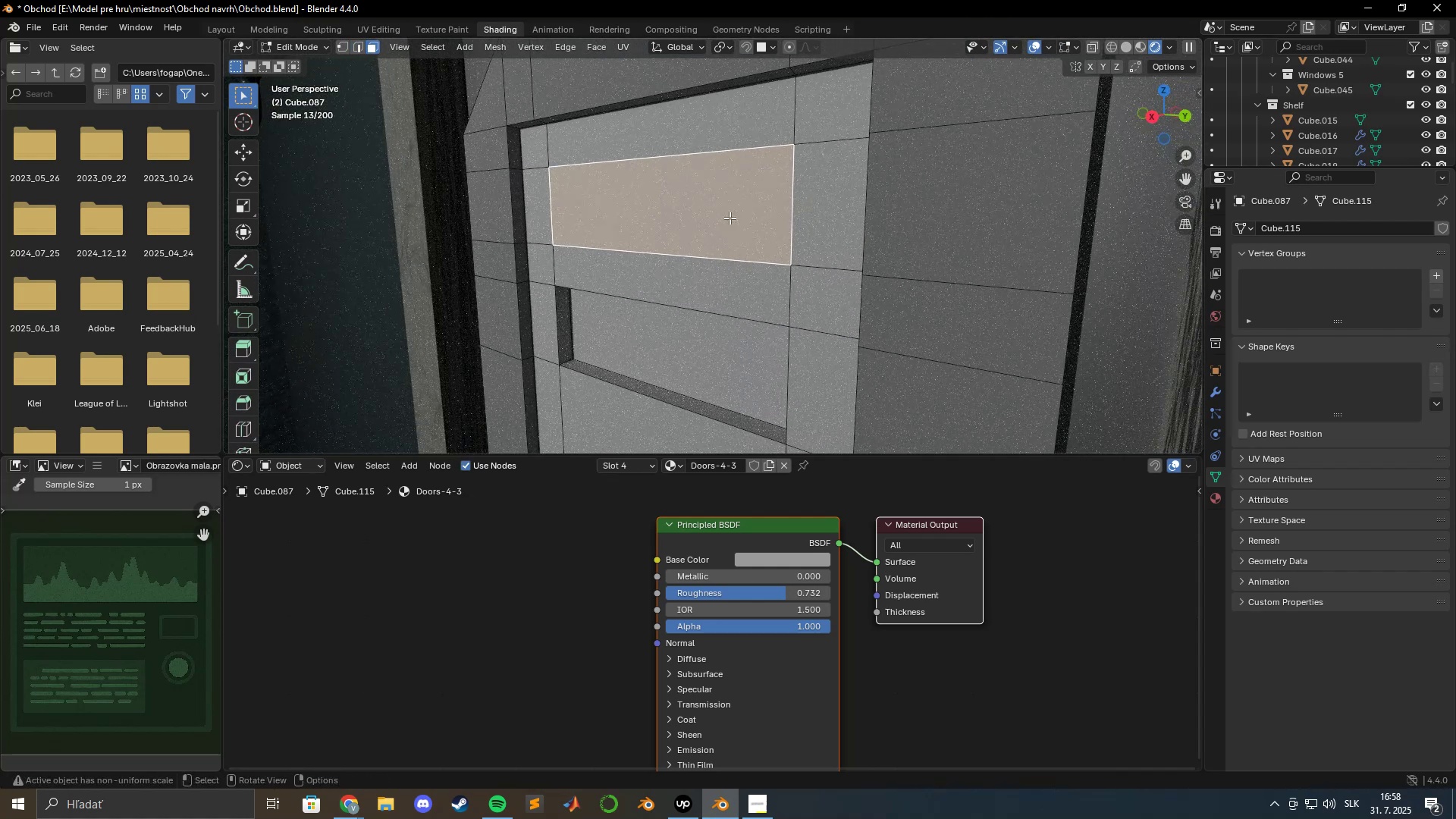 
key(E)
 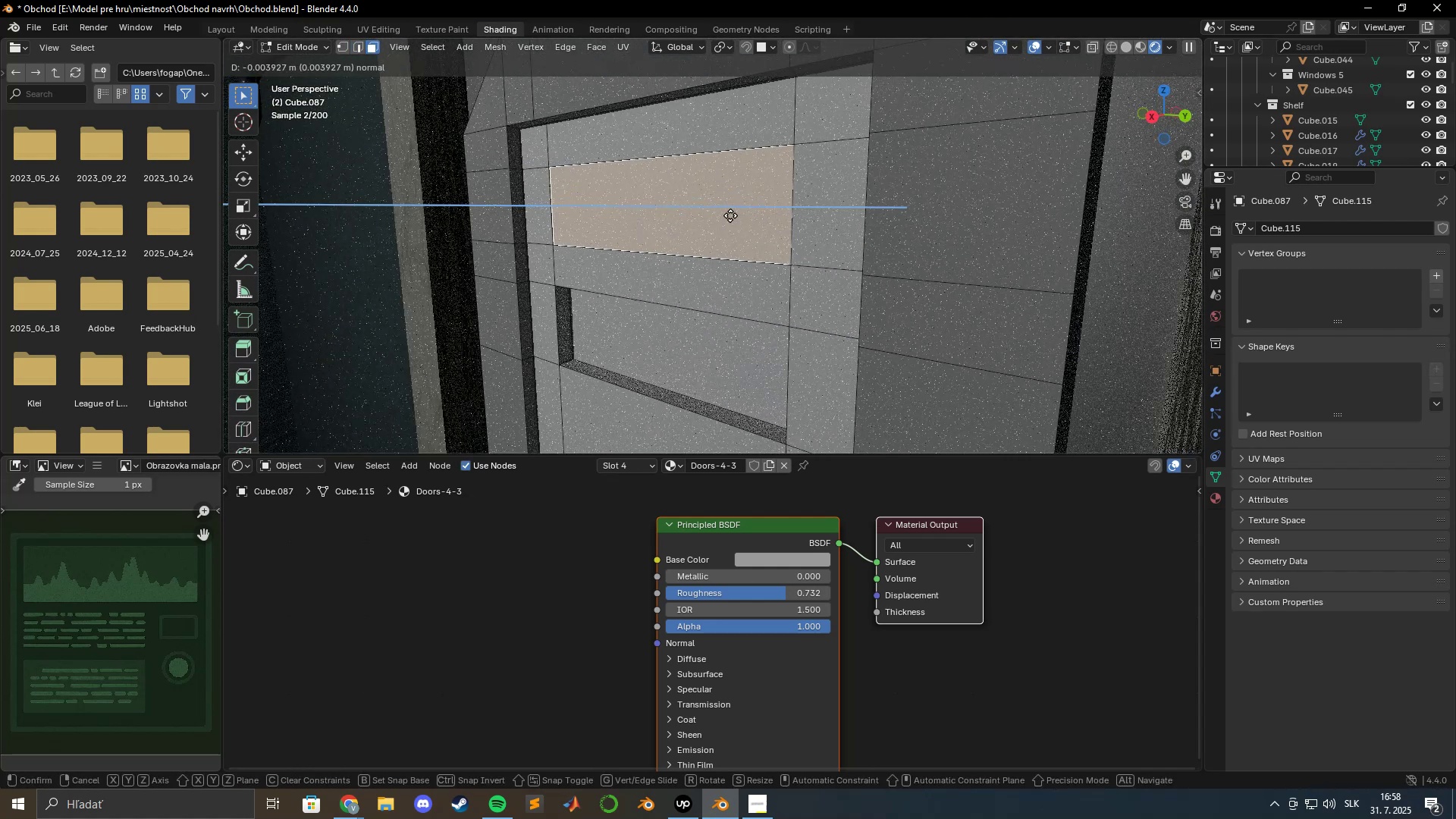 
hold_key(key=ShiftLeft, duration=1.52)
 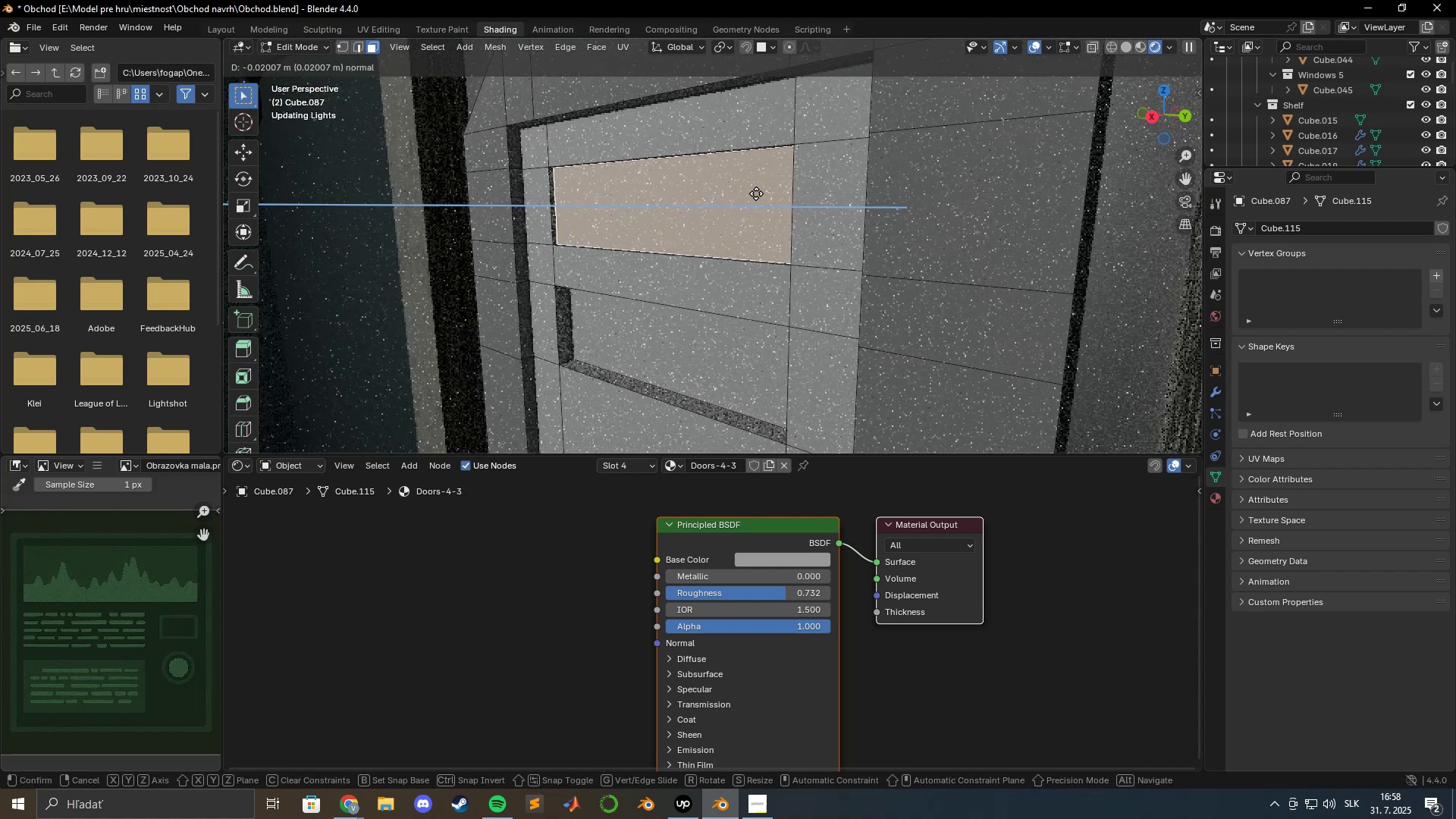 
hold_key(key=ShiftLeft, duration=1.52)
 